 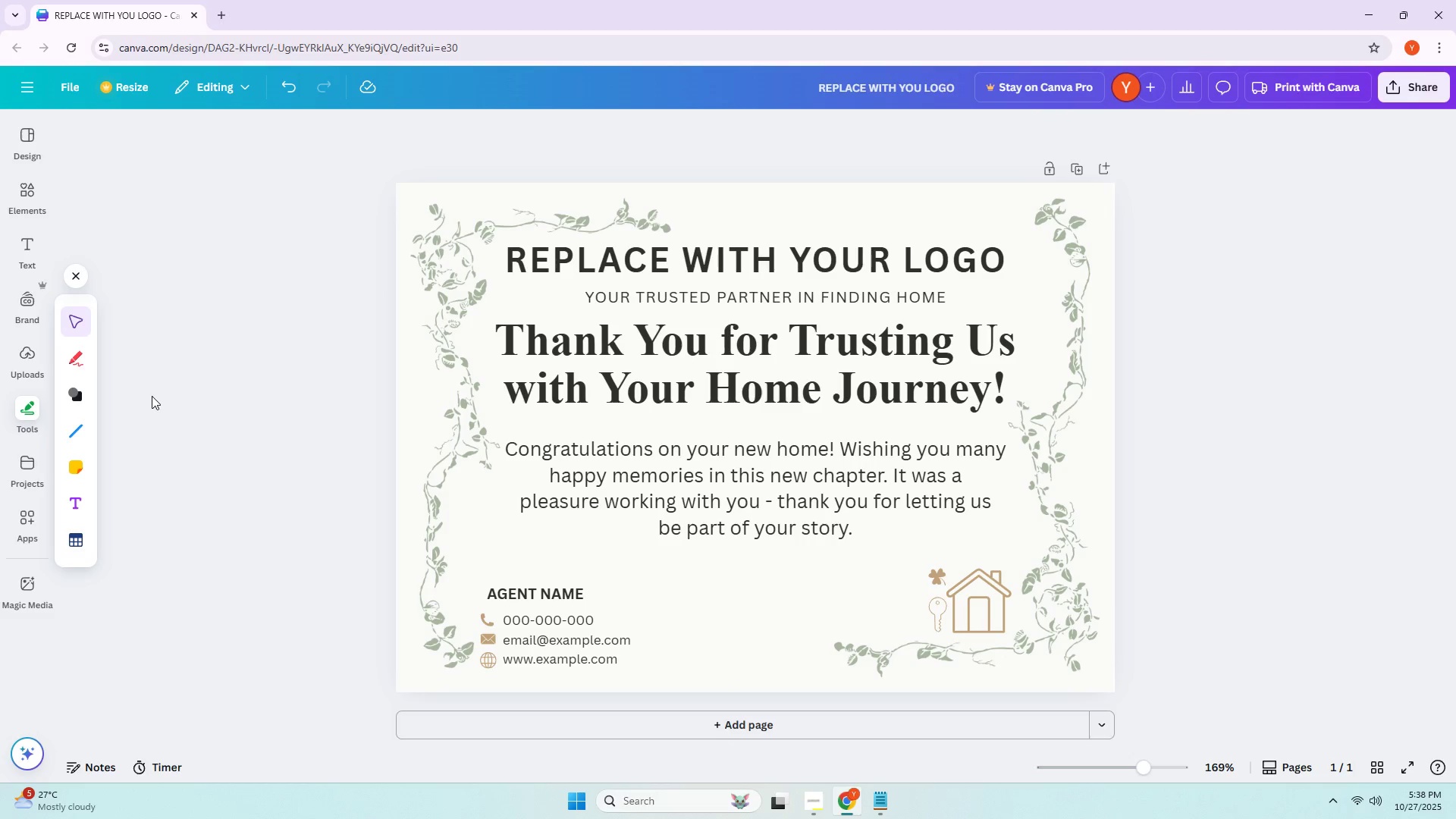 
left_click([78, 396])
 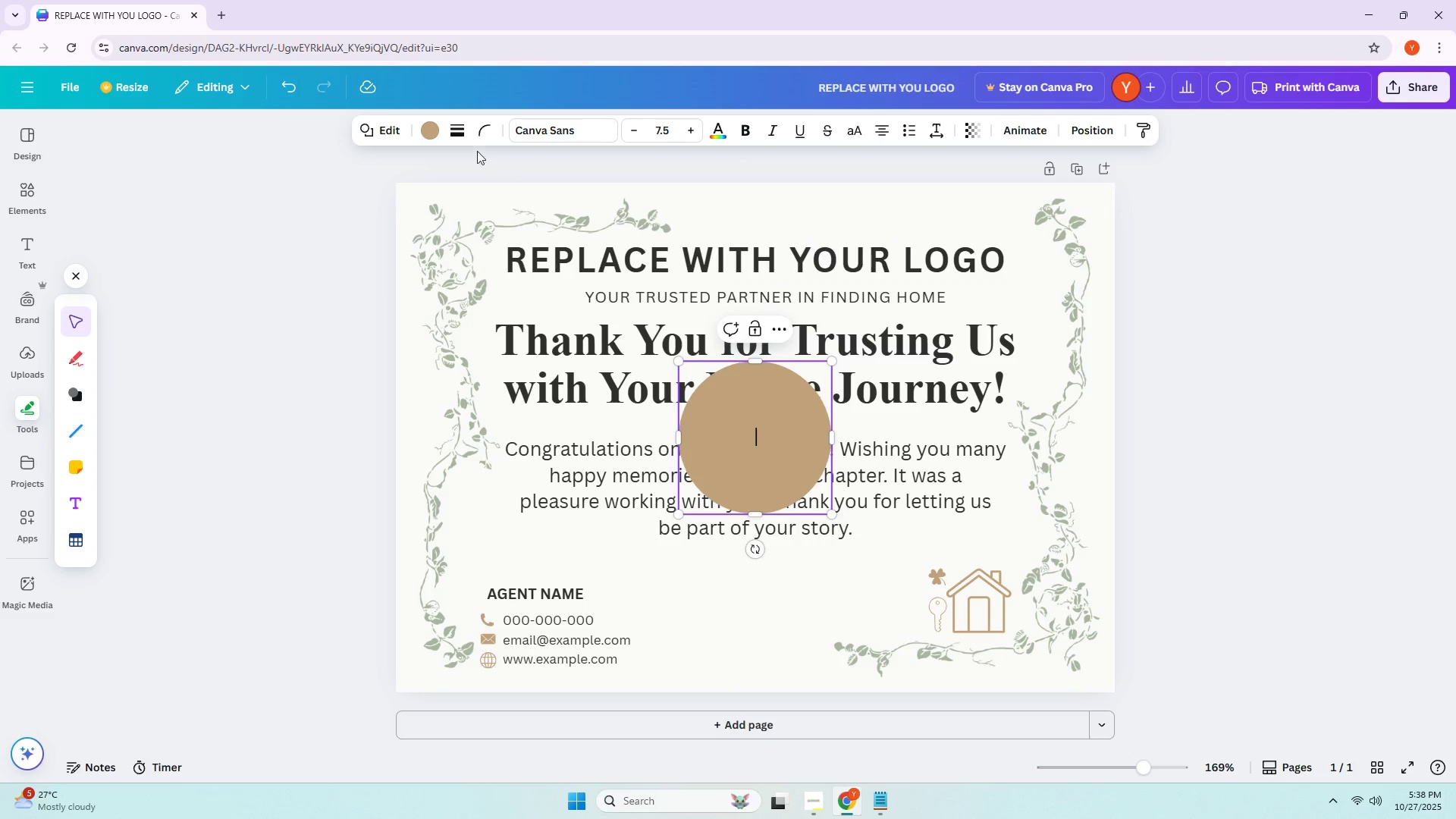 
left_click([436, 134])
 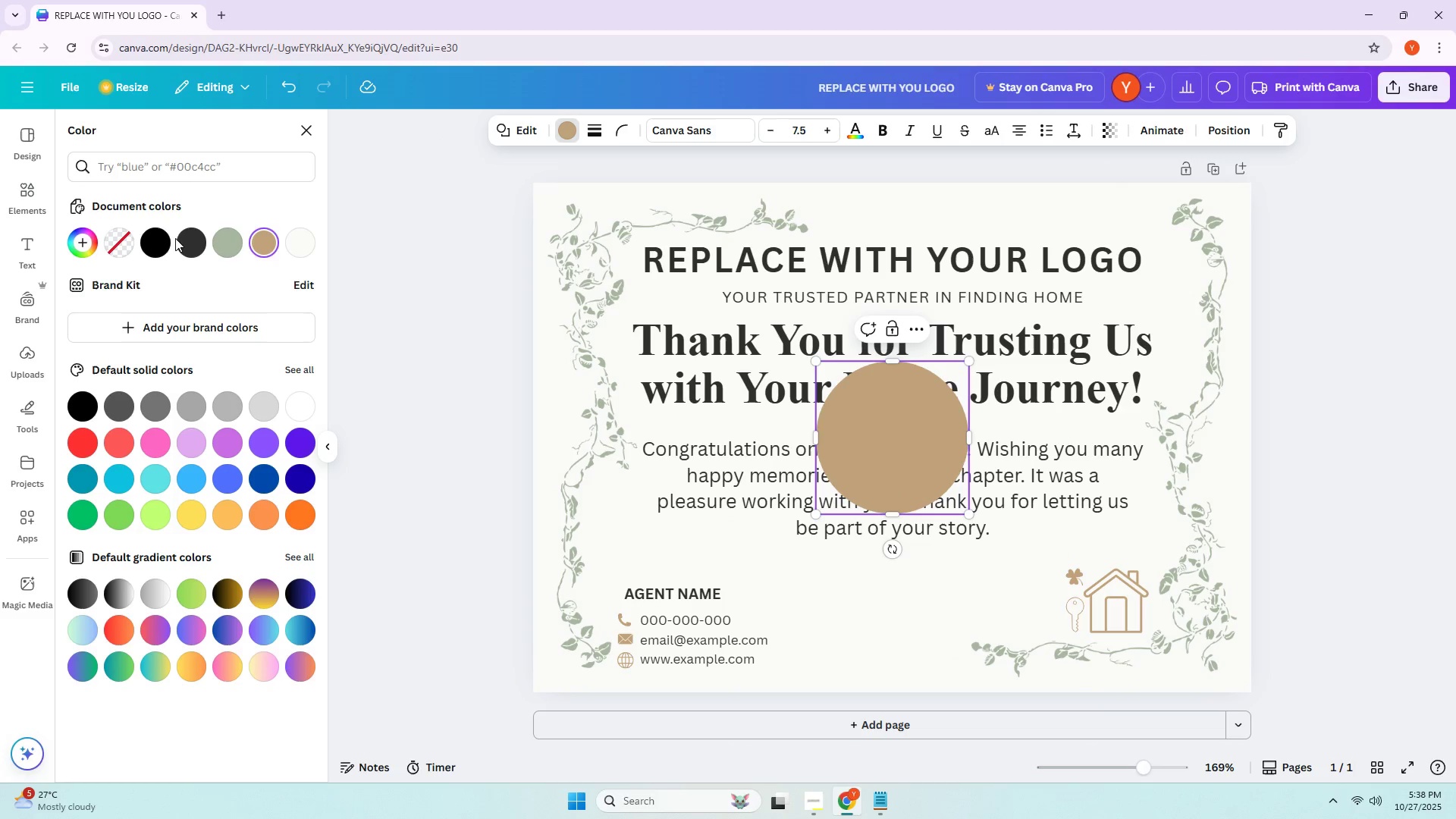 
left_click([306, 249])
 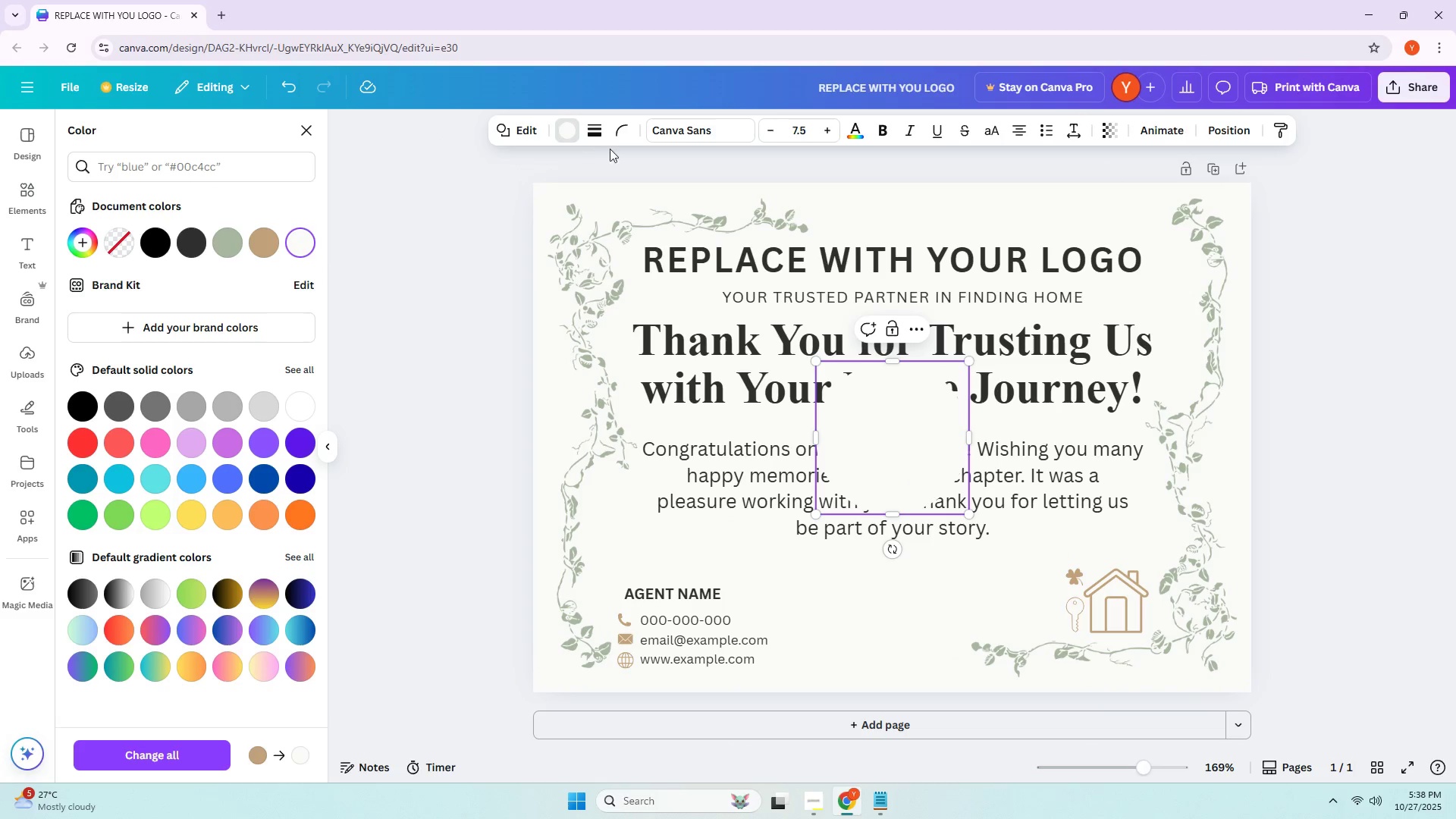 
left_click([623, 136])
 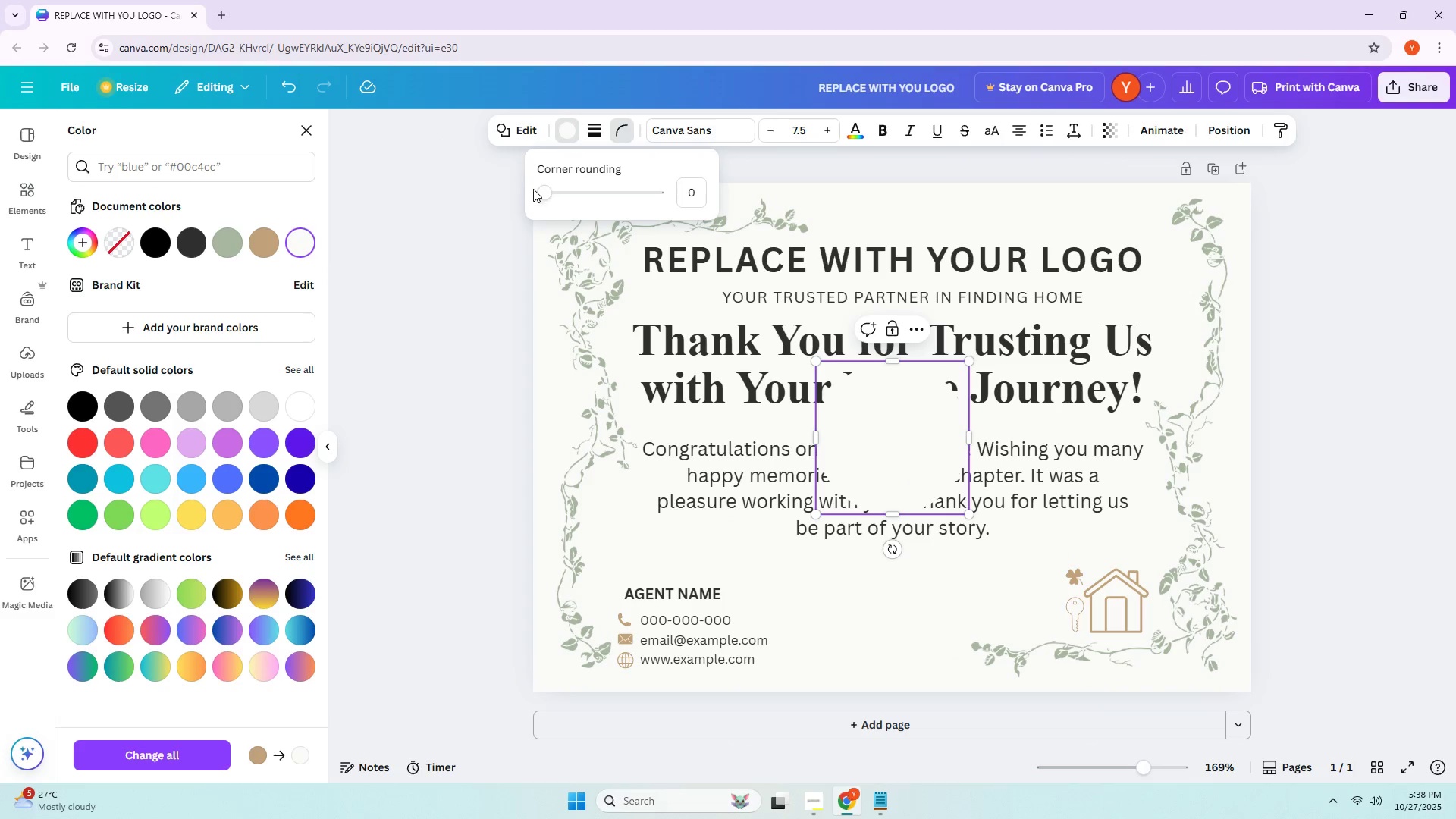 
left_click_drag(start_coordinate=[542, 193], to_coordinate=[535, 197])
 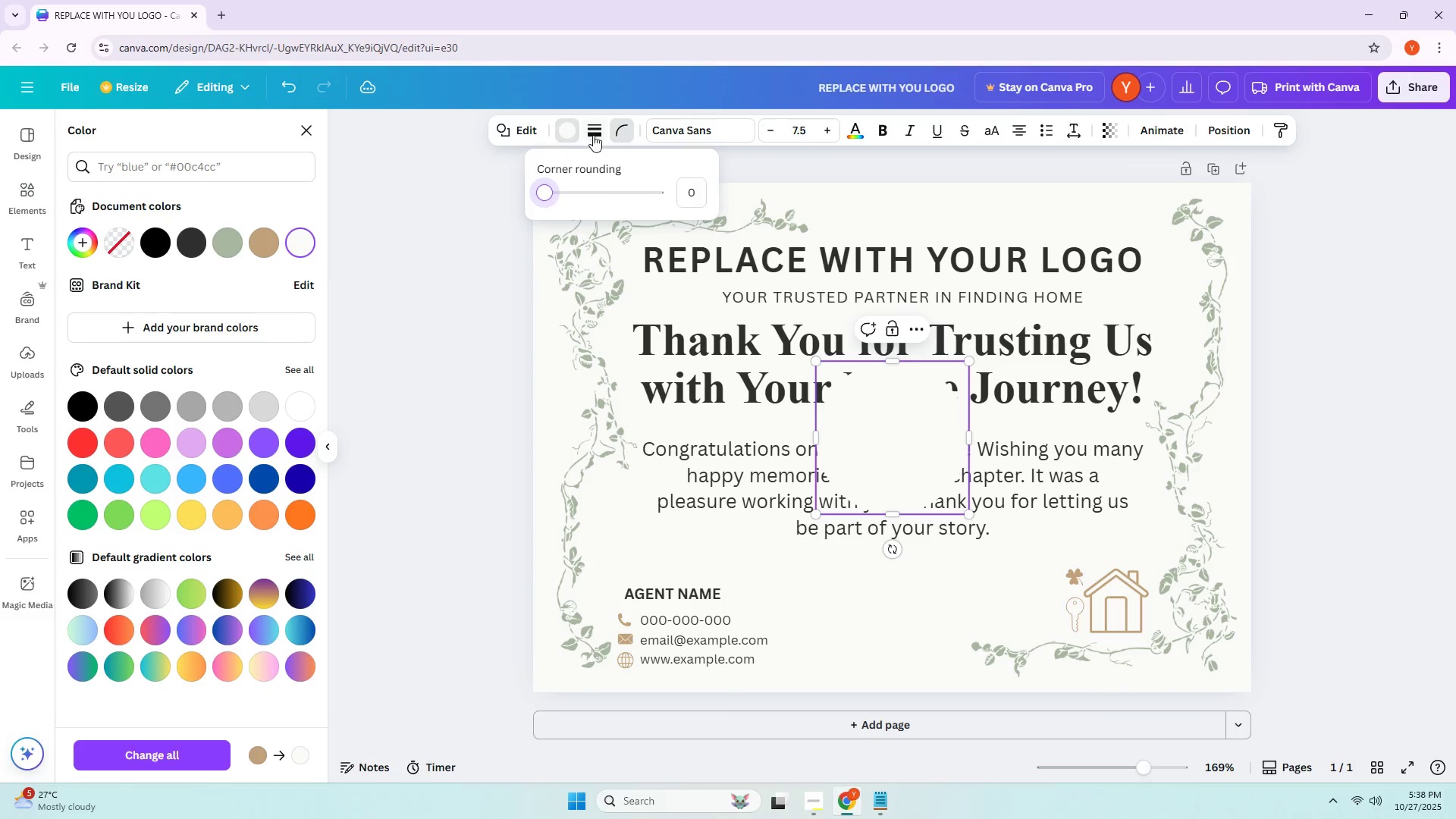 
left_click([594, 133])
 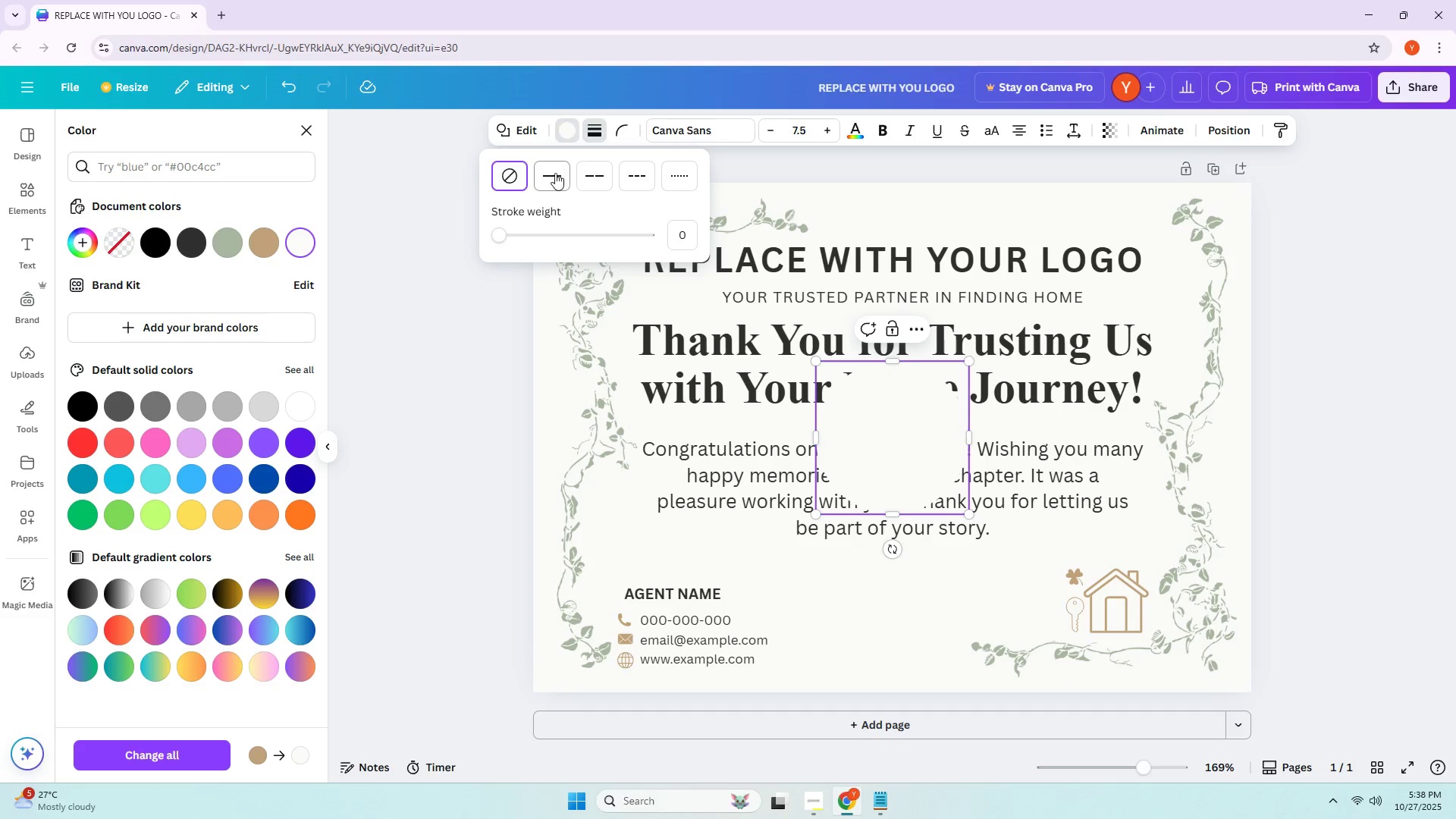 
left_click([553, 174])
 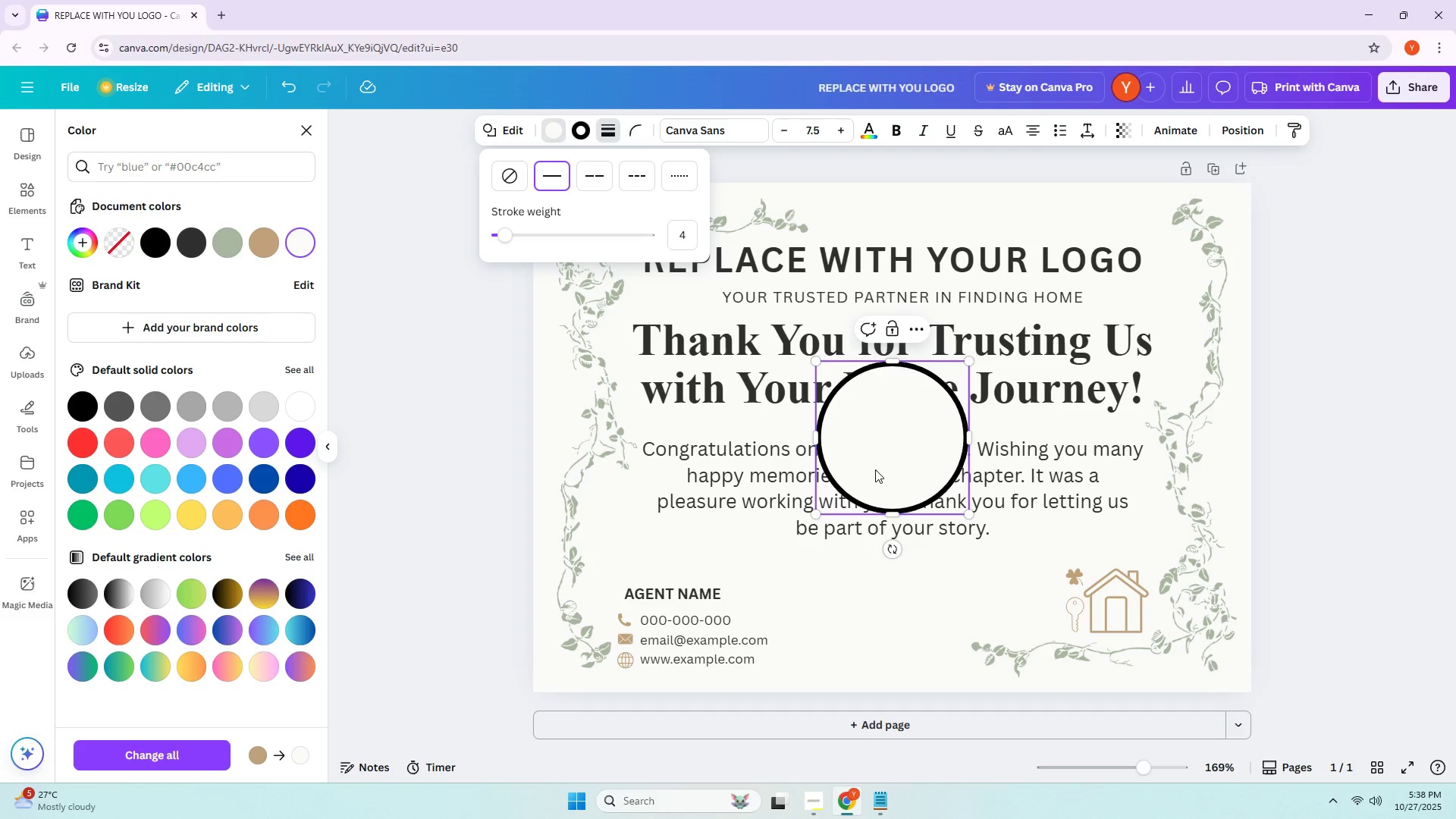 
left_click_drag(start_coordinate=[873, 477], to_coordinate=[838, 616])
 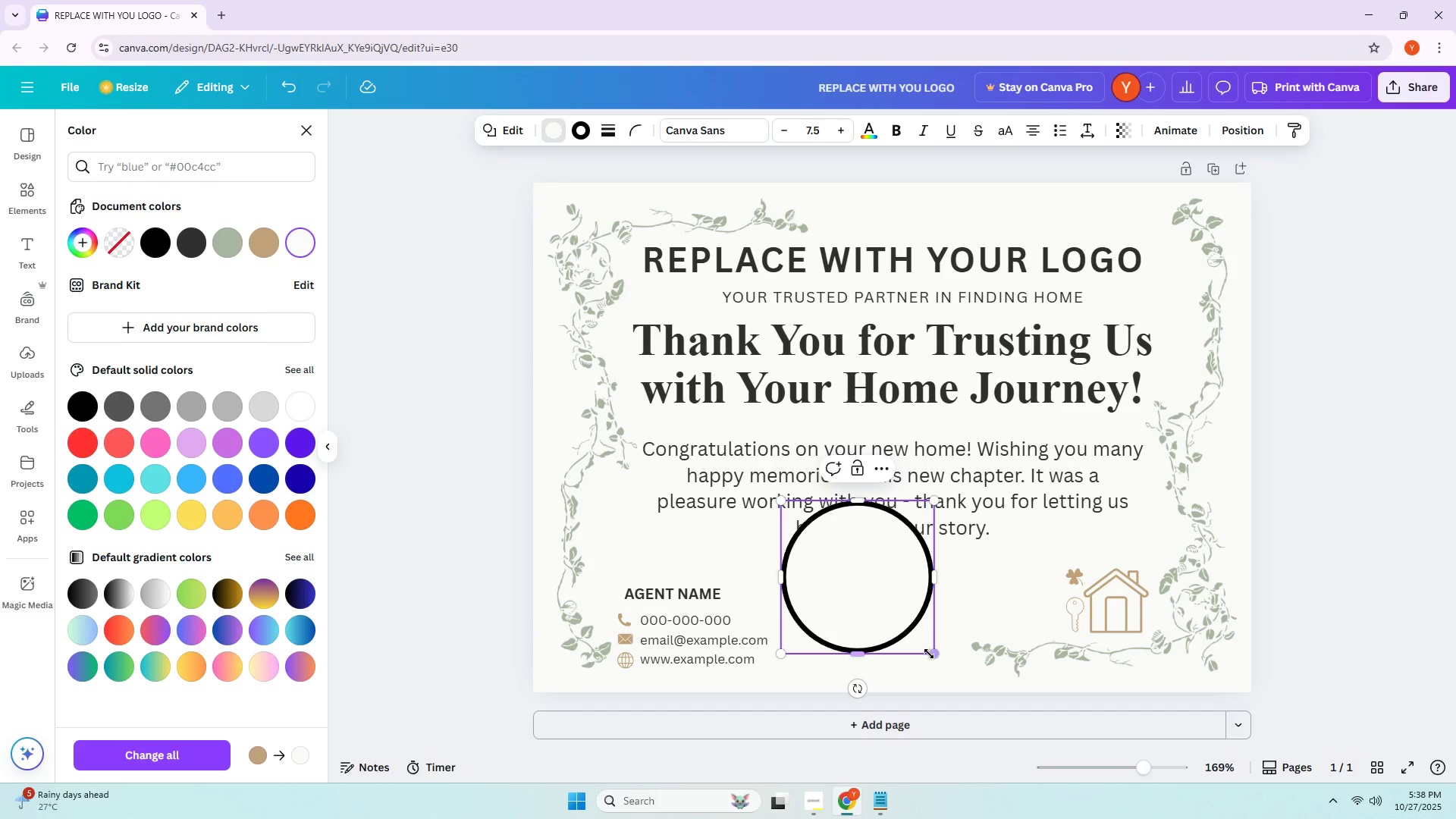 
left_click_drag(start_coordinate=[929, 654], to_coordinate=[850, 609])
 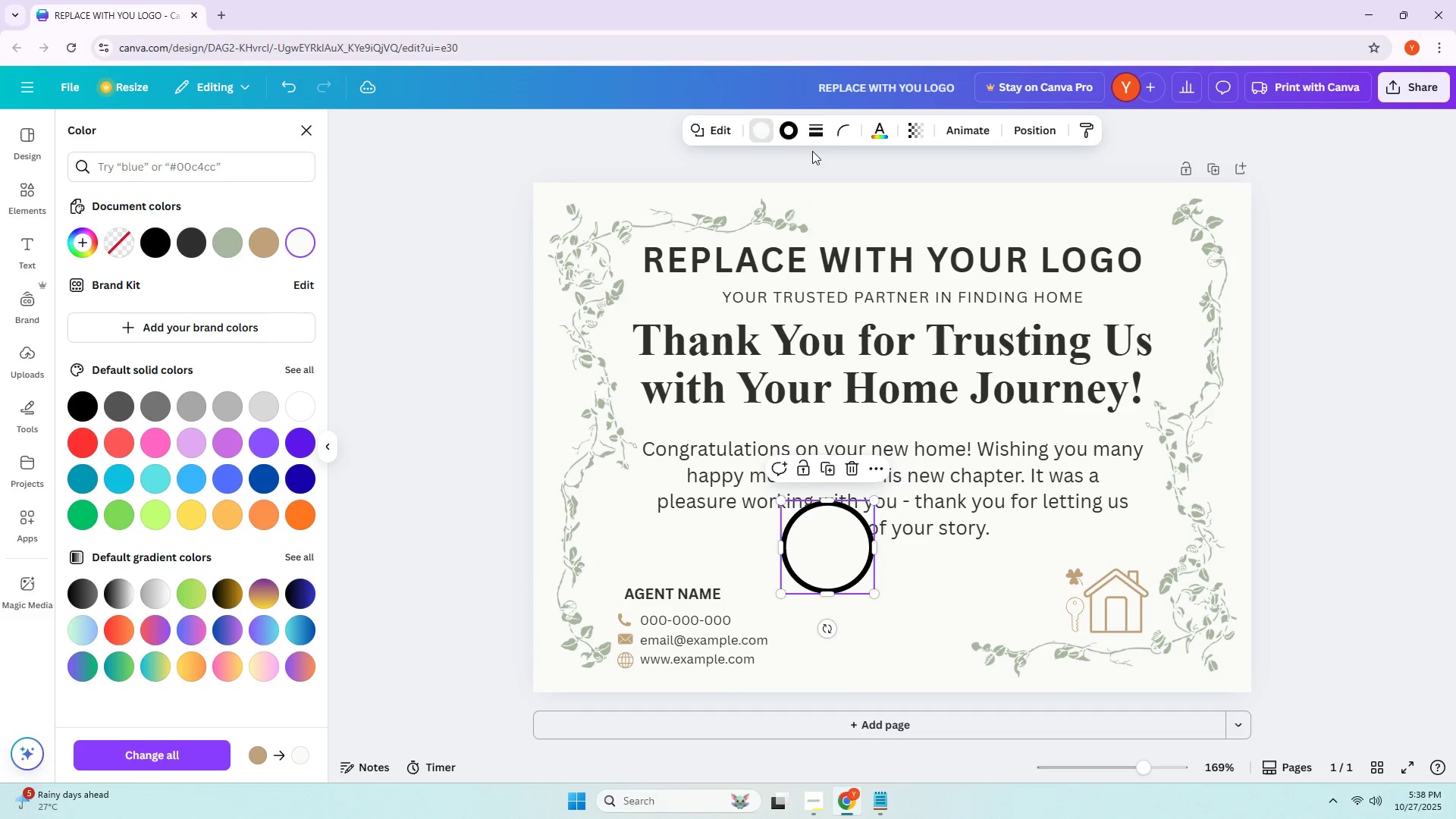 
left_click([821, 113])
 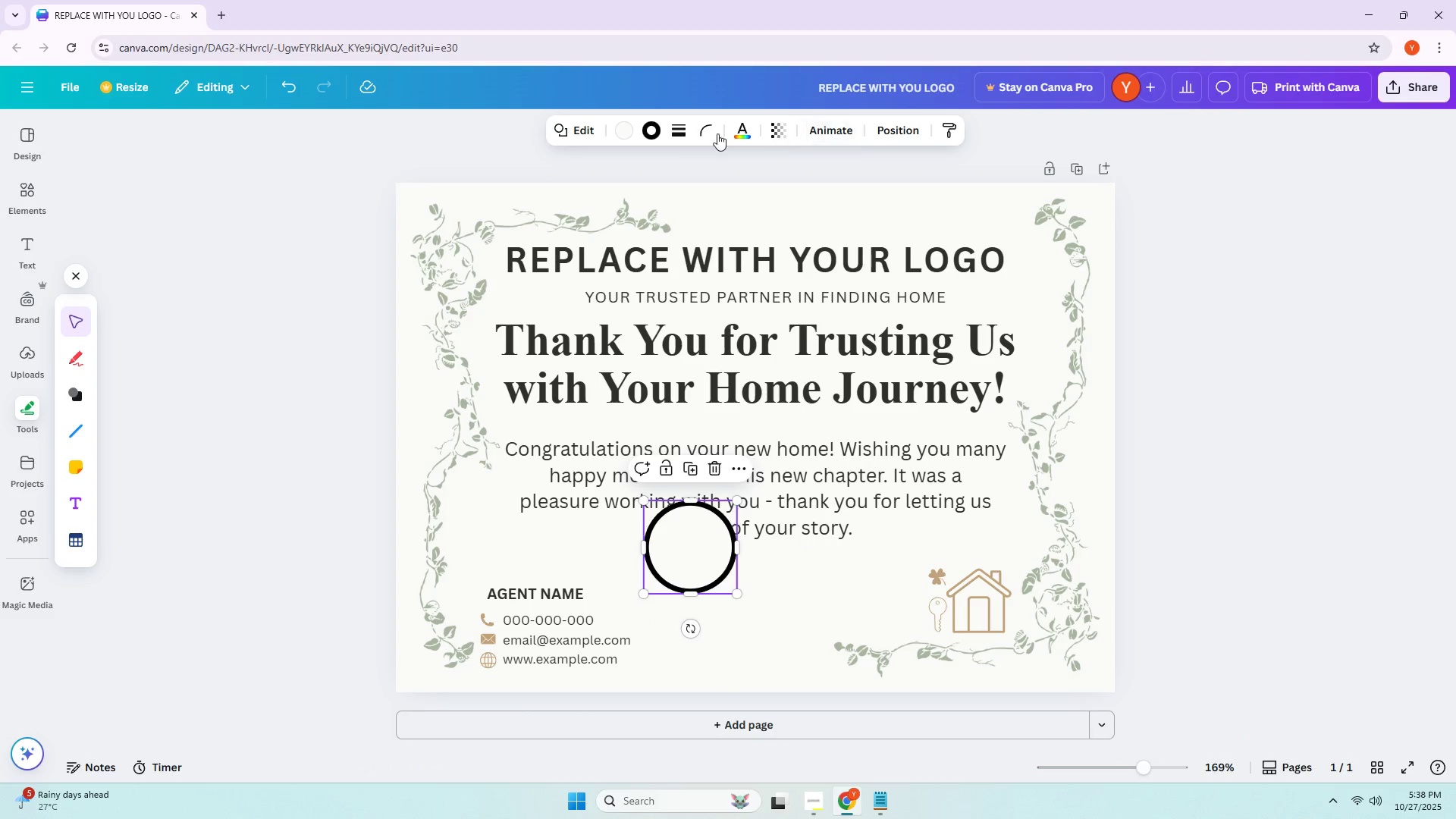 
left_click([674, 133])
 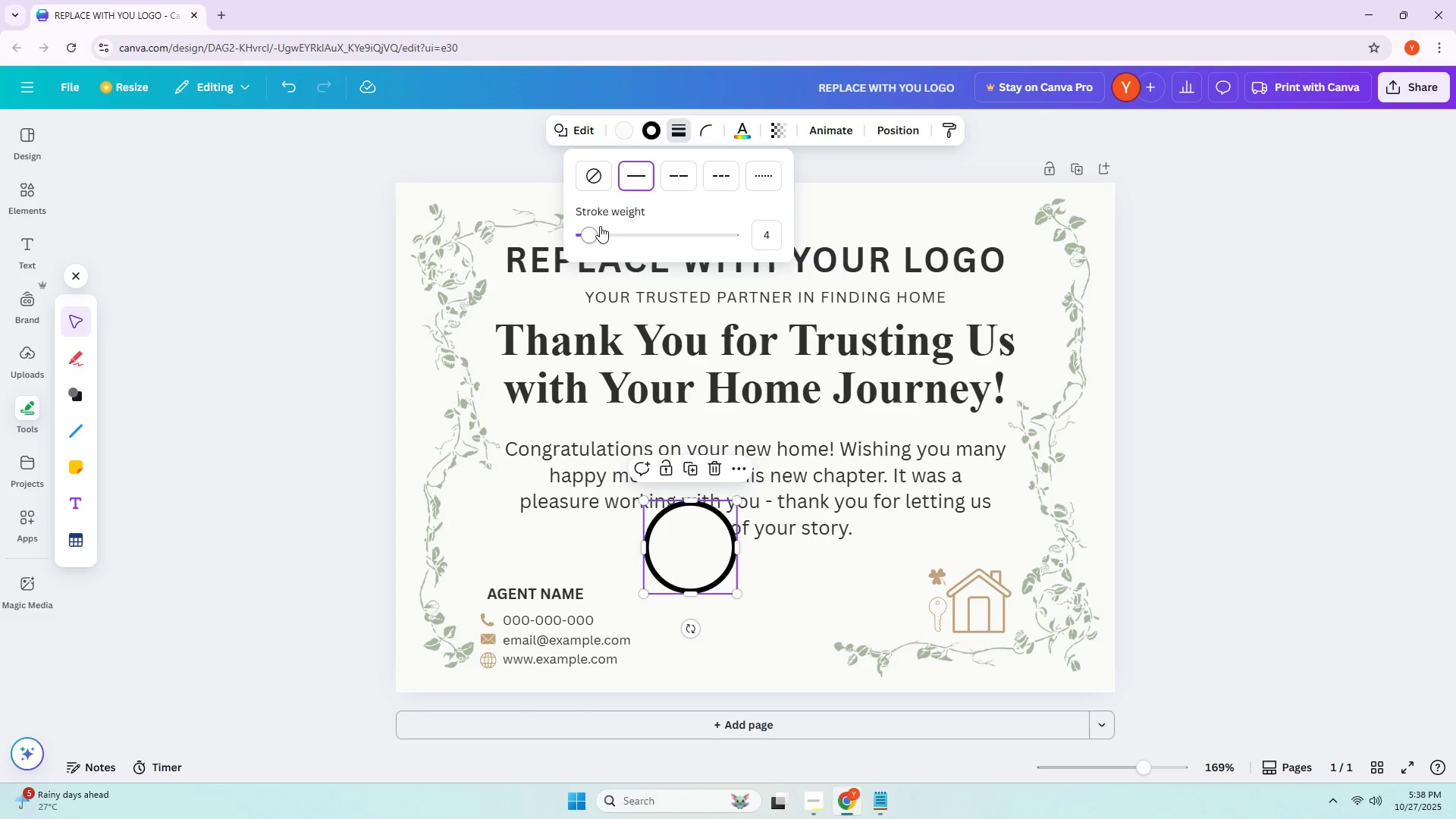 
left_click_drag(start_coordinate=[591, 237], to_coordinate=[583, 238])
 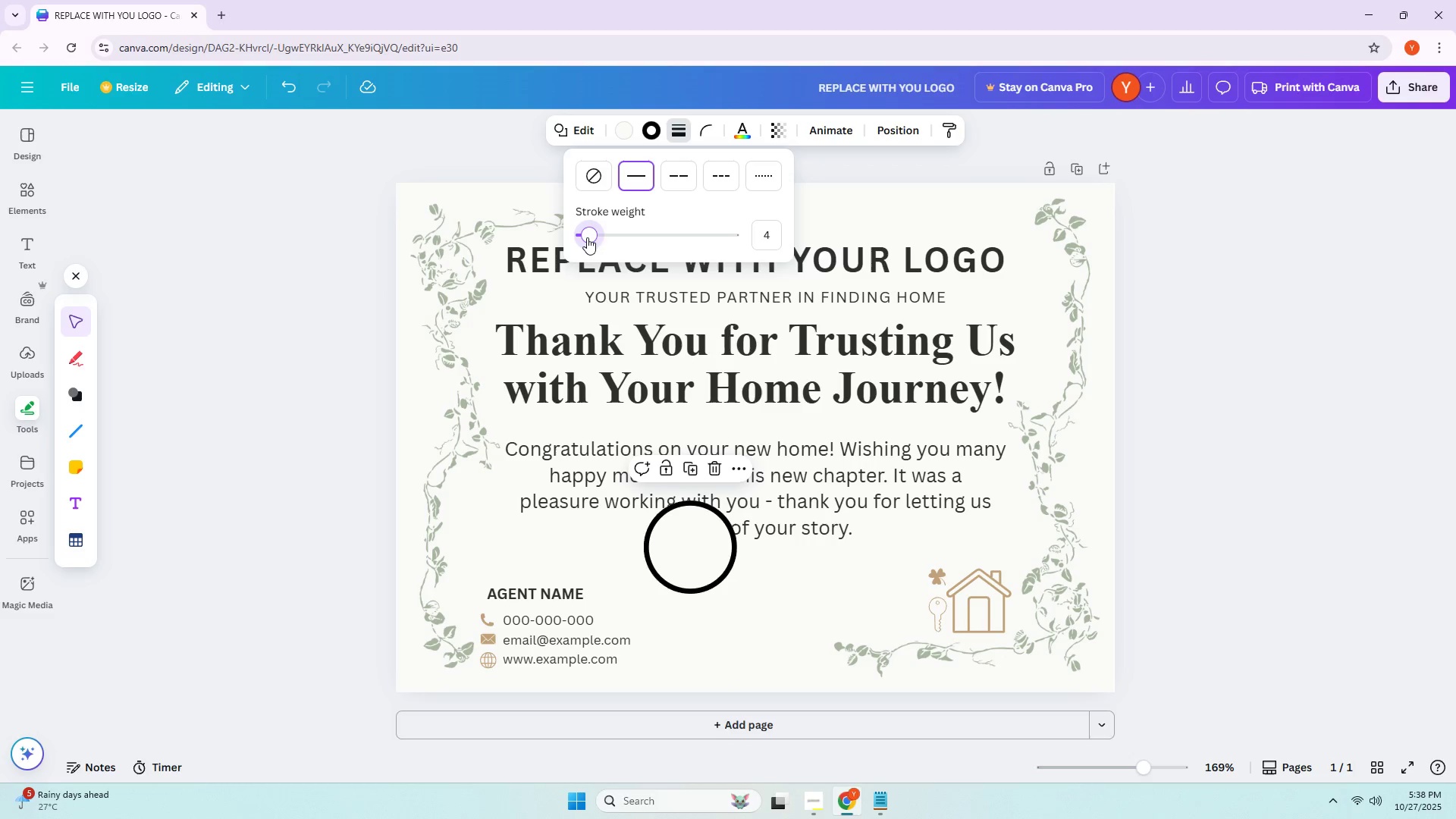 
wait(5.21)
 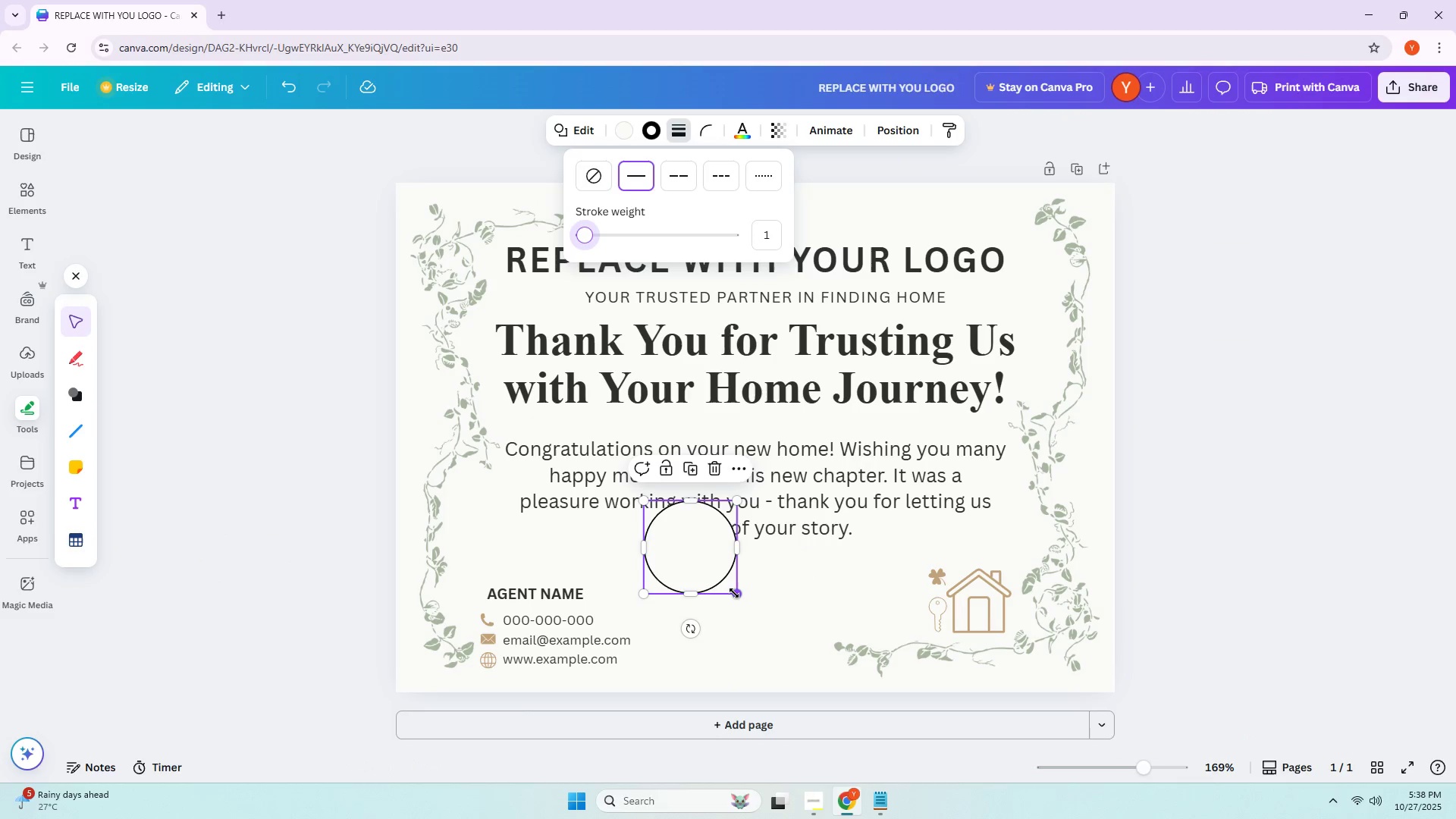 
left_click_drag(start_coordinate=[739, 597], to_coordinate=[679, 557])
 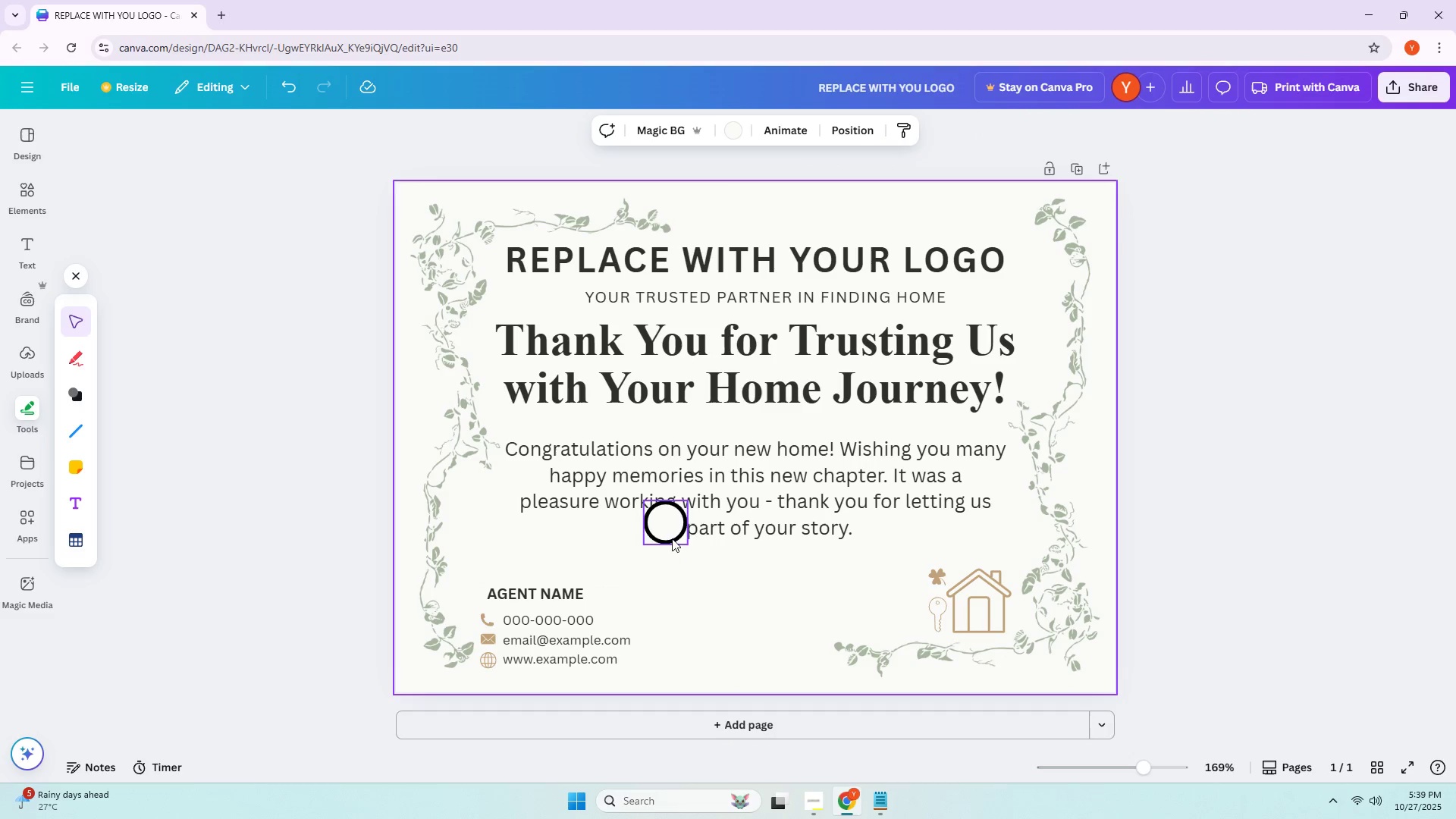 
left_click_drag(start_coordinate=[667, 531], to_coordinate=[676, 582])
 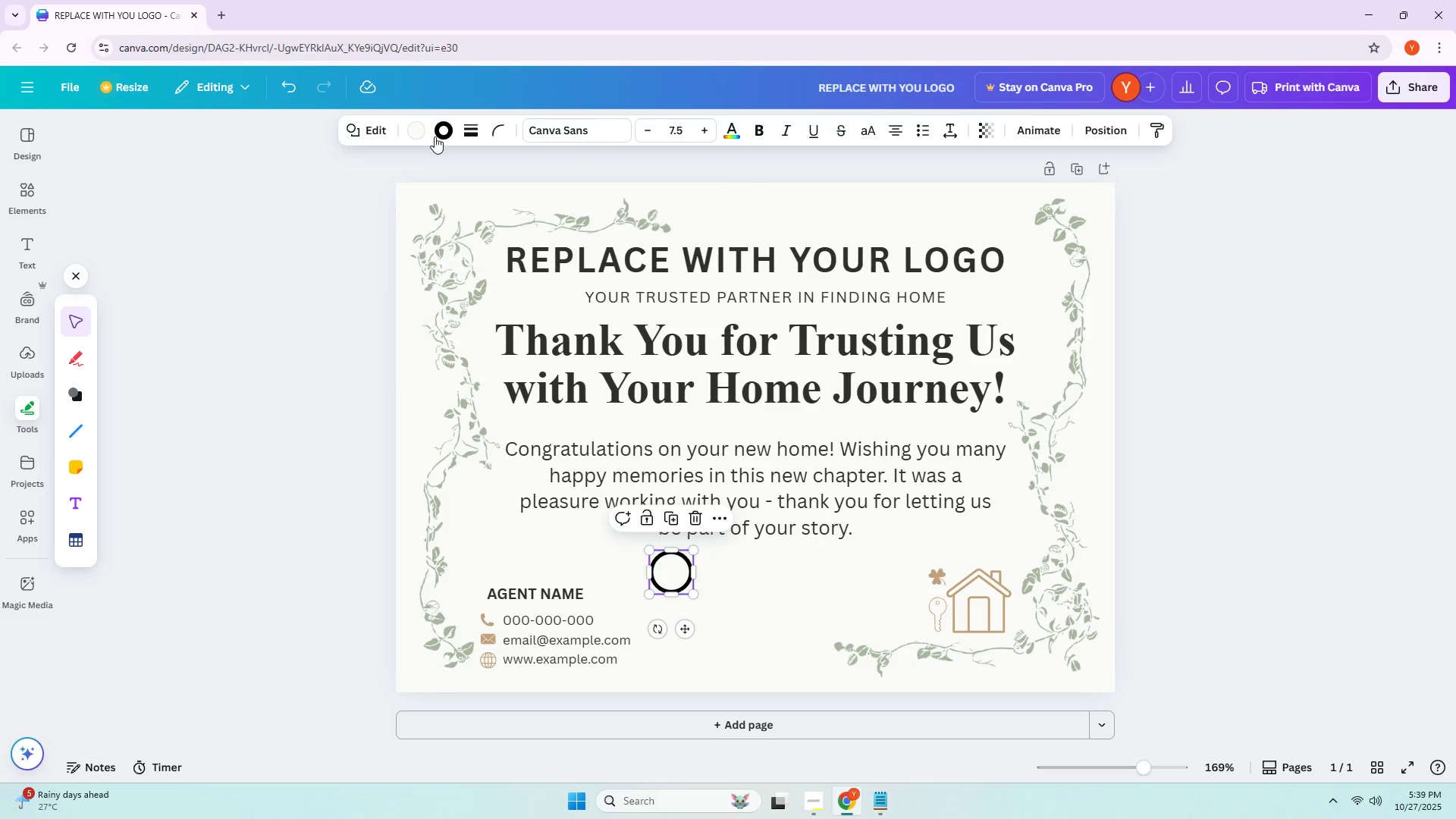 
left_click([424, 132])
 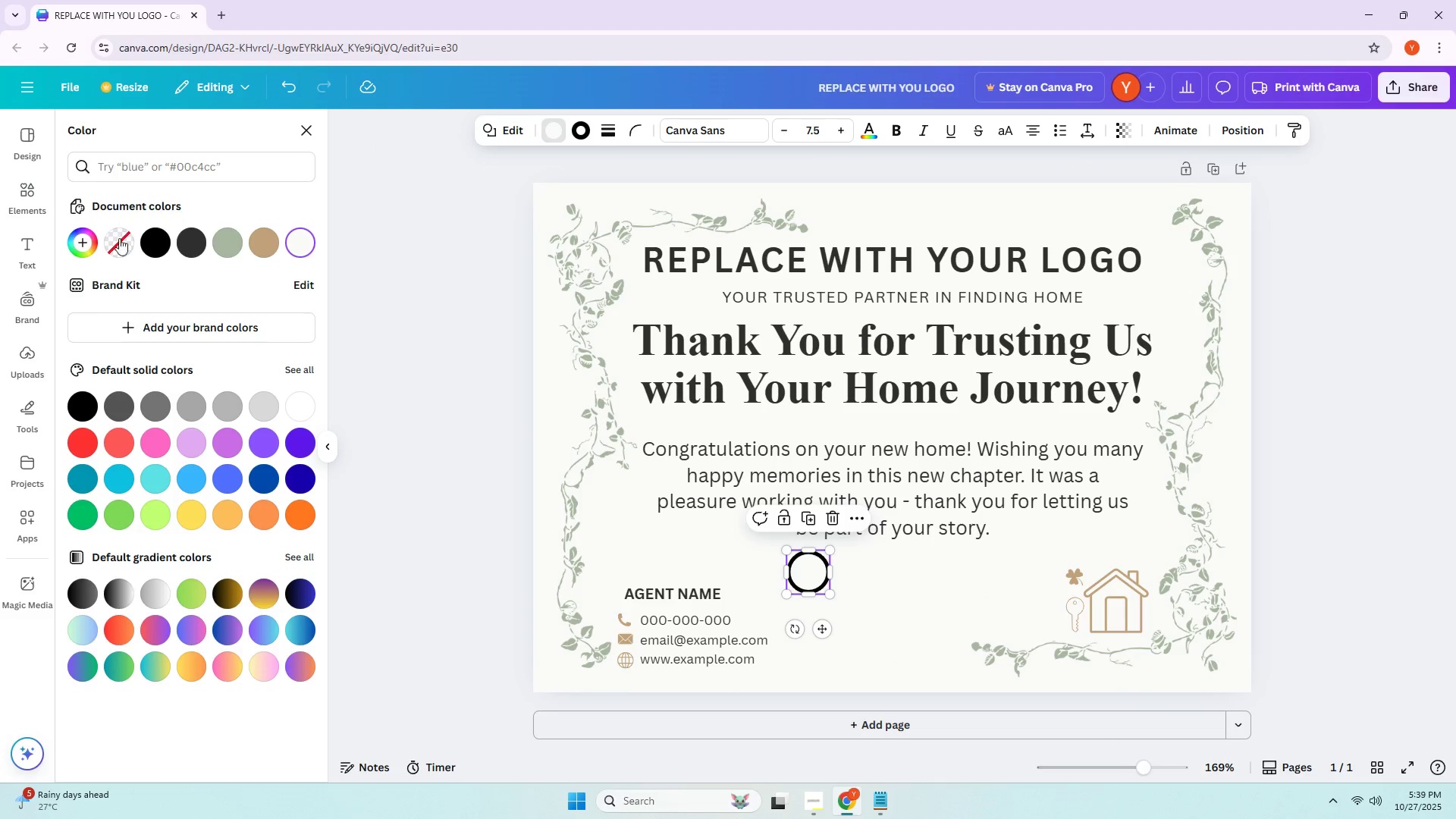 
left_click([127, 240])
 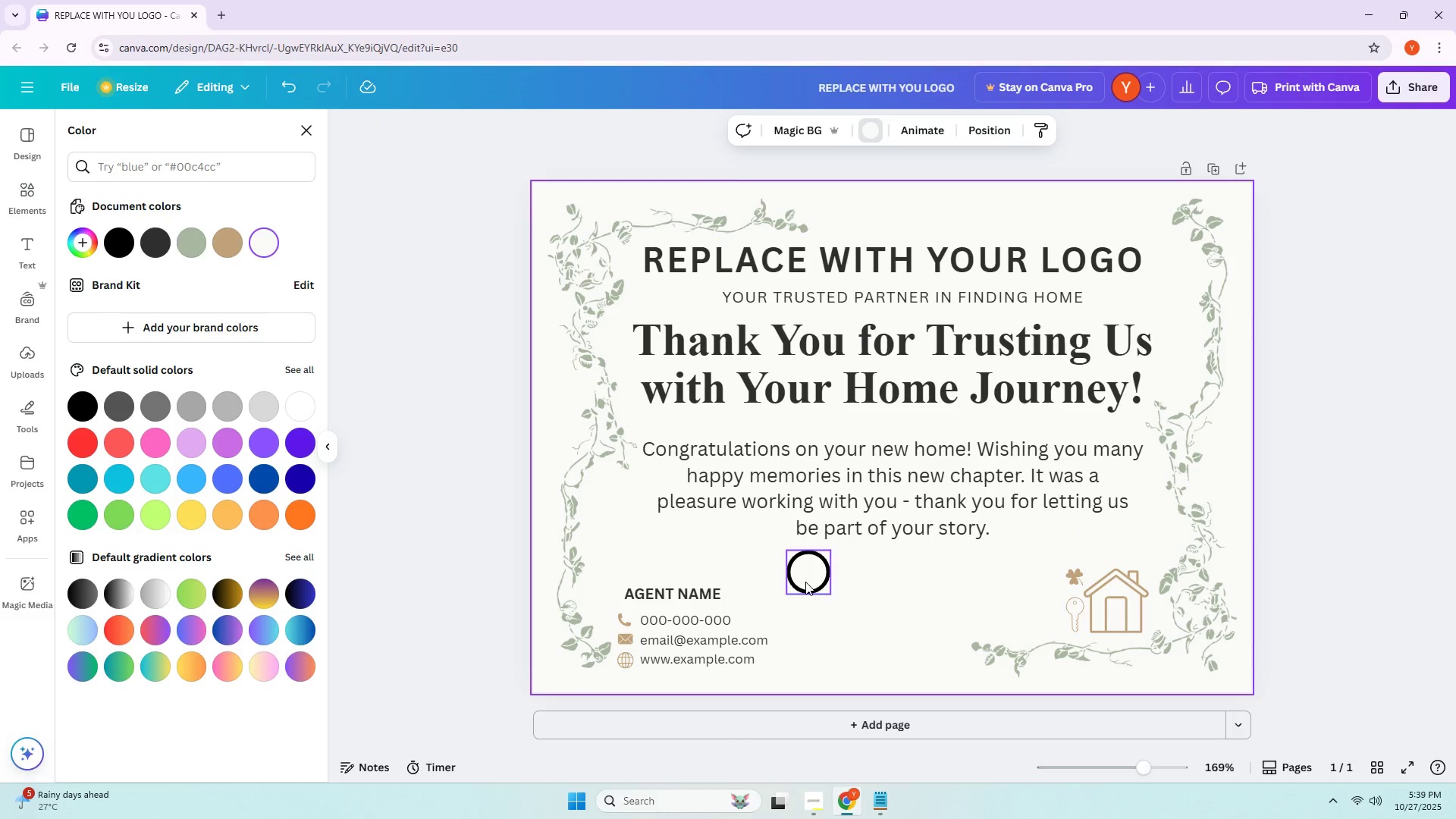 
left_click_drag(start_coordinate=[792, 573], to_coordinate=[1077, 582])
 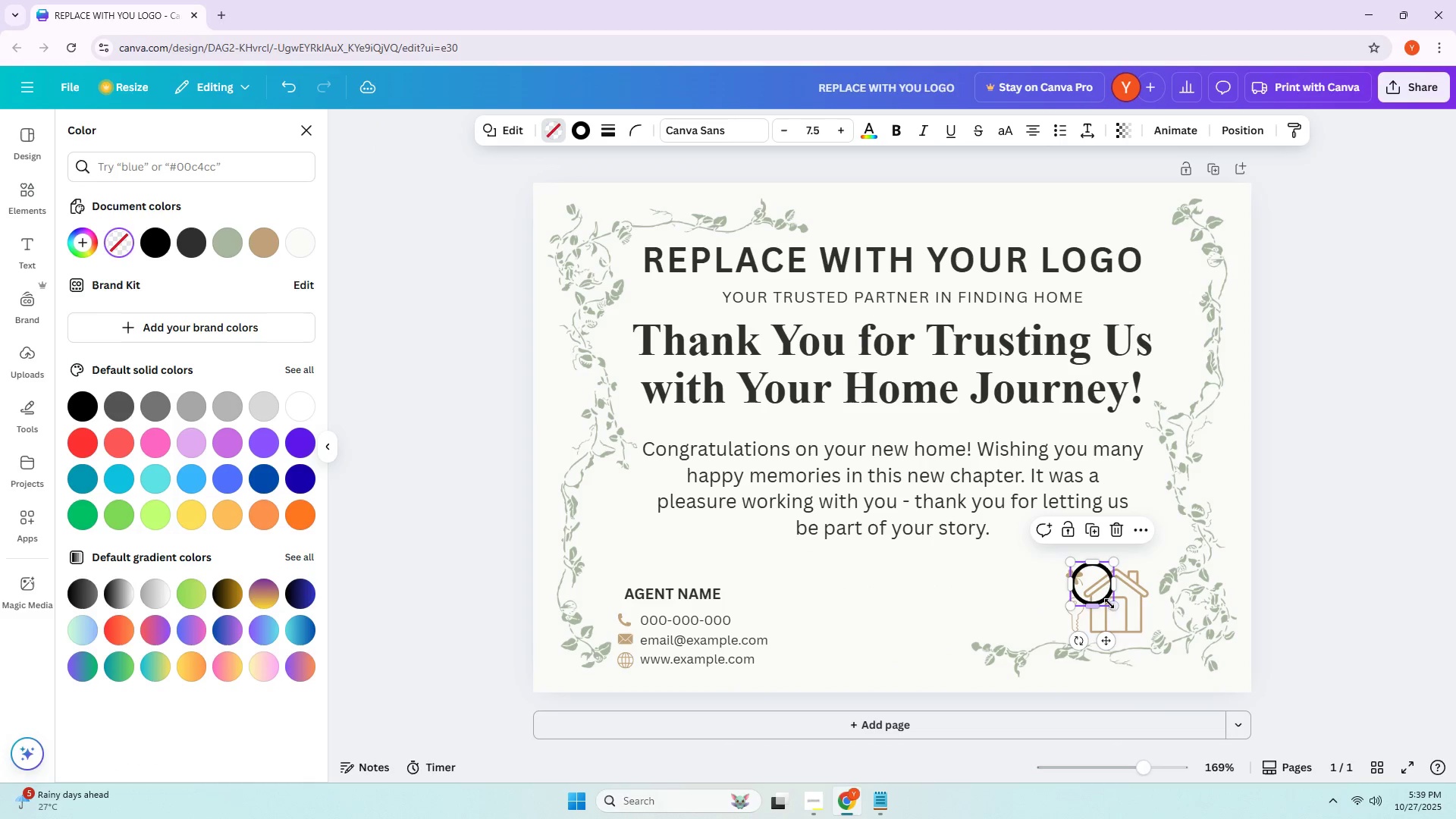 
left_click_drag(start_coordinate=[1111, 605], to_coordinate=[1092, 588])
 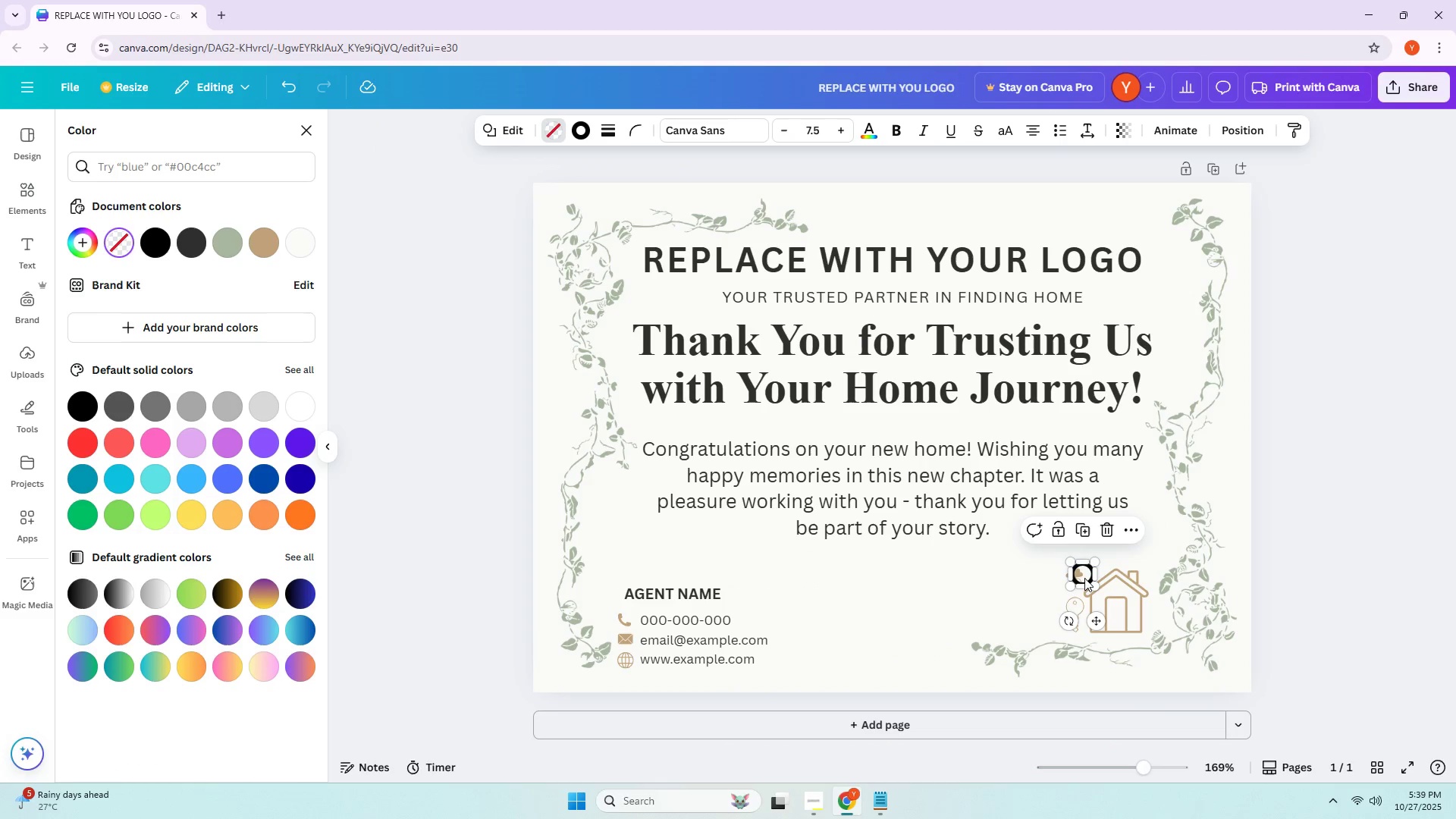 
left_click_drag(start_coordinate=[1081, 576], to_coordinate=[1144, 560])
 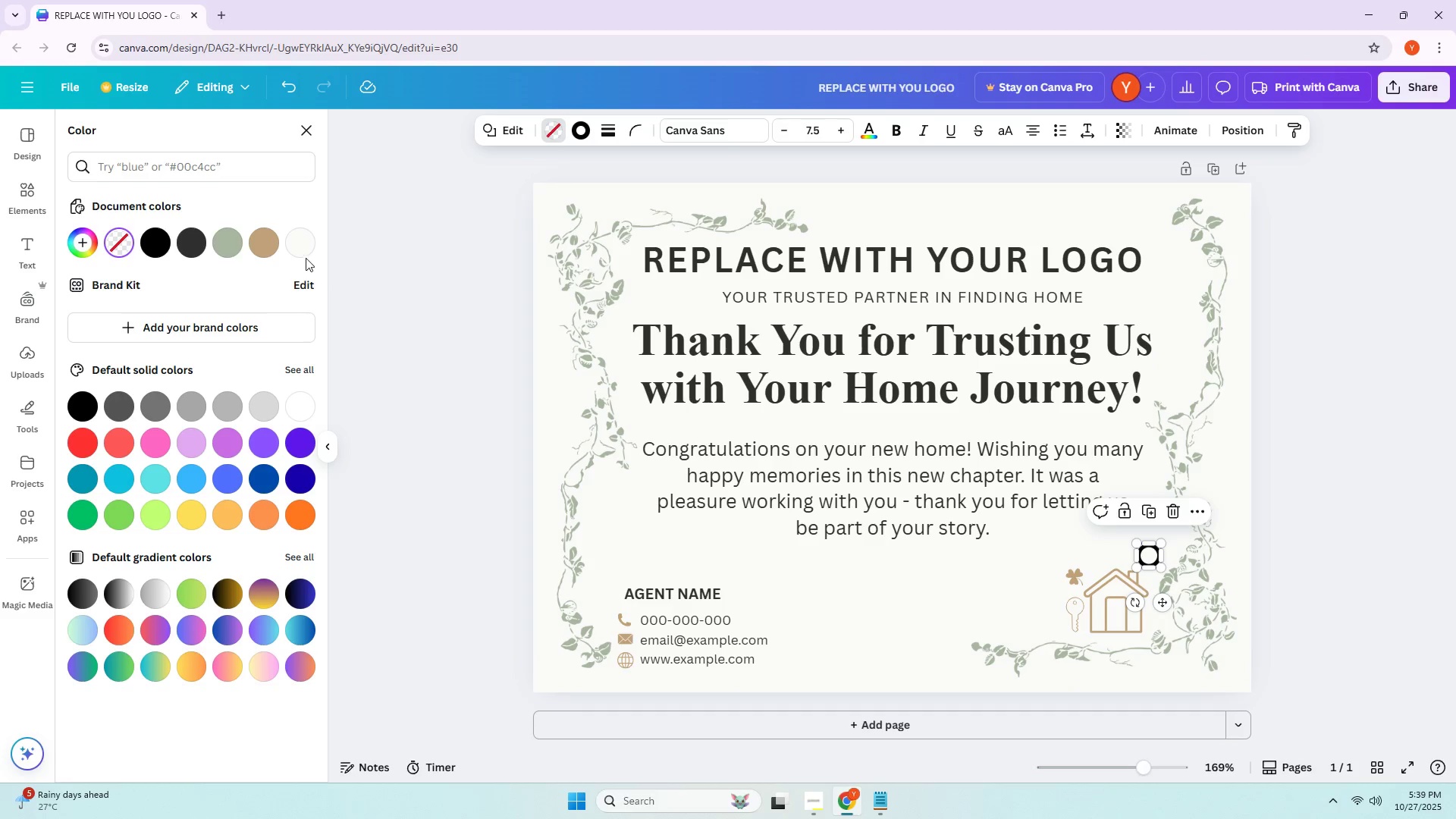 
left_click([260, 242])
 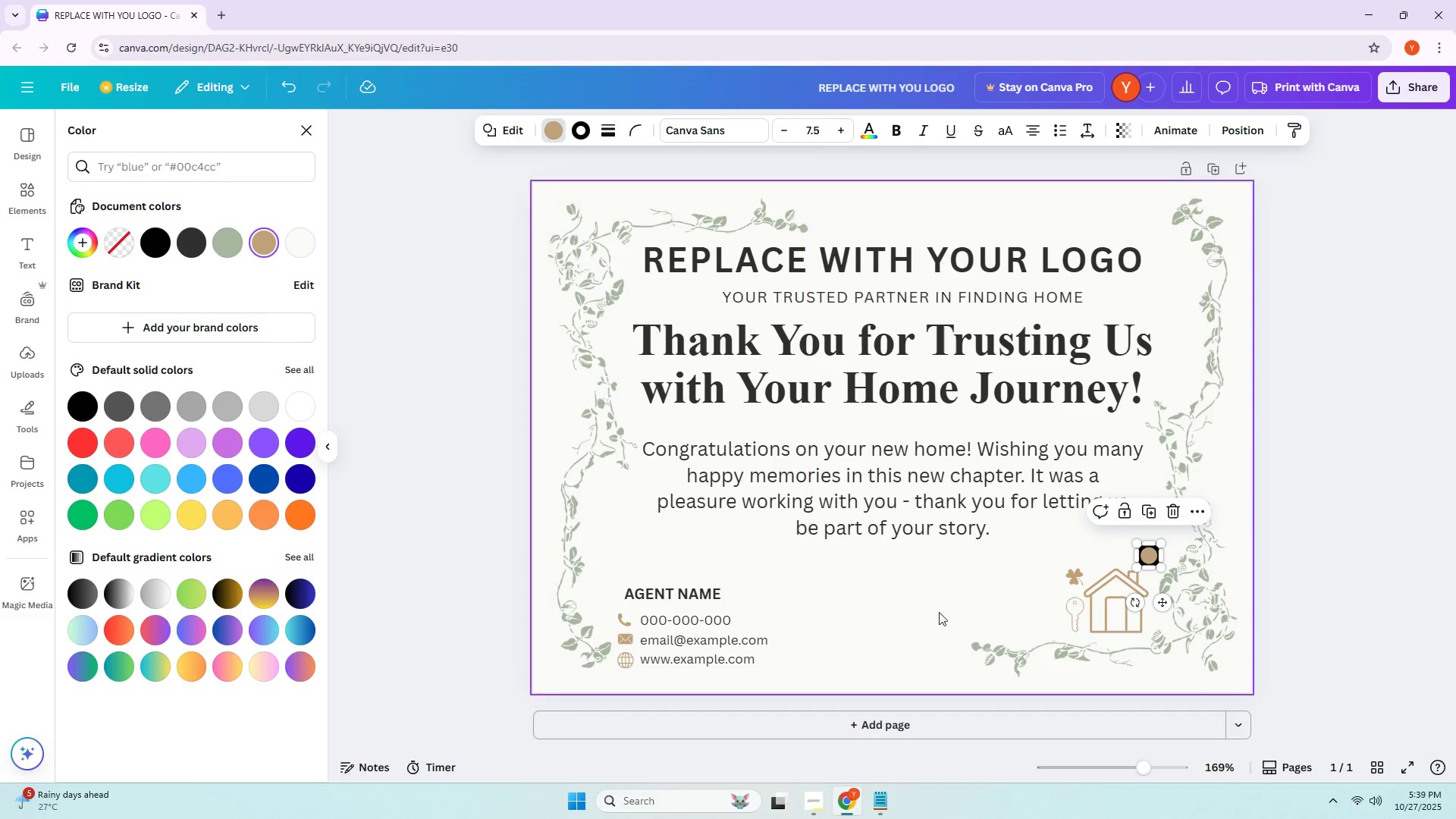 
left_click_drag(start_coordinate=[1453, 606], to_coordinate=[1445, 606])
 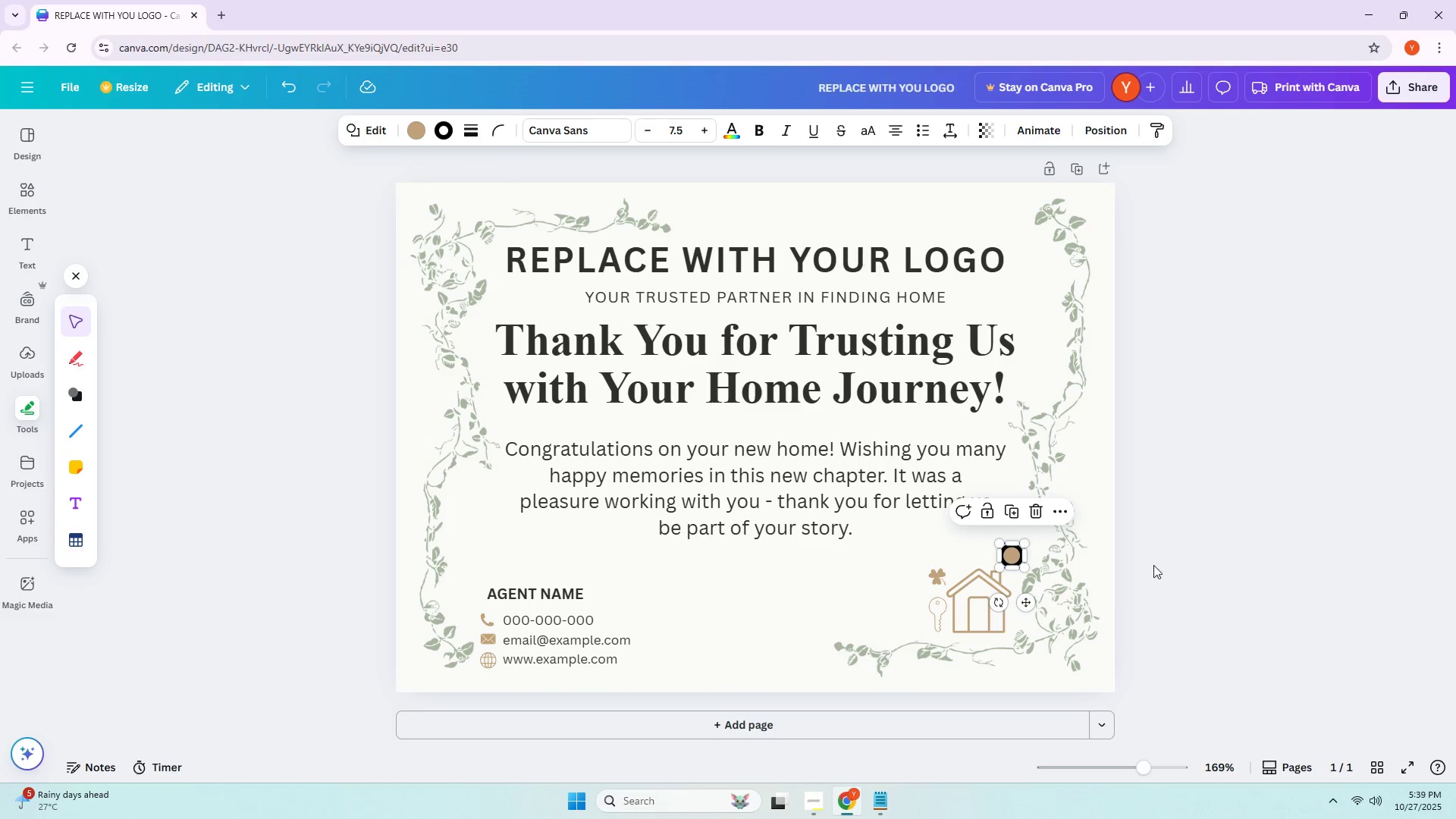 
key(Control+Z)
 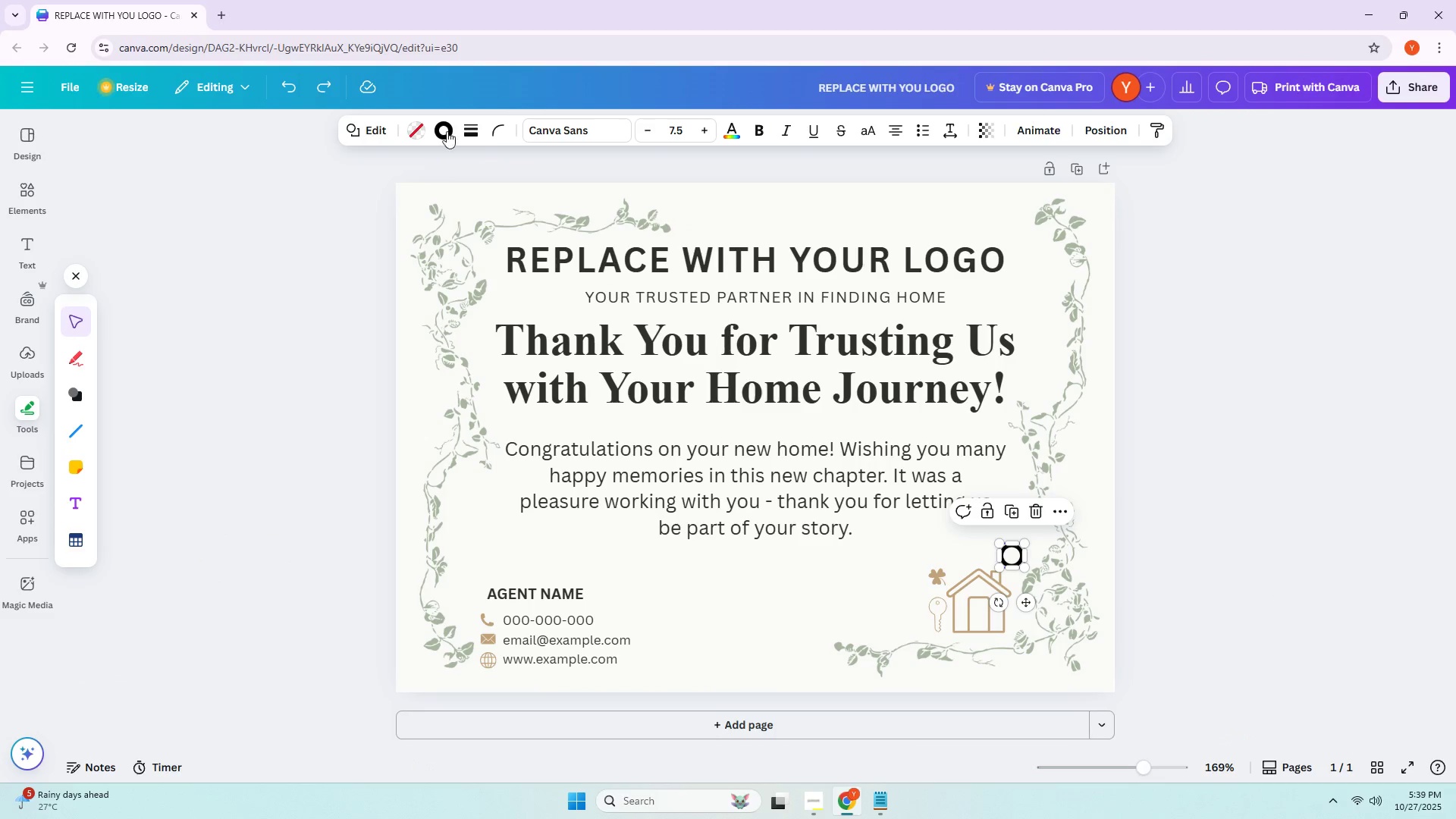 
left_click([433, 136])
 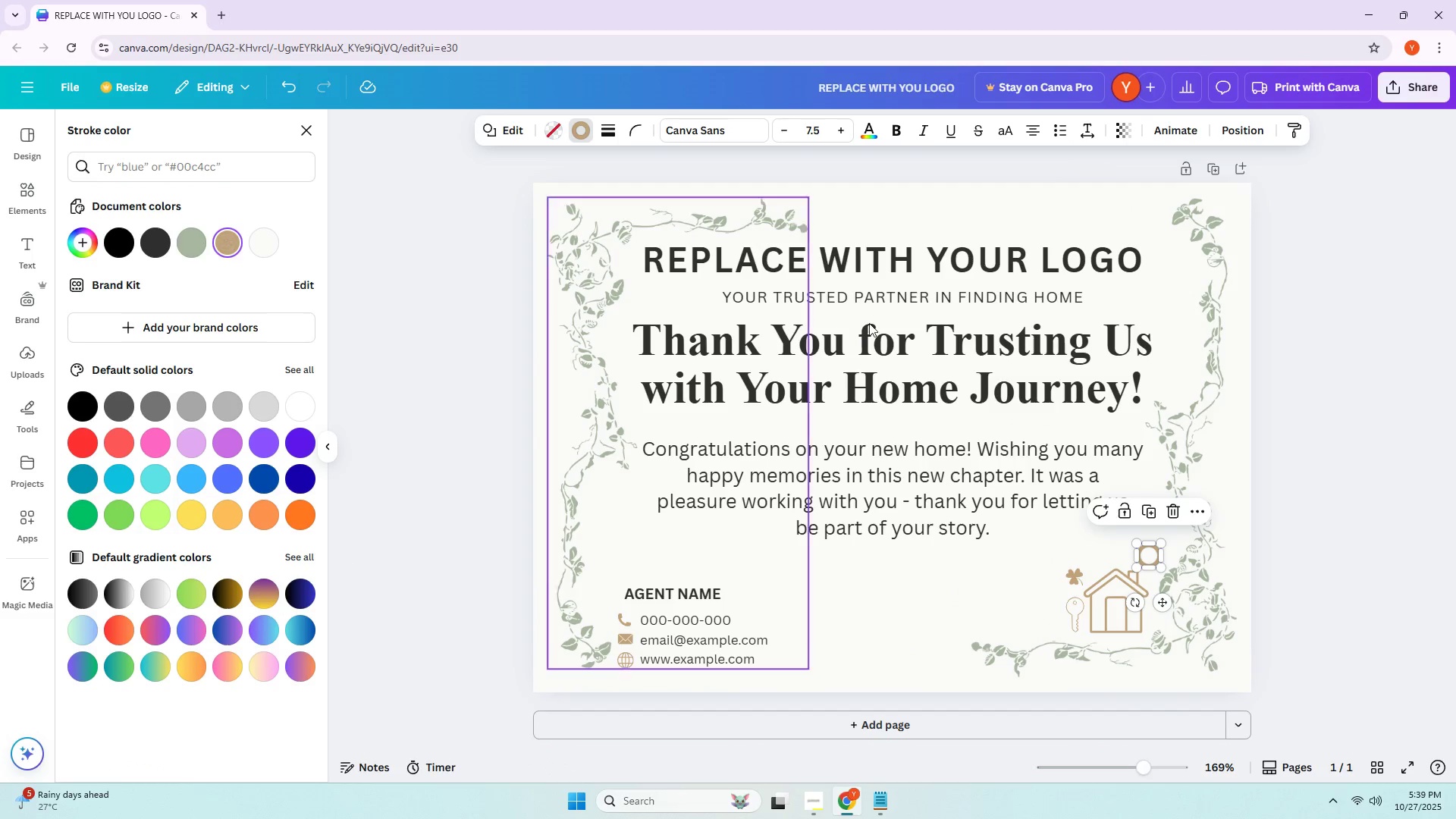 
double_click([1301, 501])
 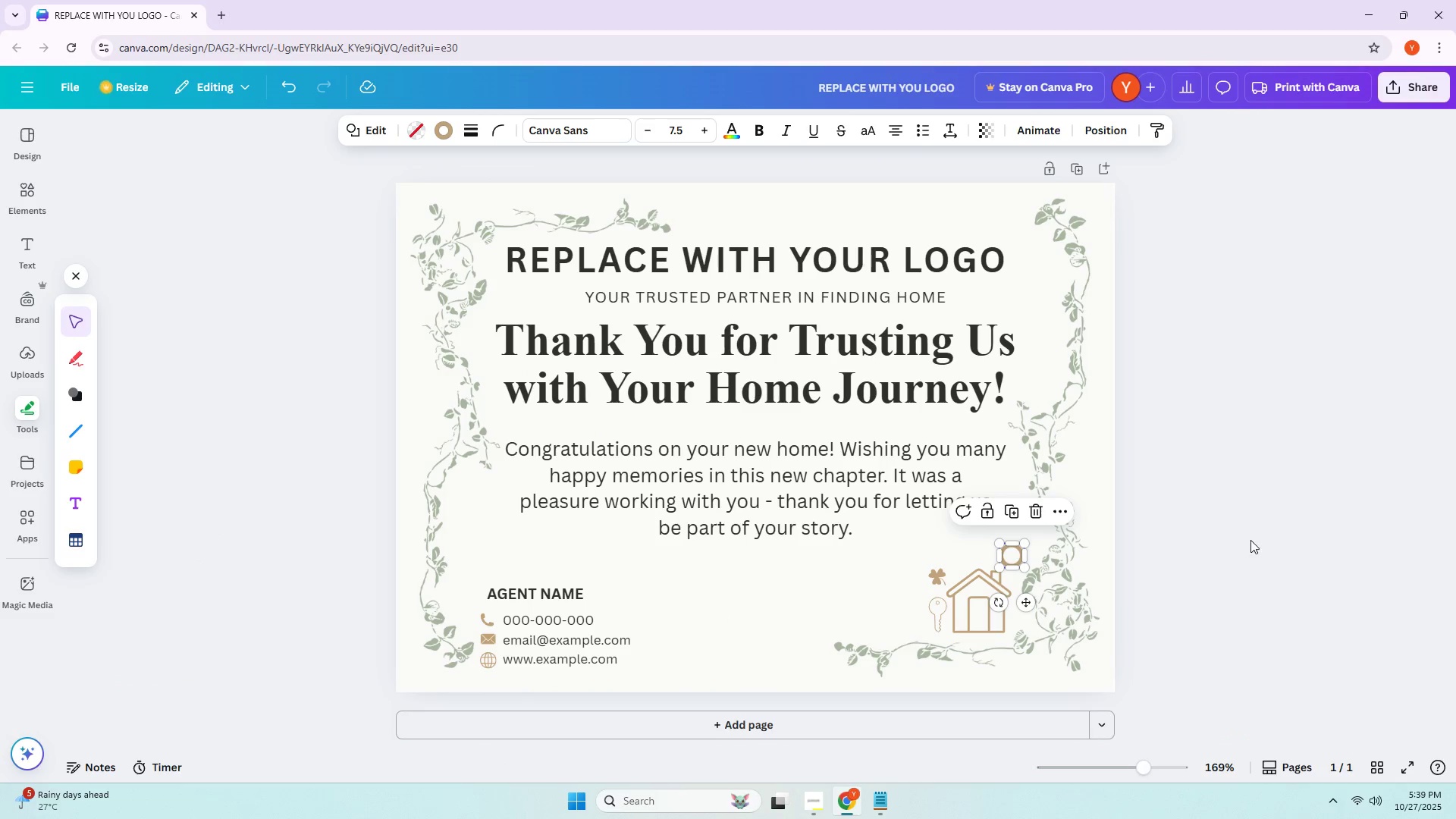 
triple_click([1250, 540])
 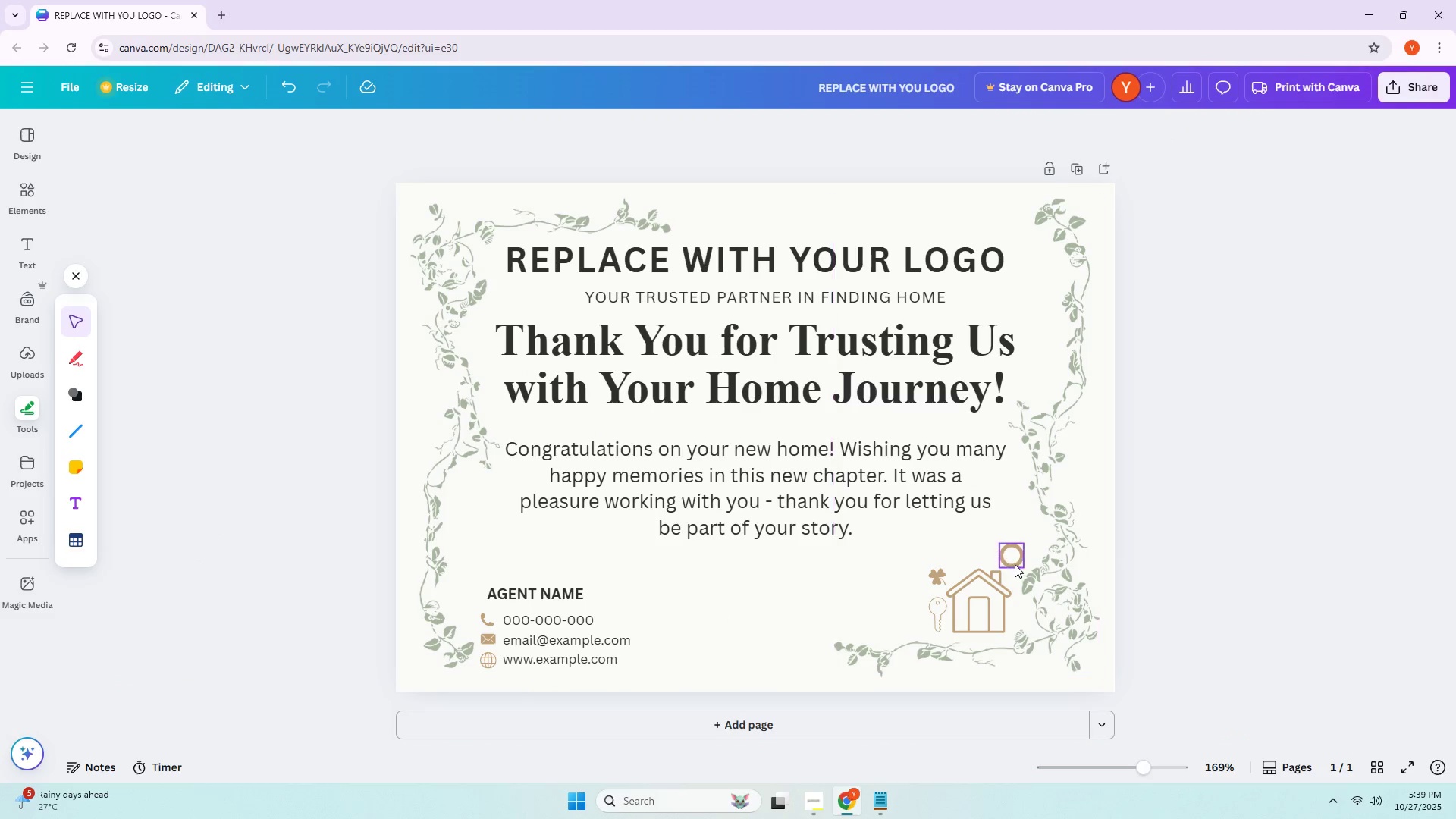 
left_click([1015, 559])
 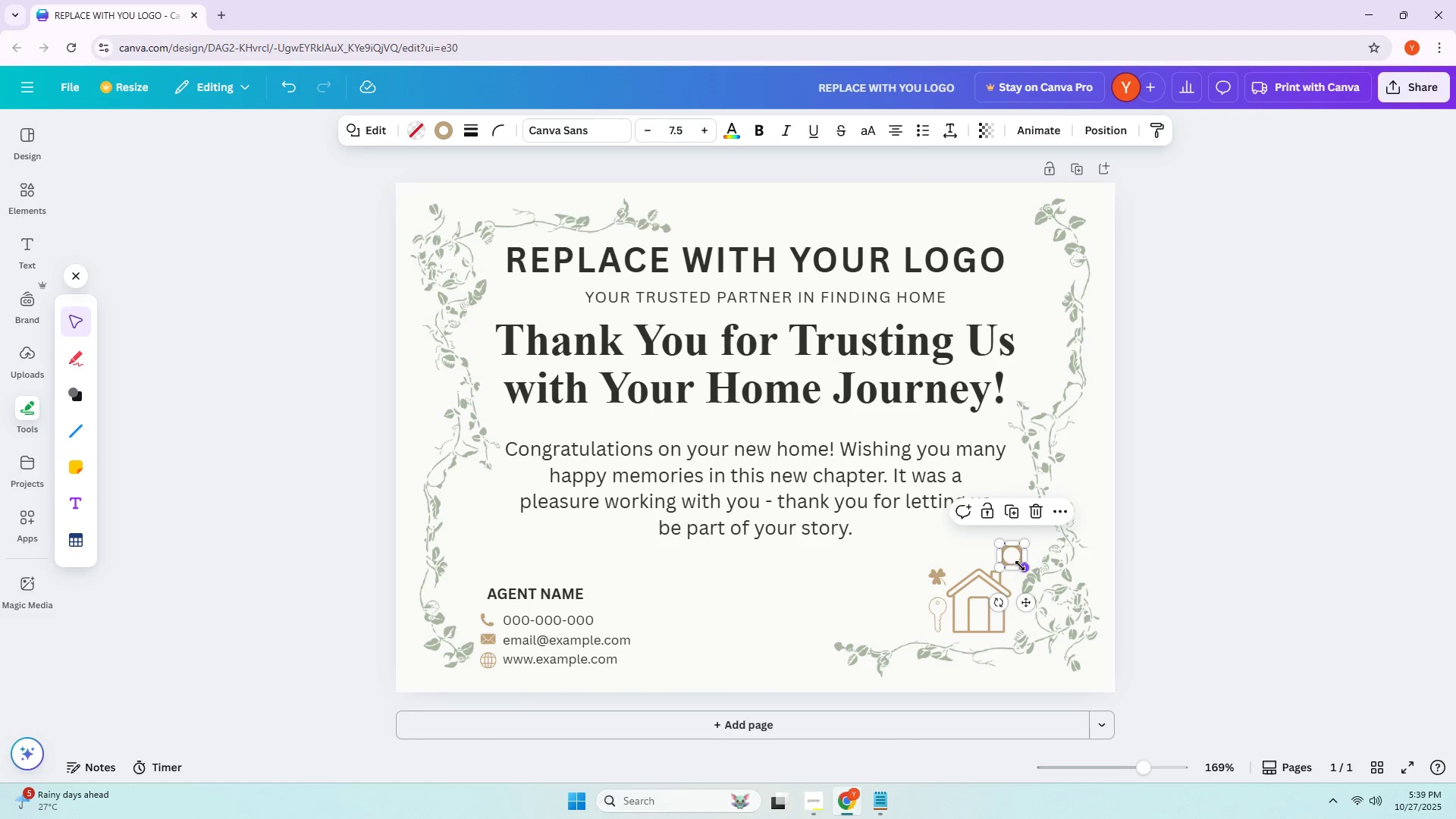 
left_click_drag(start_coordinate=[1020, 566], to_coordinate=[1015, 562])
 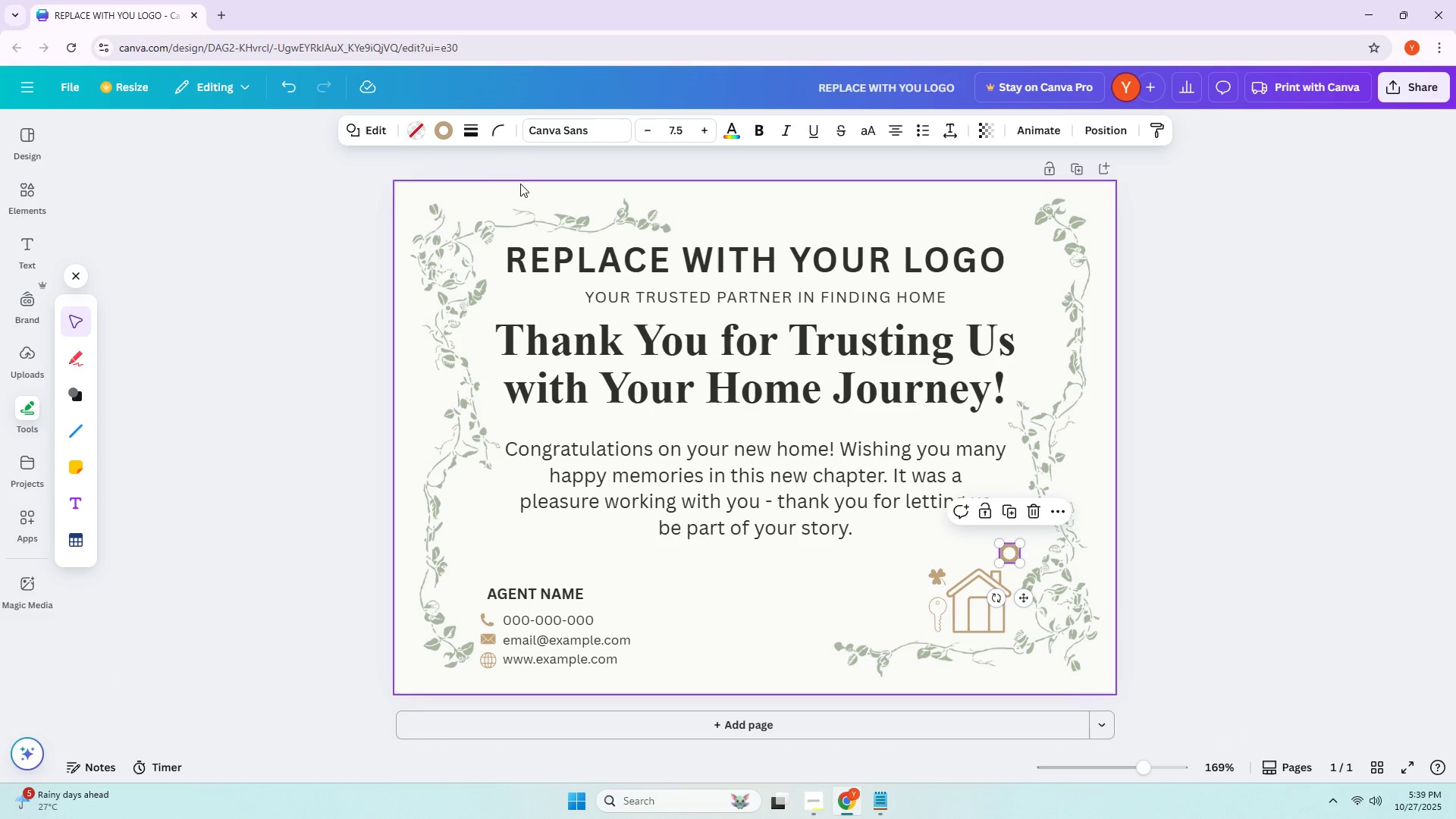 
left_click([479, 135])
 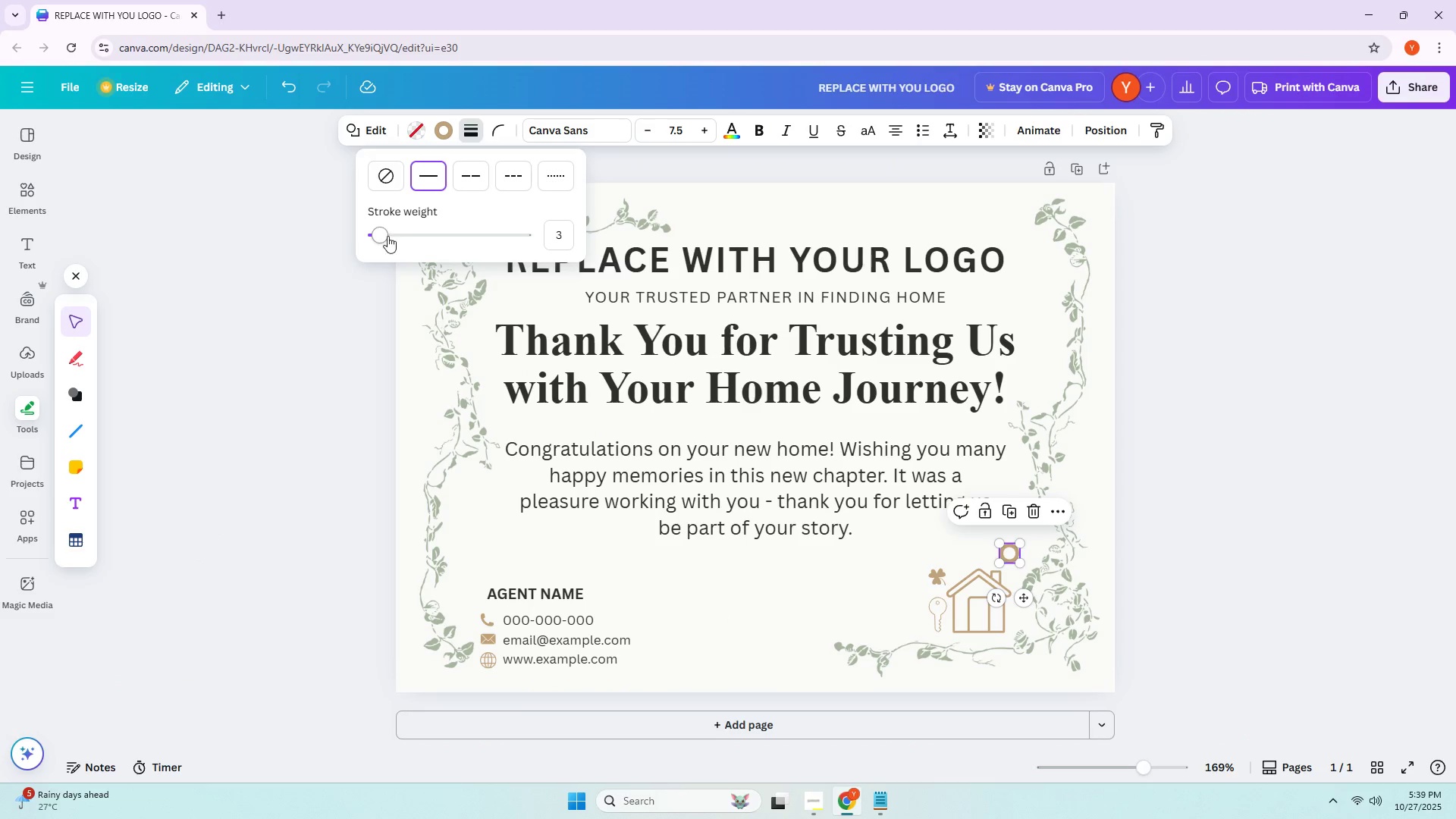 
left_click_drag(start_coordinate=[383, 236], to_coordinate=[376, 237])
 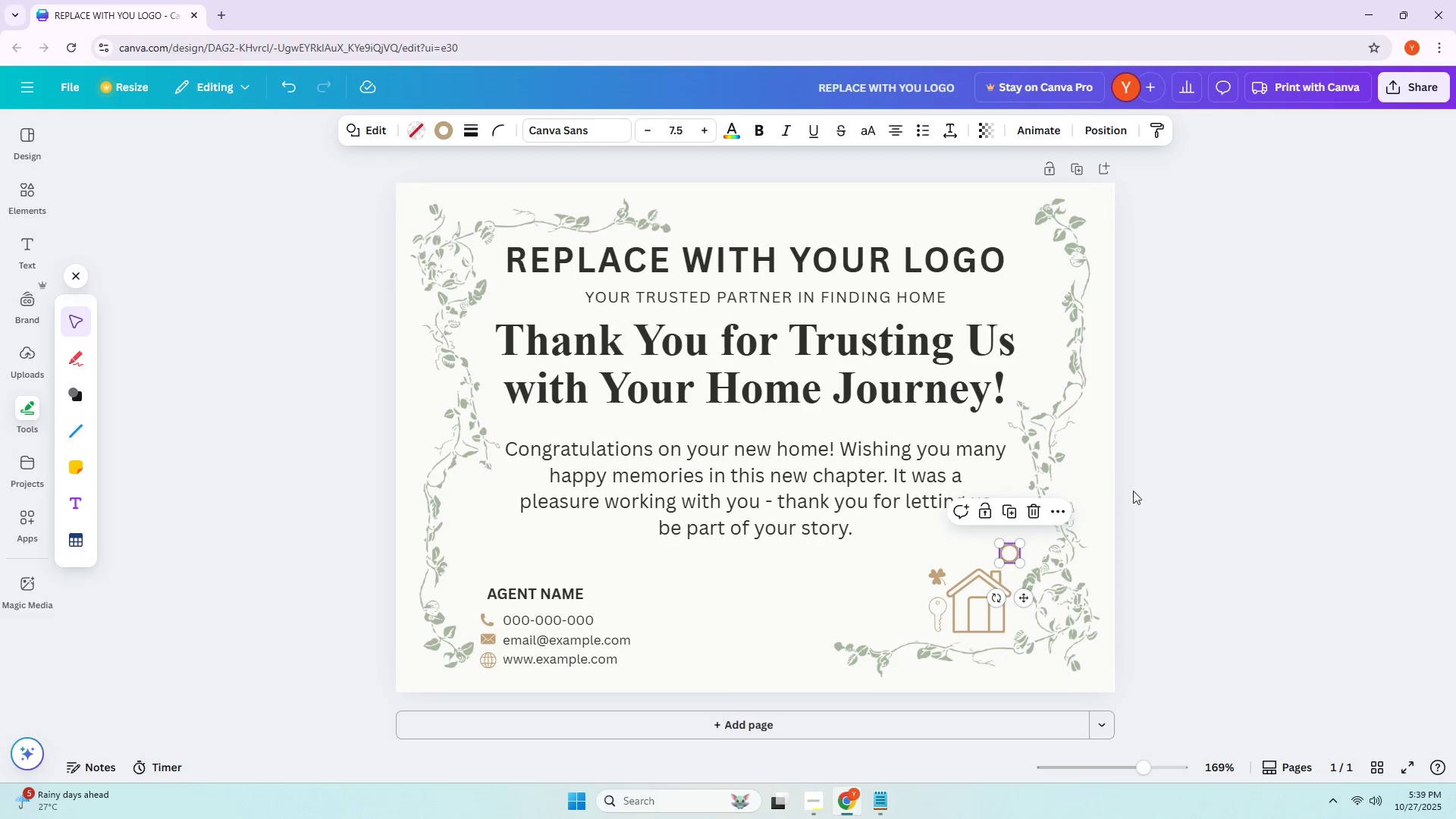 
double_click([1151, 505])
 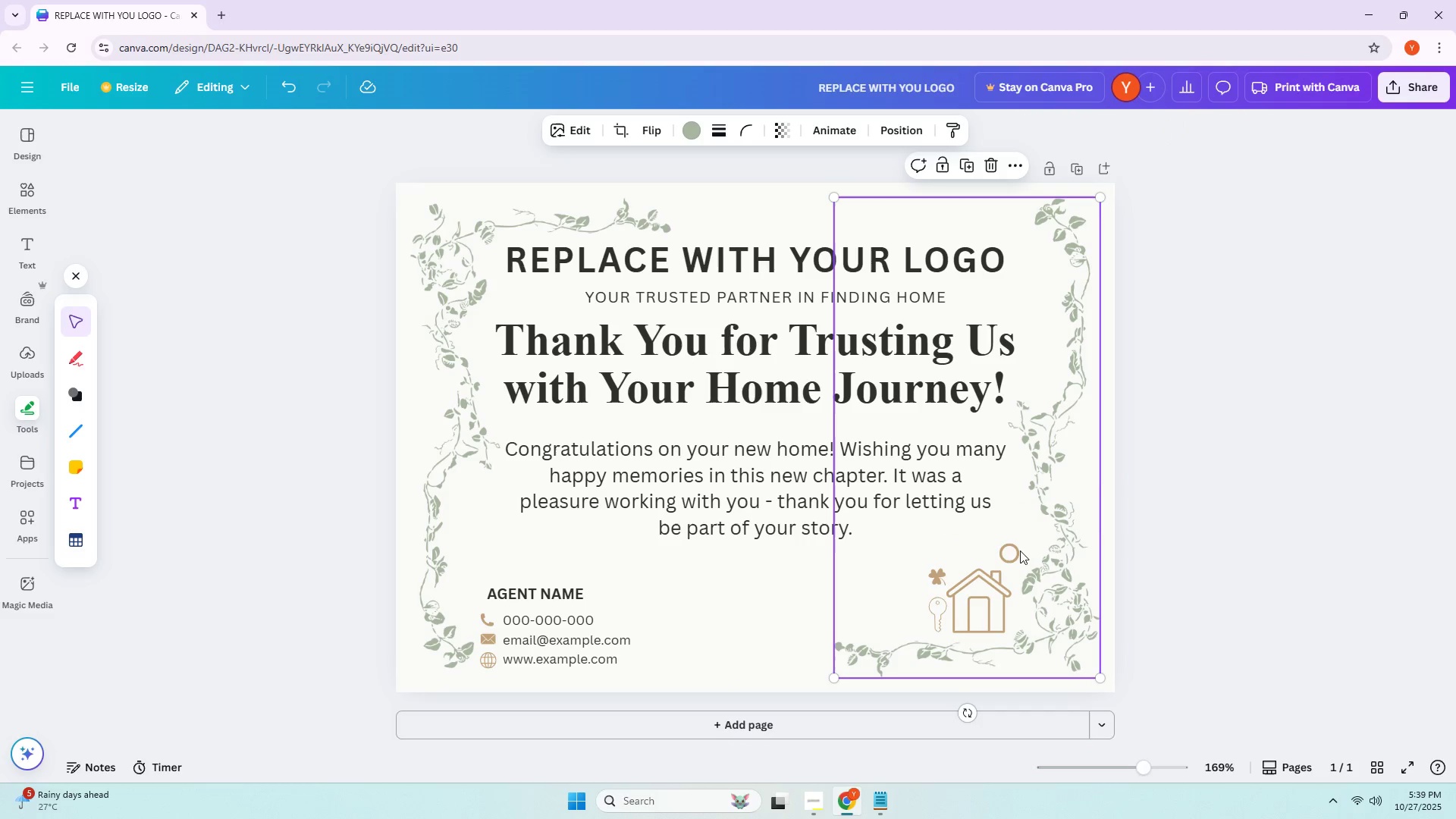 
double_click([1007, 552])
 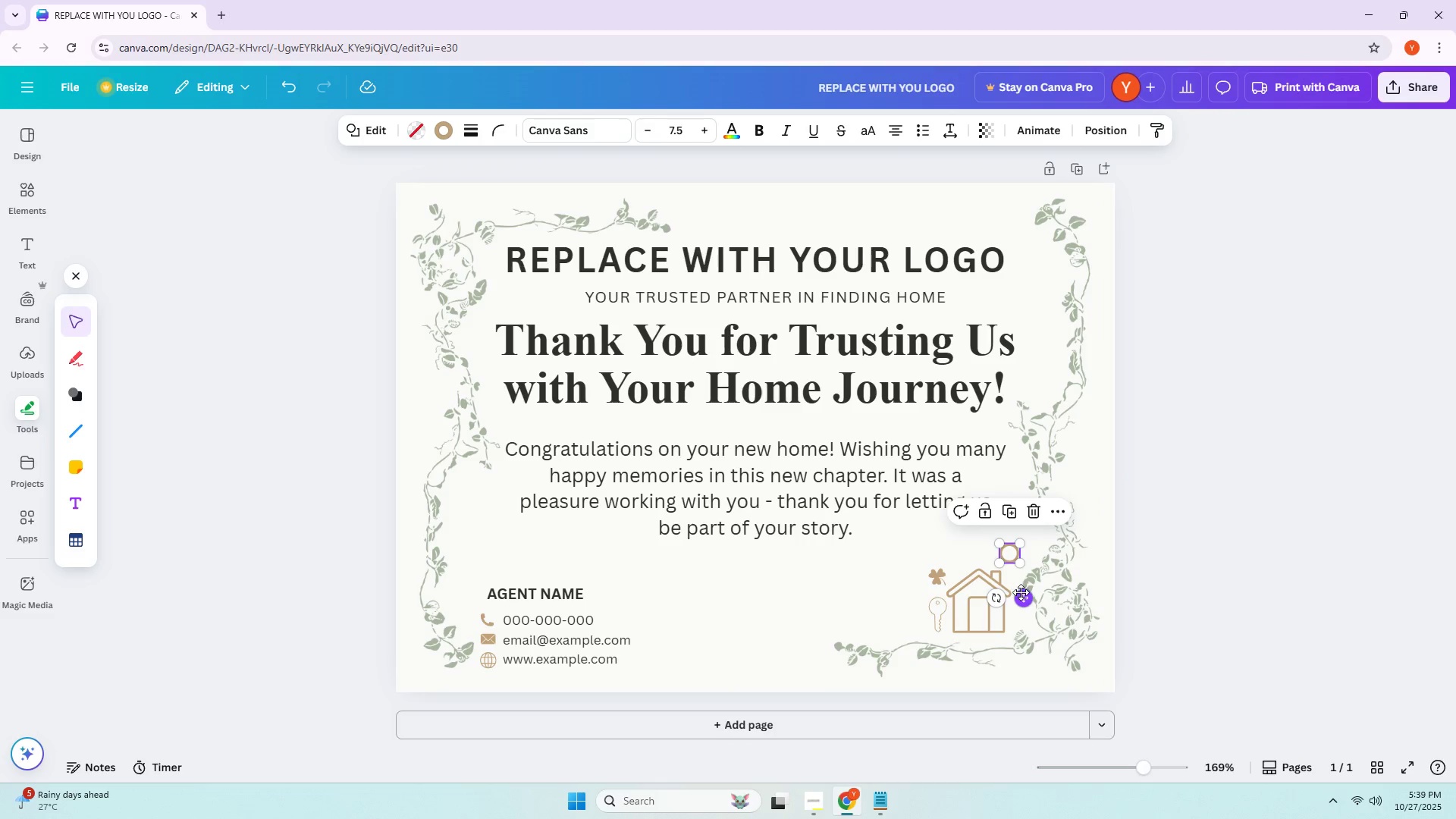 
left_click_drag(start_coordinate=[1022, 595], to_coordinate=[1023, 601])
 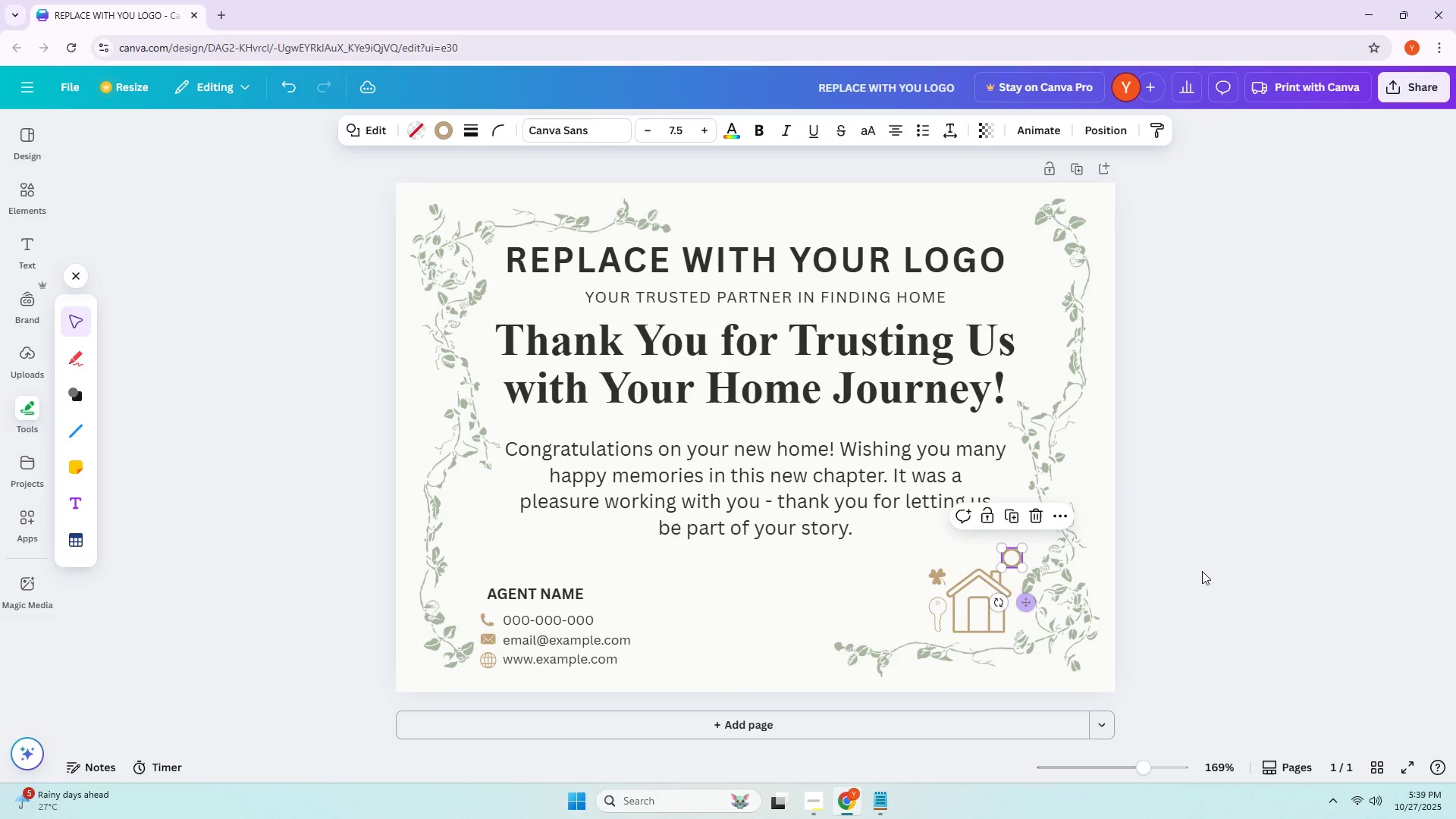 
left_click([1203, 570])
 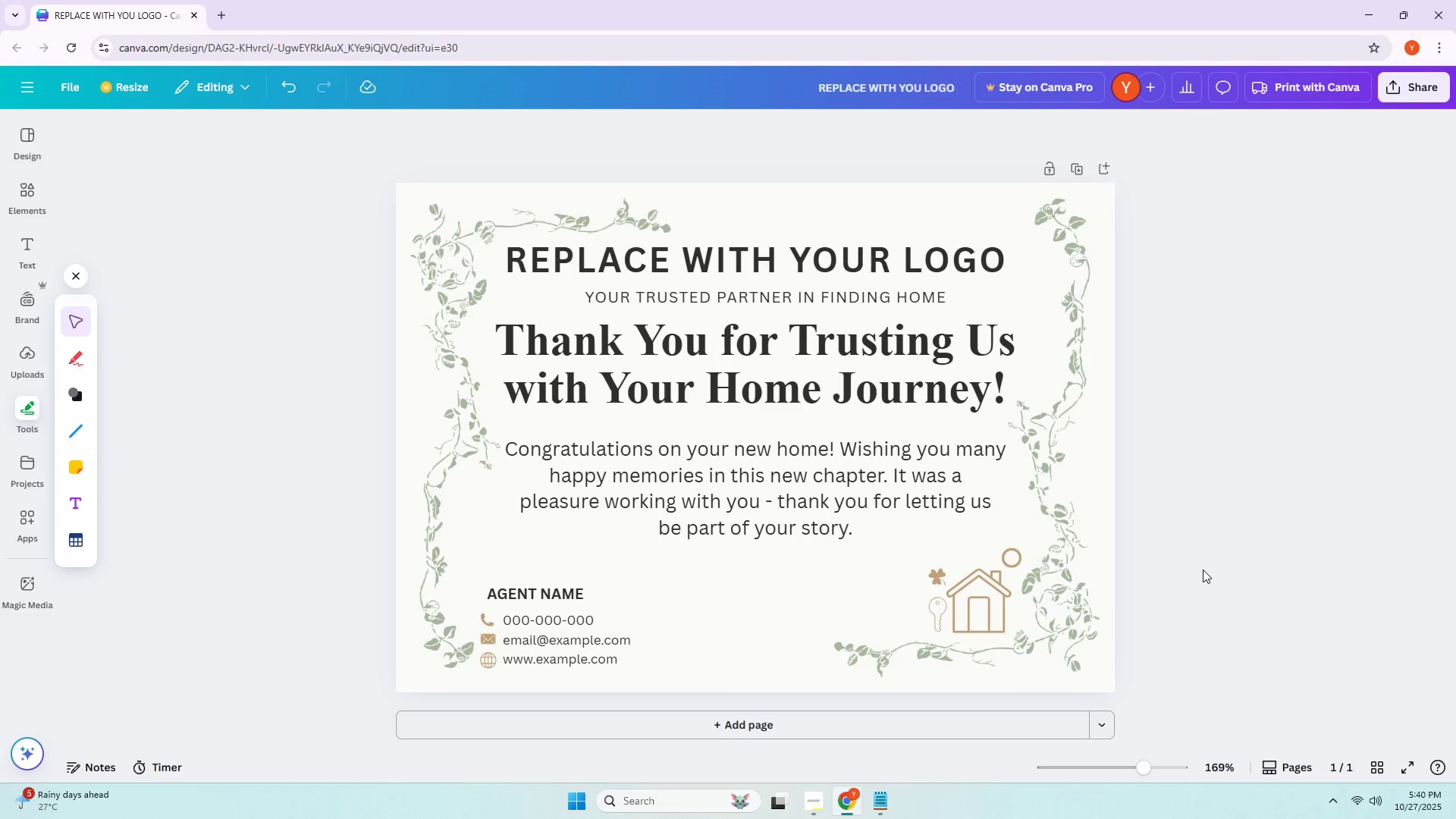 
wait(42.05)
 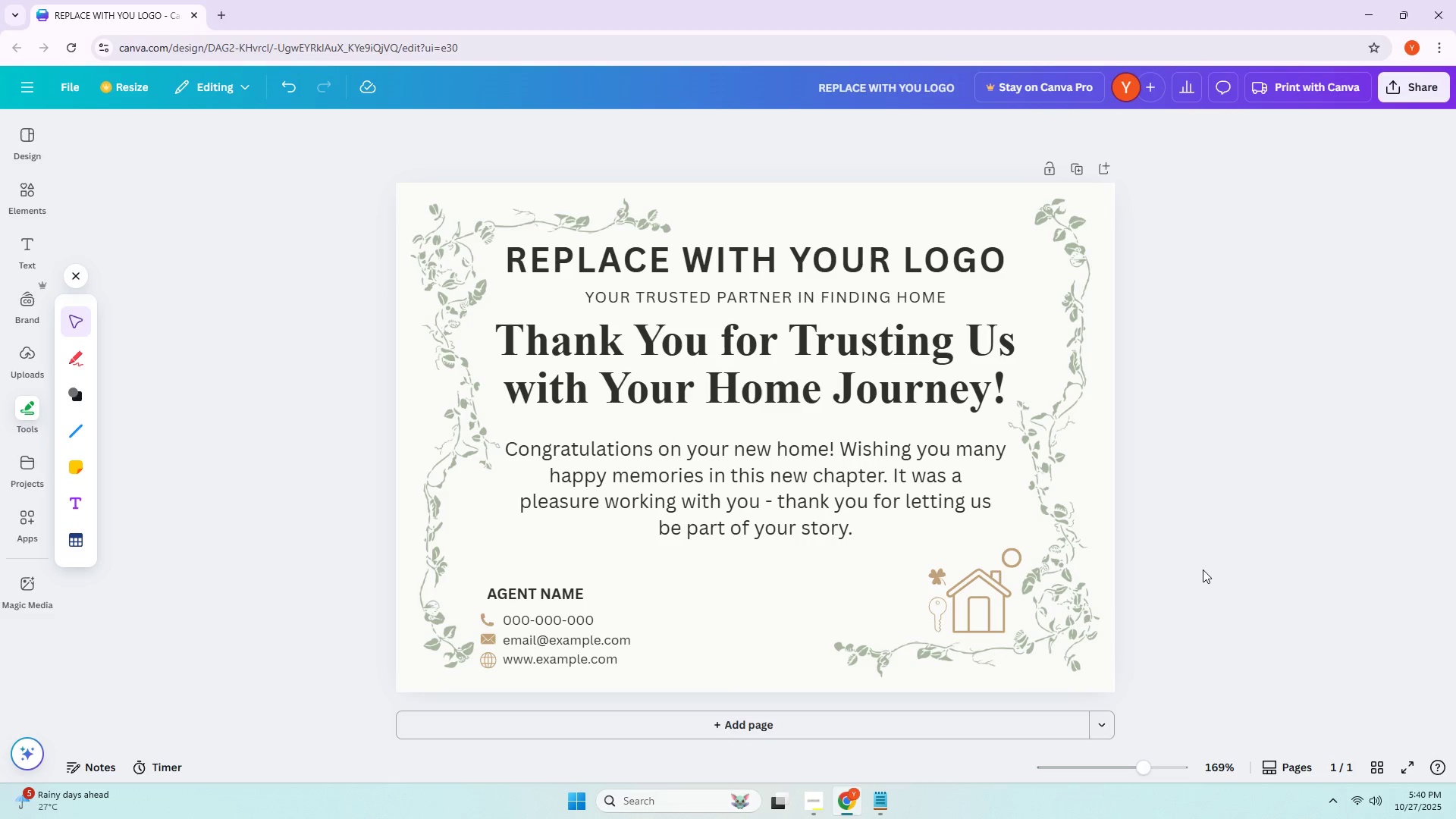 
left_click([1168, 498])
 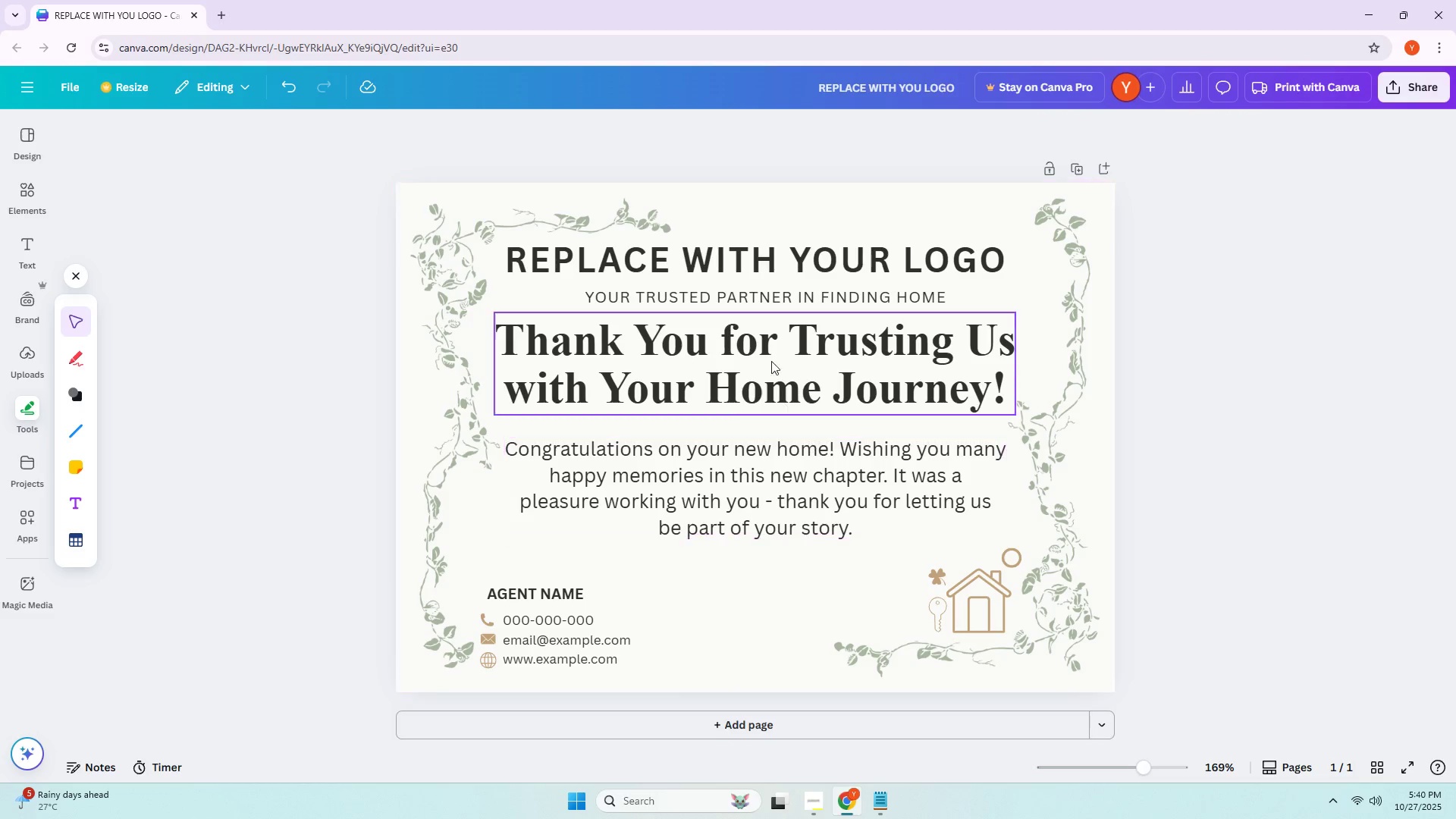 
left_click([770, 353])
 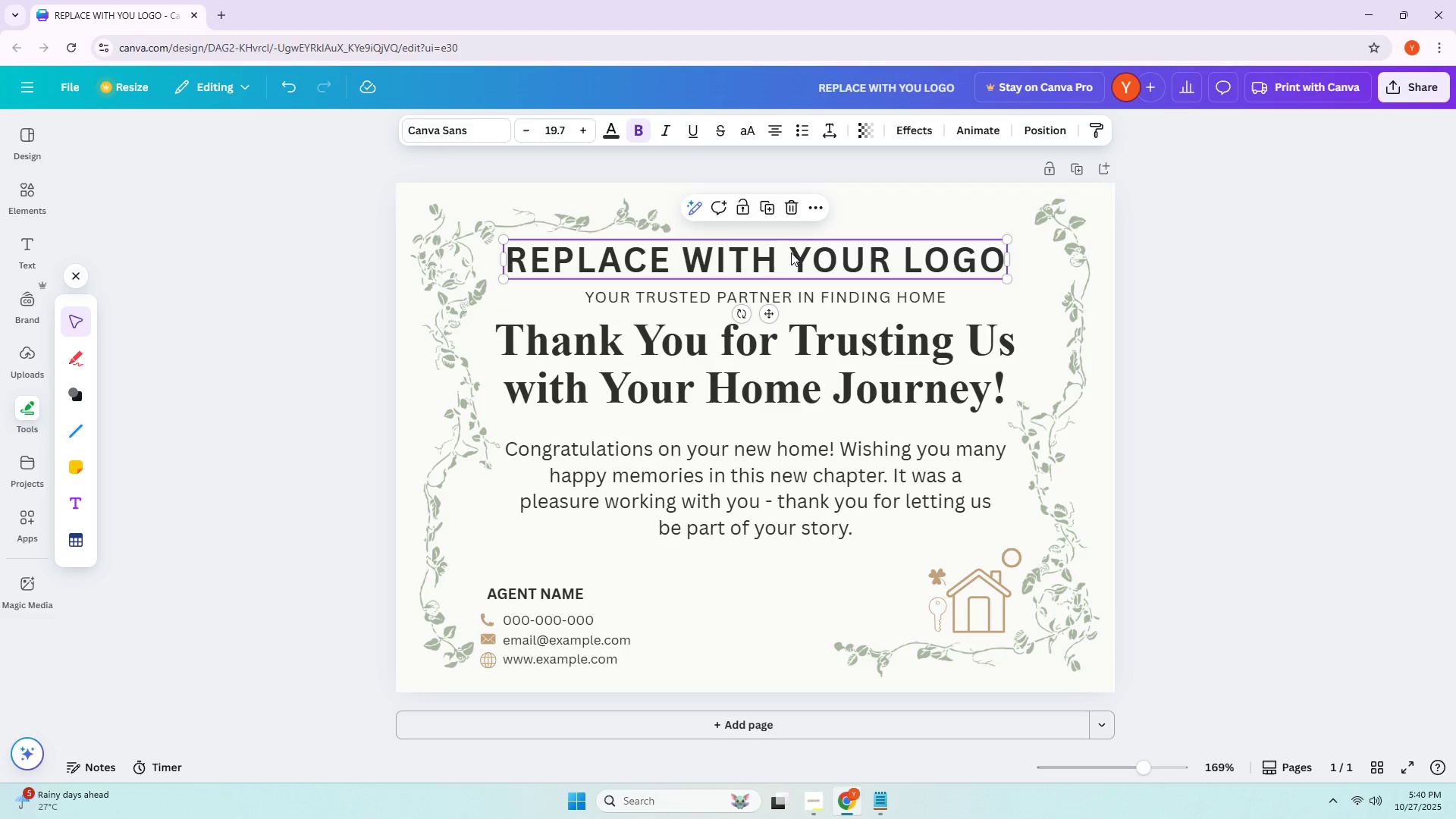 
double_click([1242, 339])
 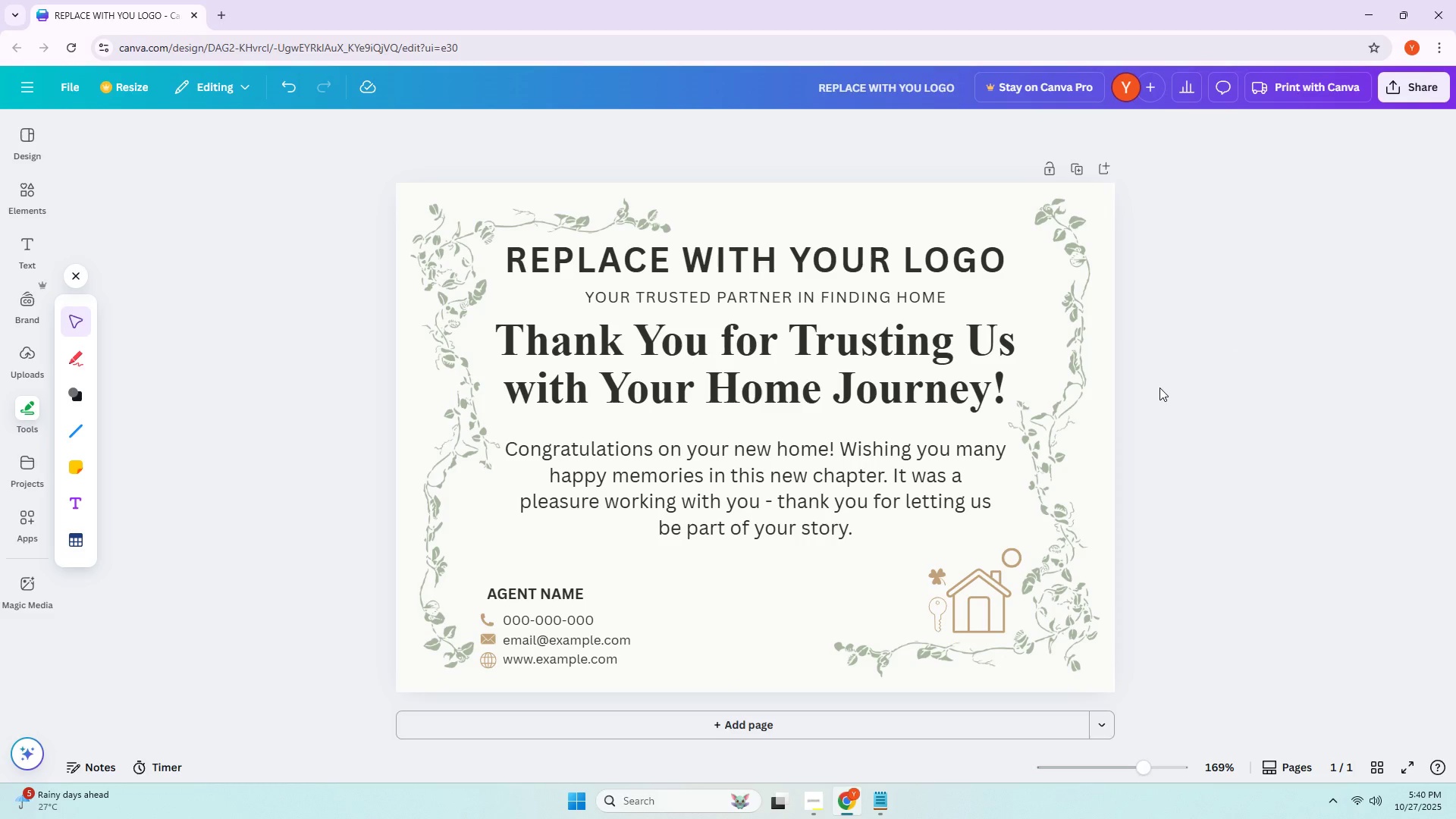 
triple_click([1159, 388])
 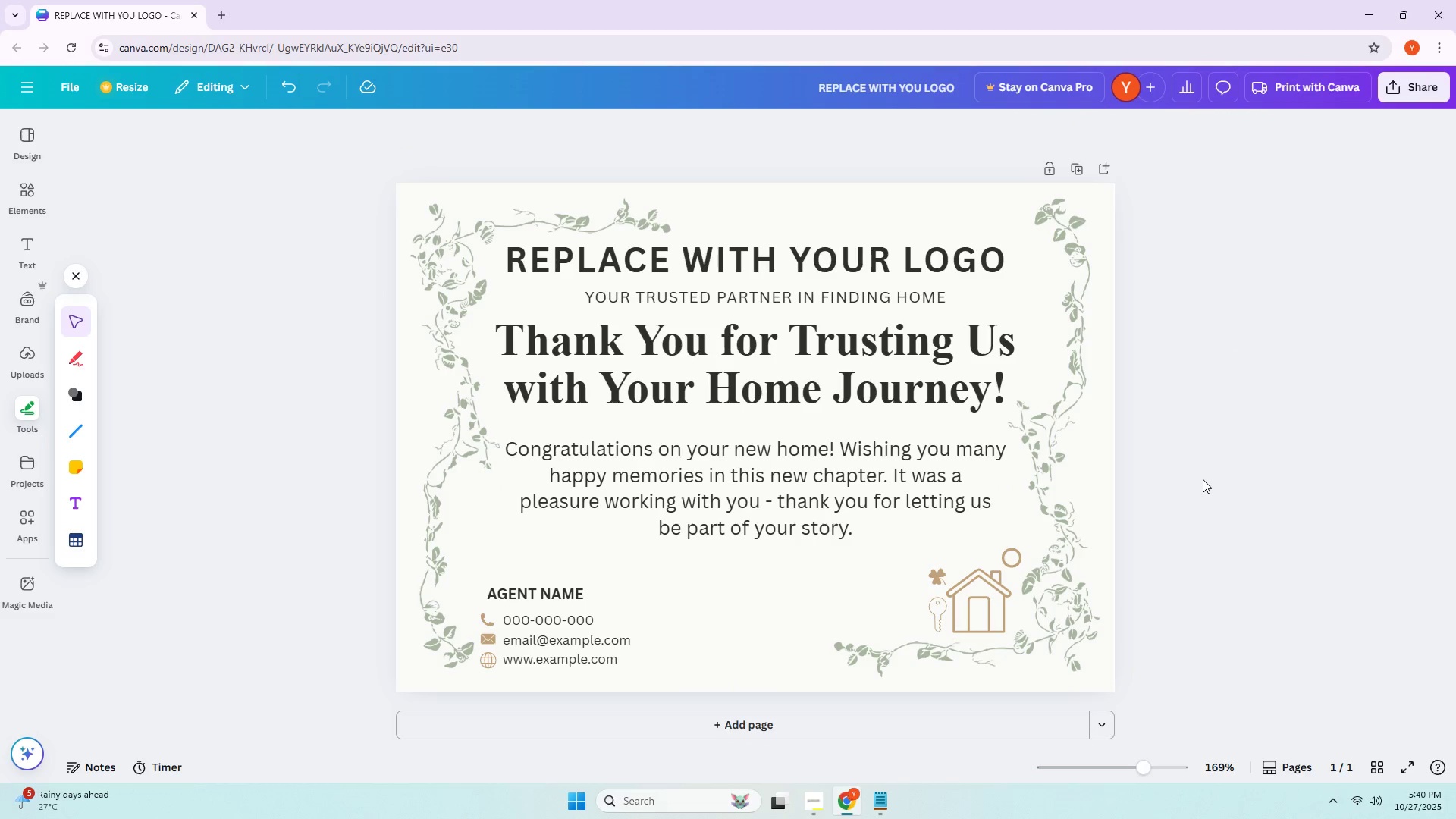 
wait(10.54)
 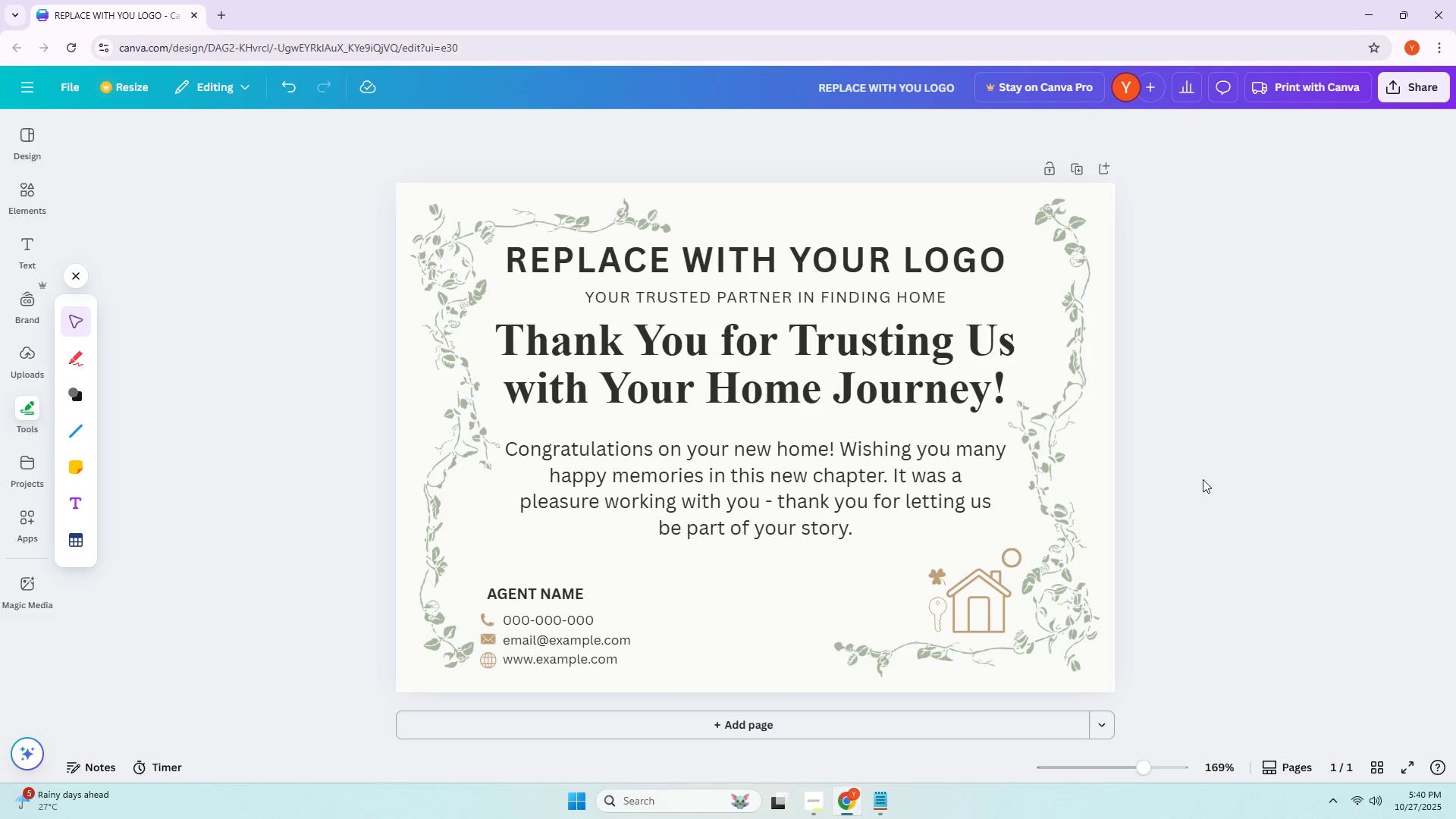 
left_click([875, 801])
 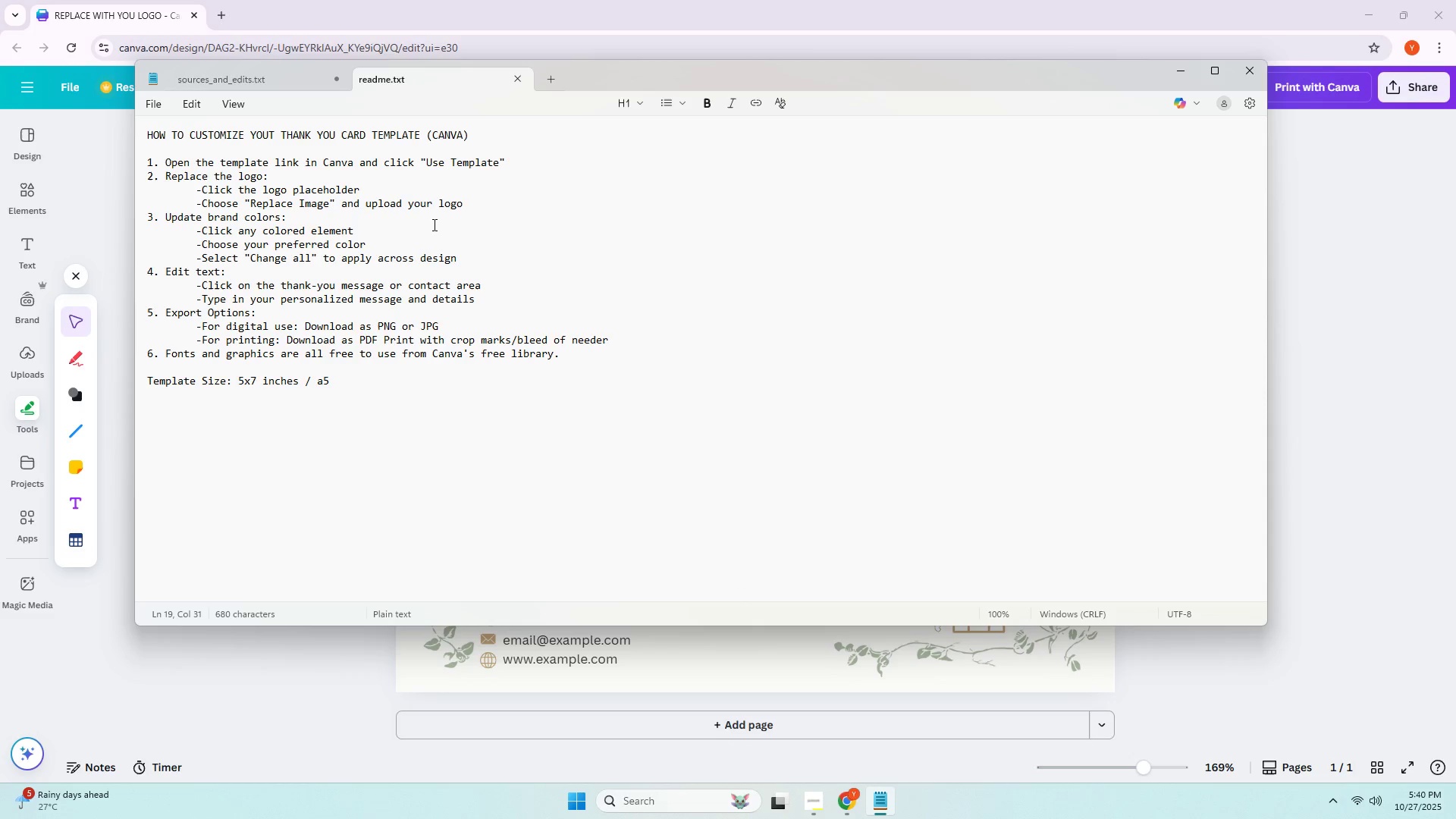 
wait(6.59)
 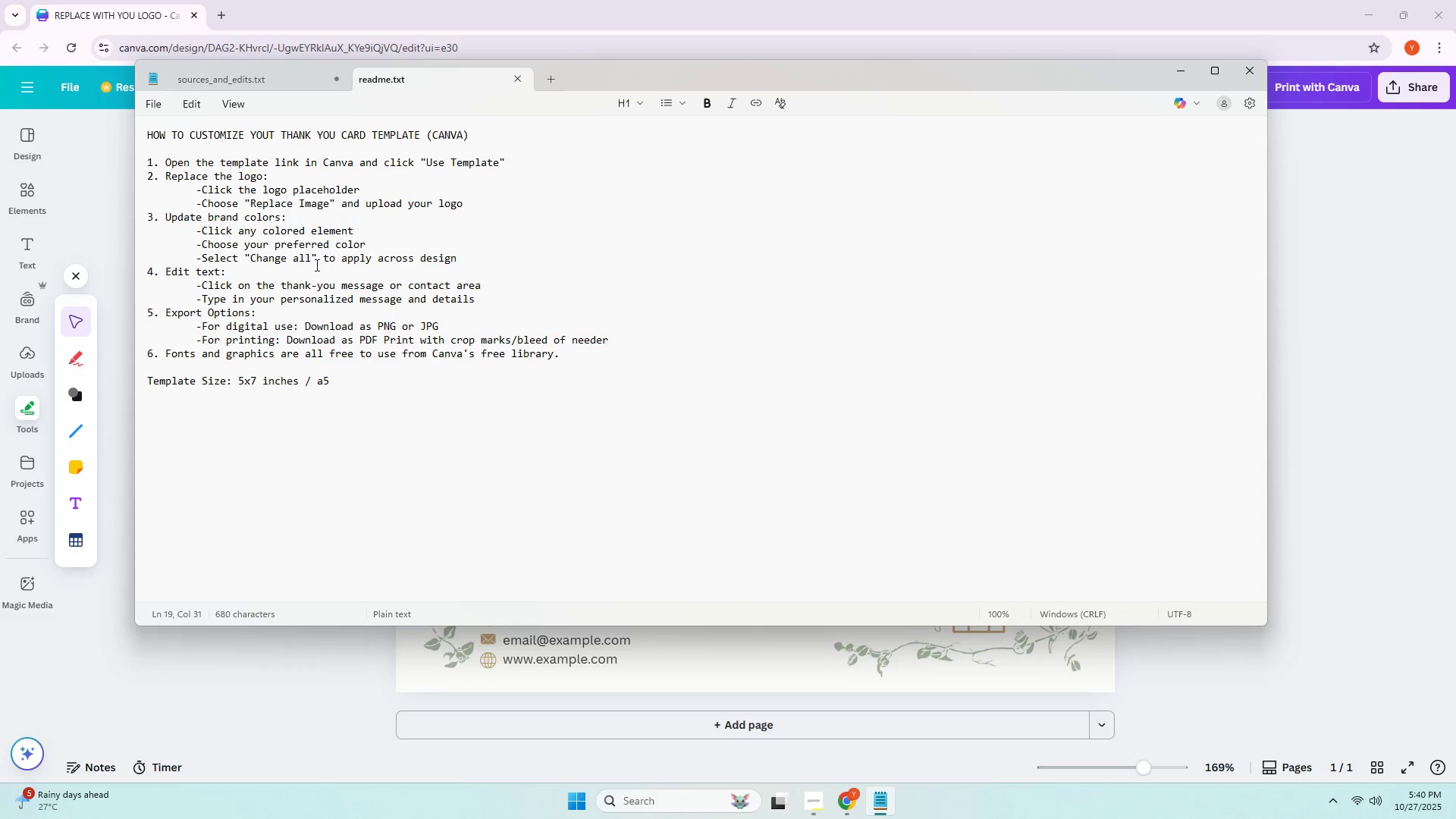 
key(Alt+AltLeft)
 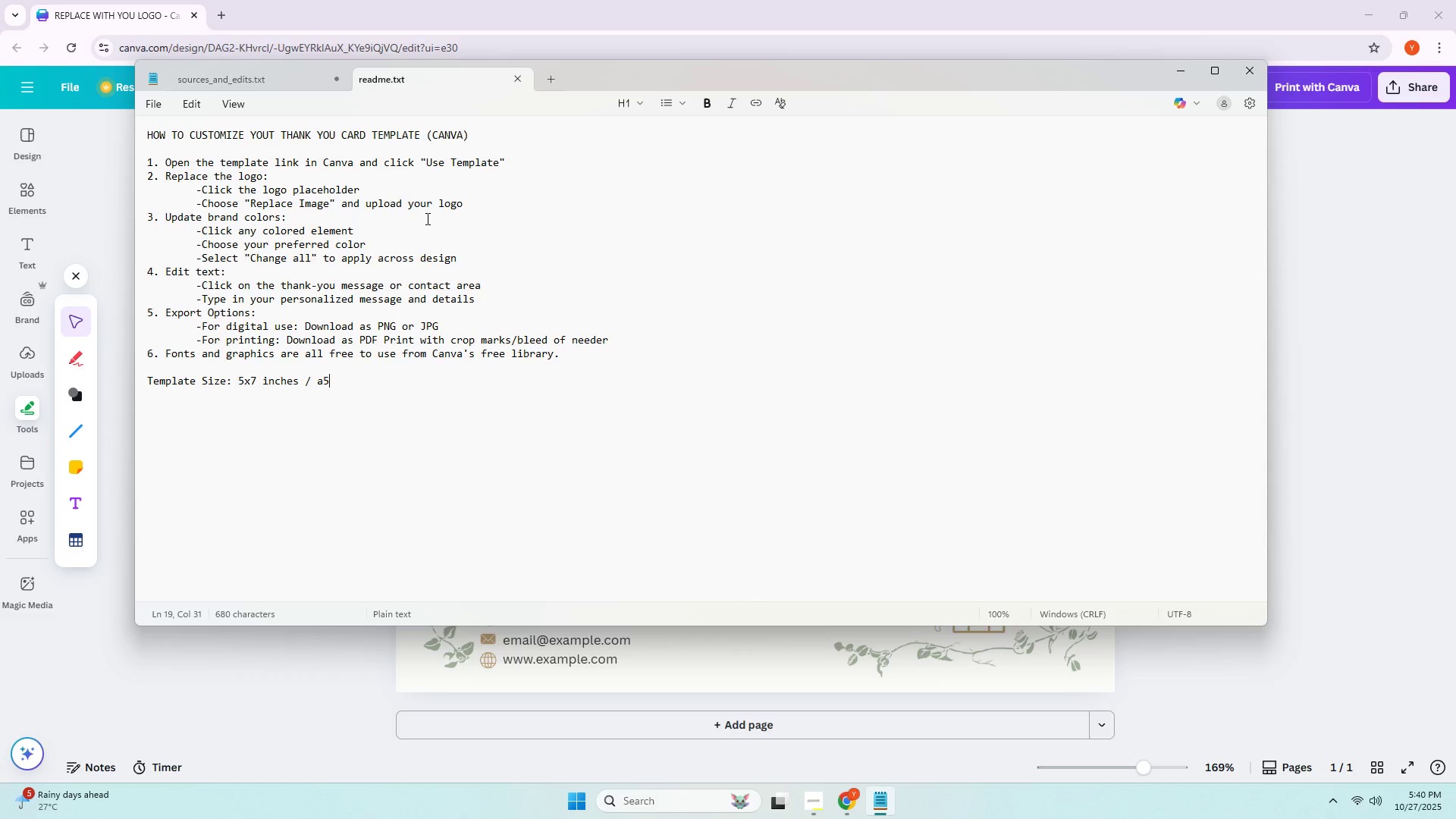 
key(Alt+Tab)
 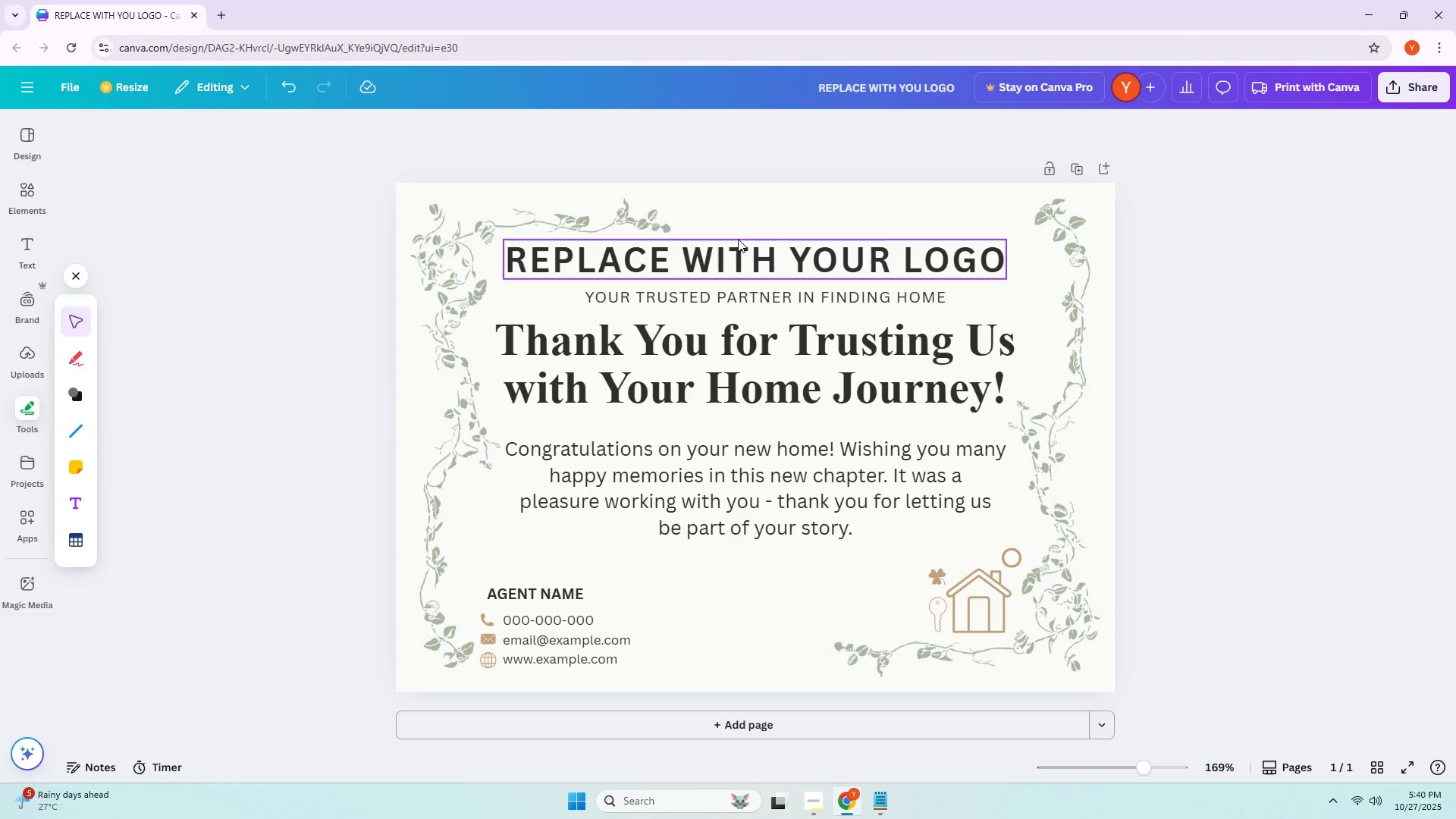 
left_click([733, 258])
 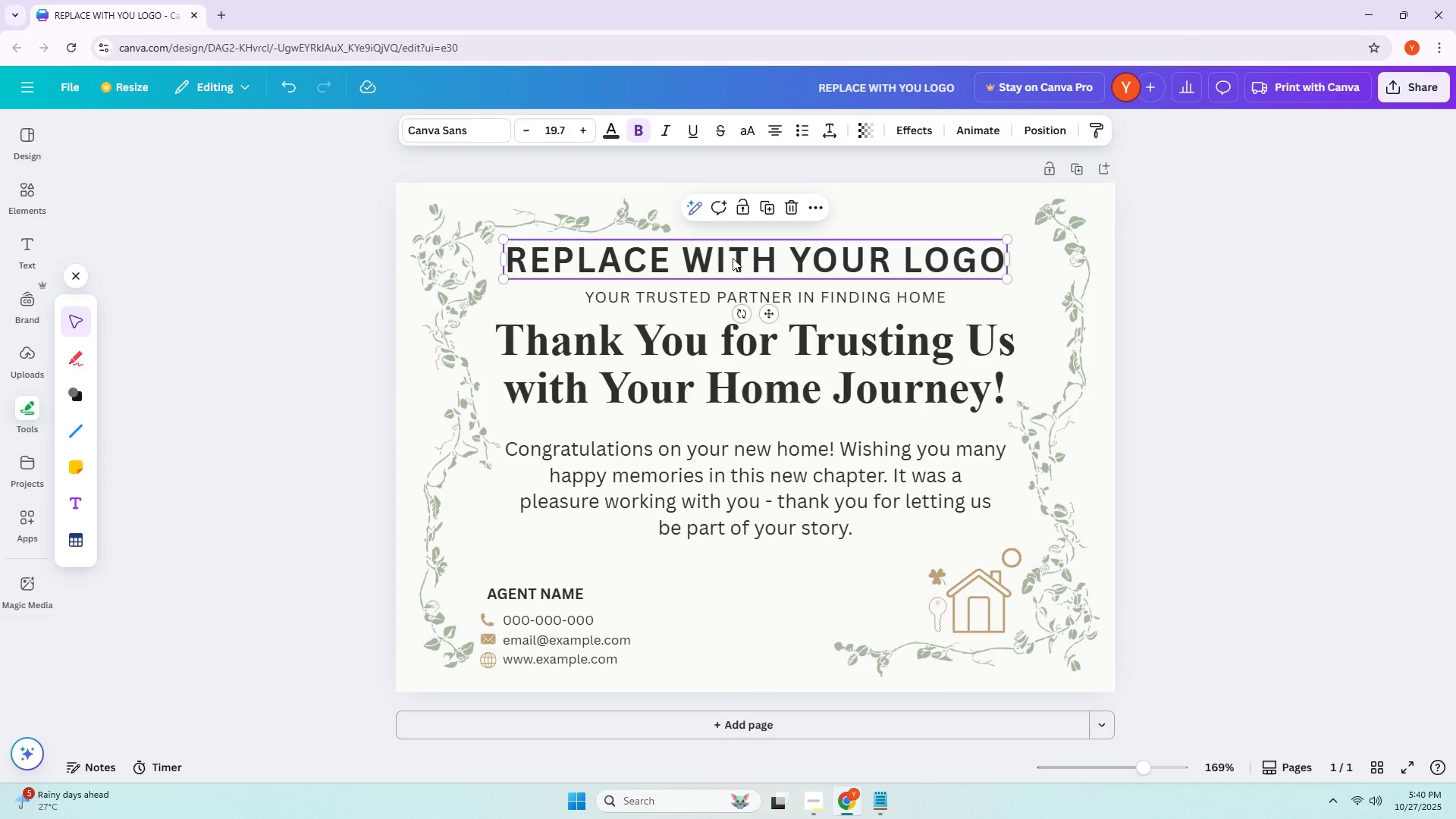 
right_click([733, 258])
 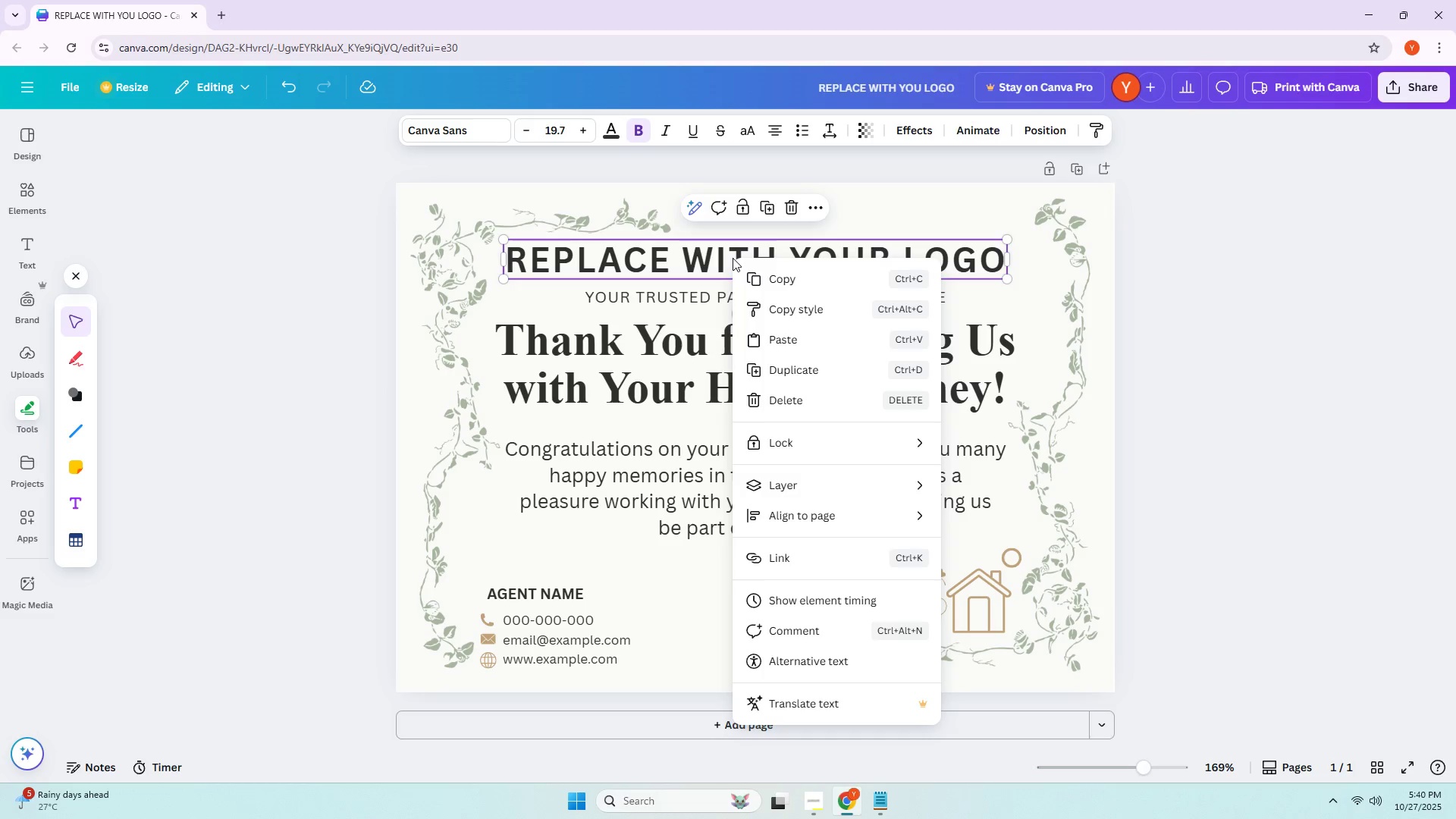 
left_click([683, 260])
 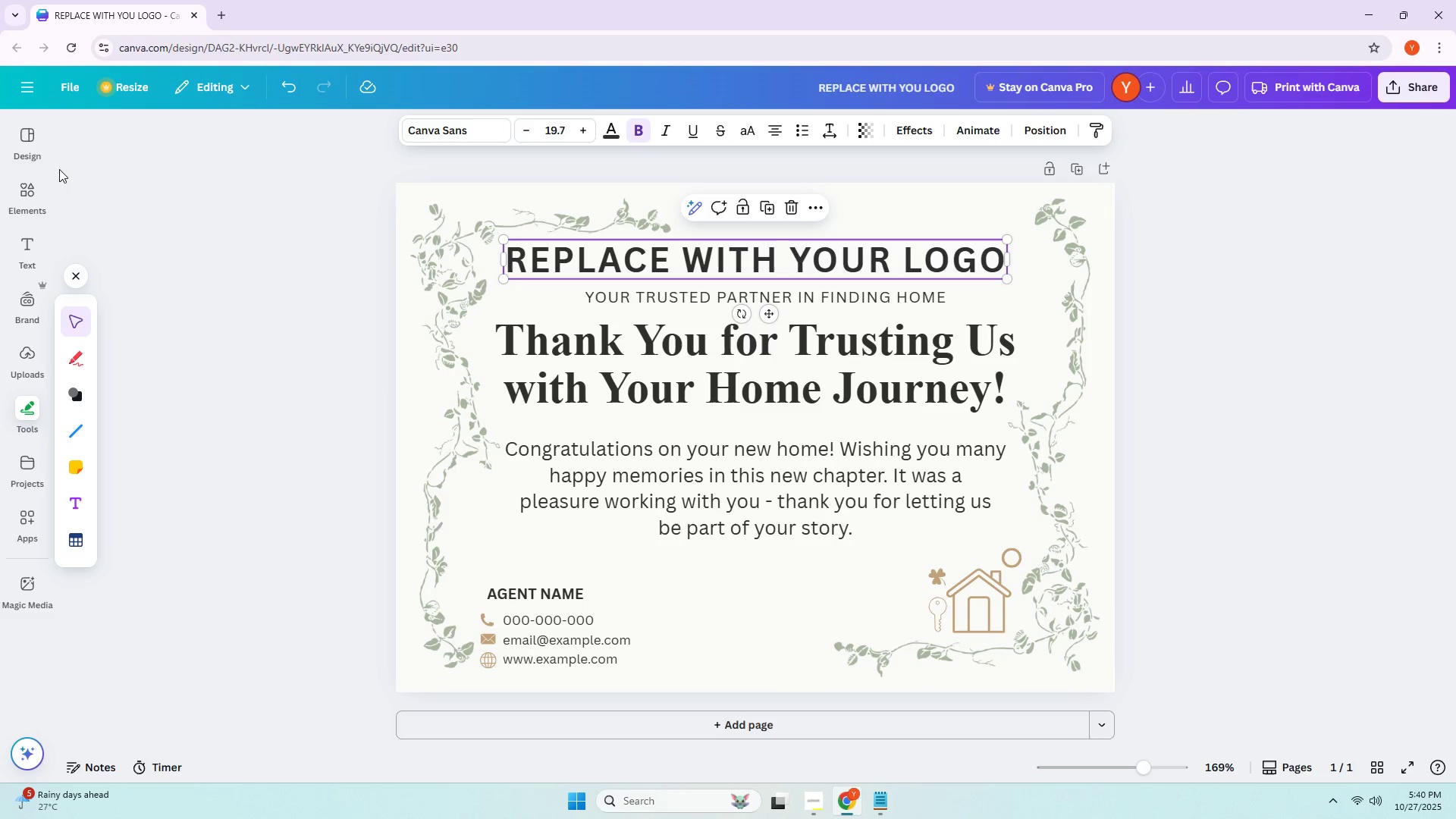 
left_click([46, 190])
 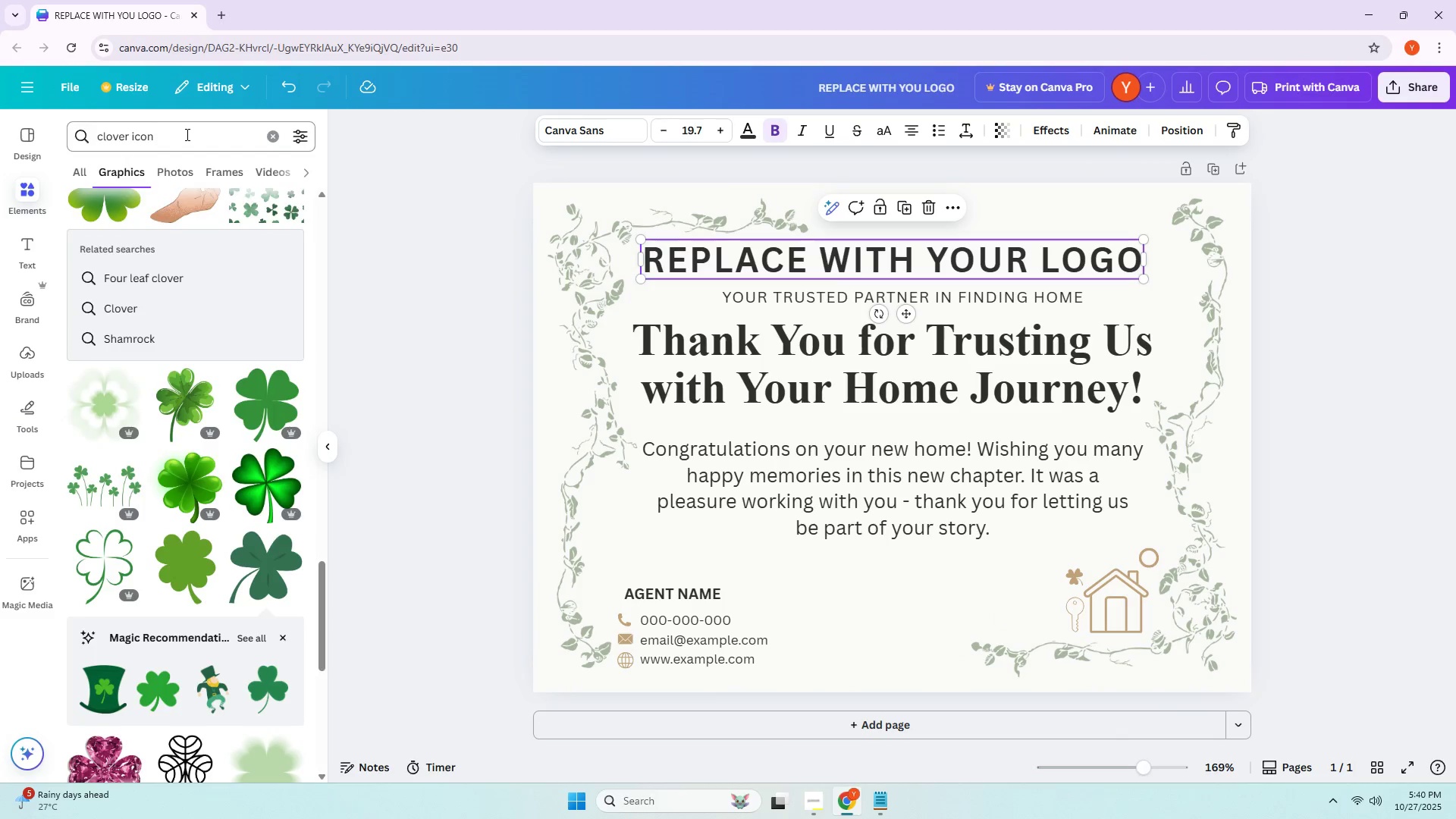 
double_click([186, 134])
 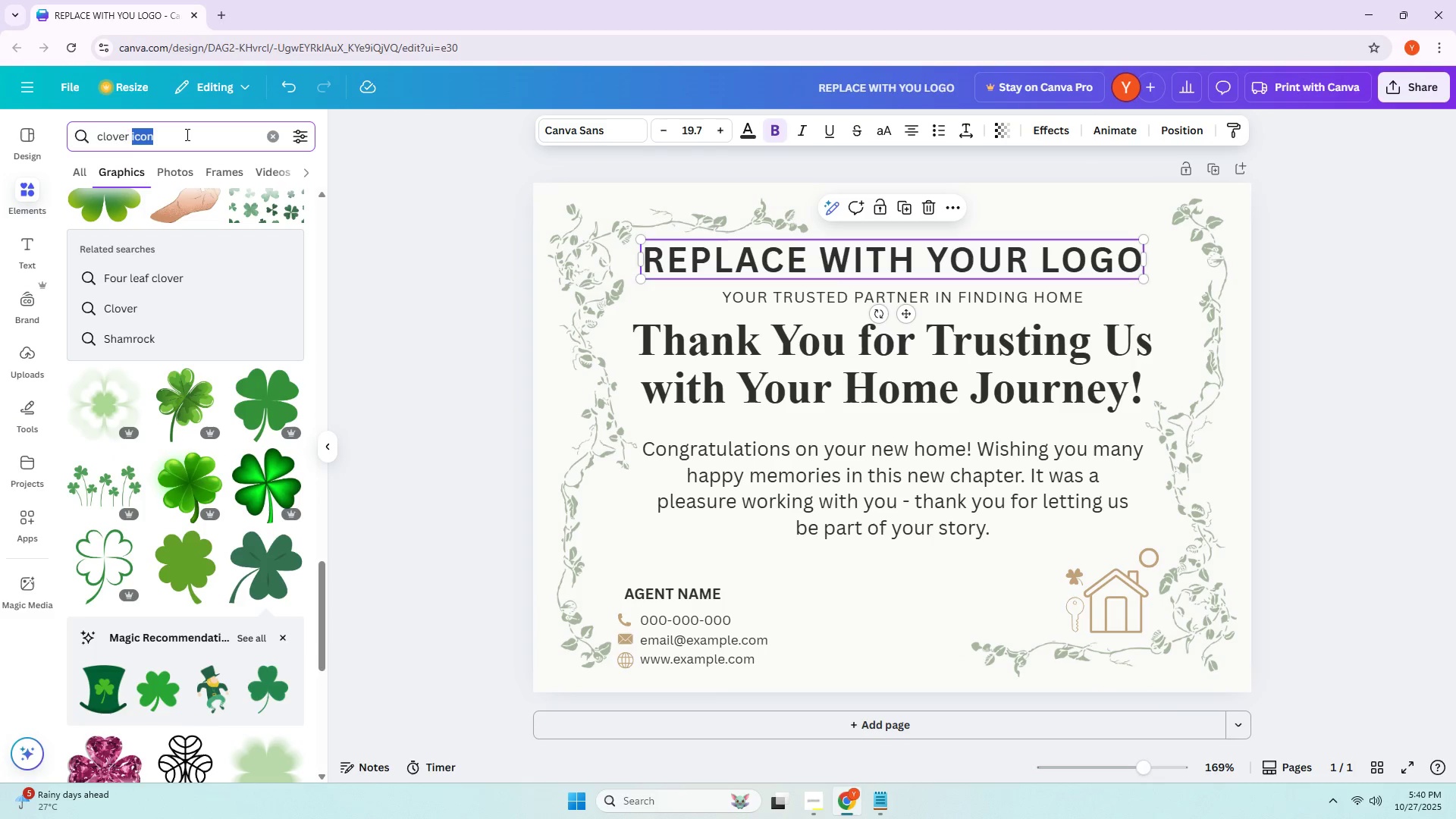 
triple_click([186, 134])
 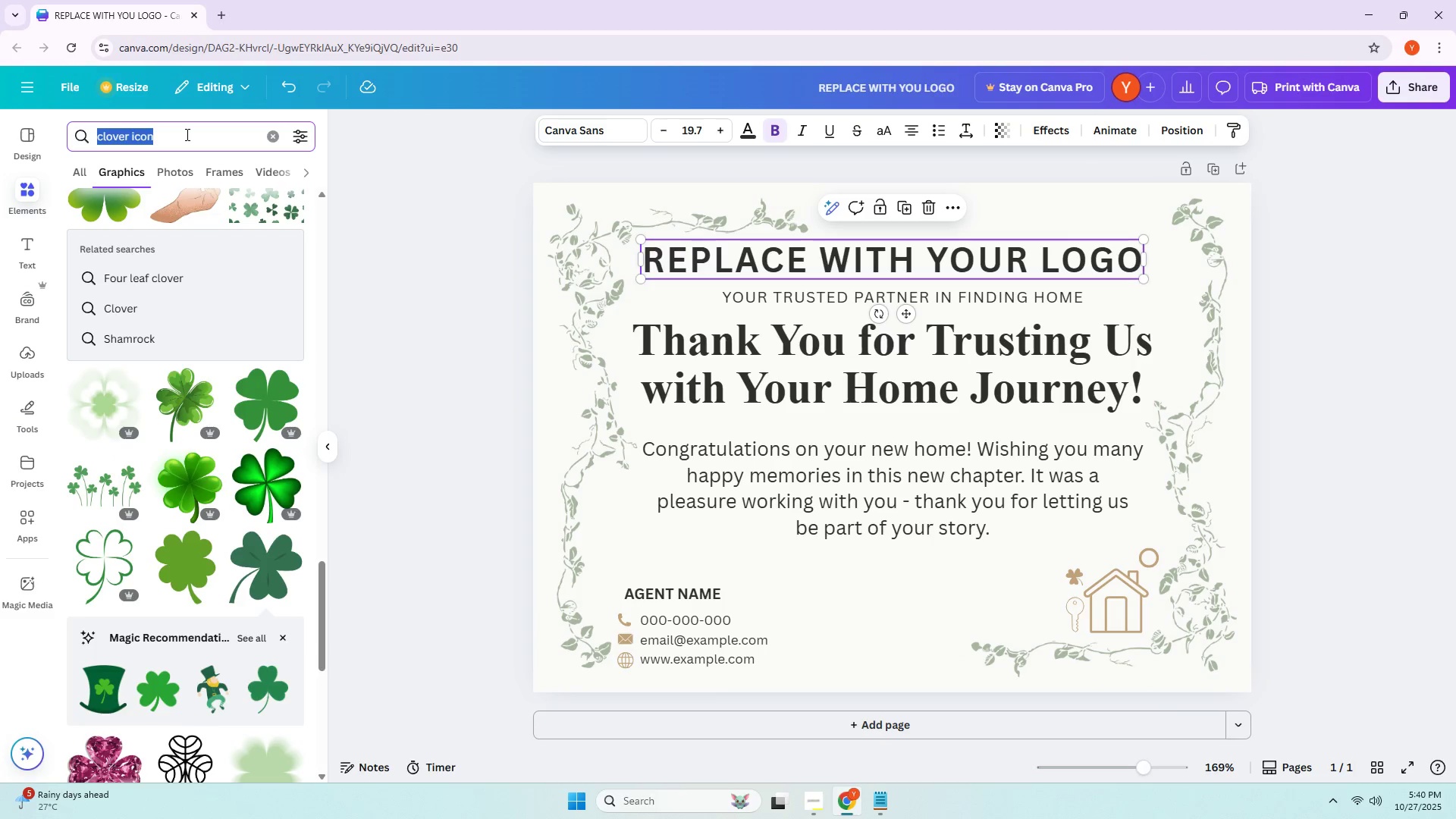 
type(house logo)
 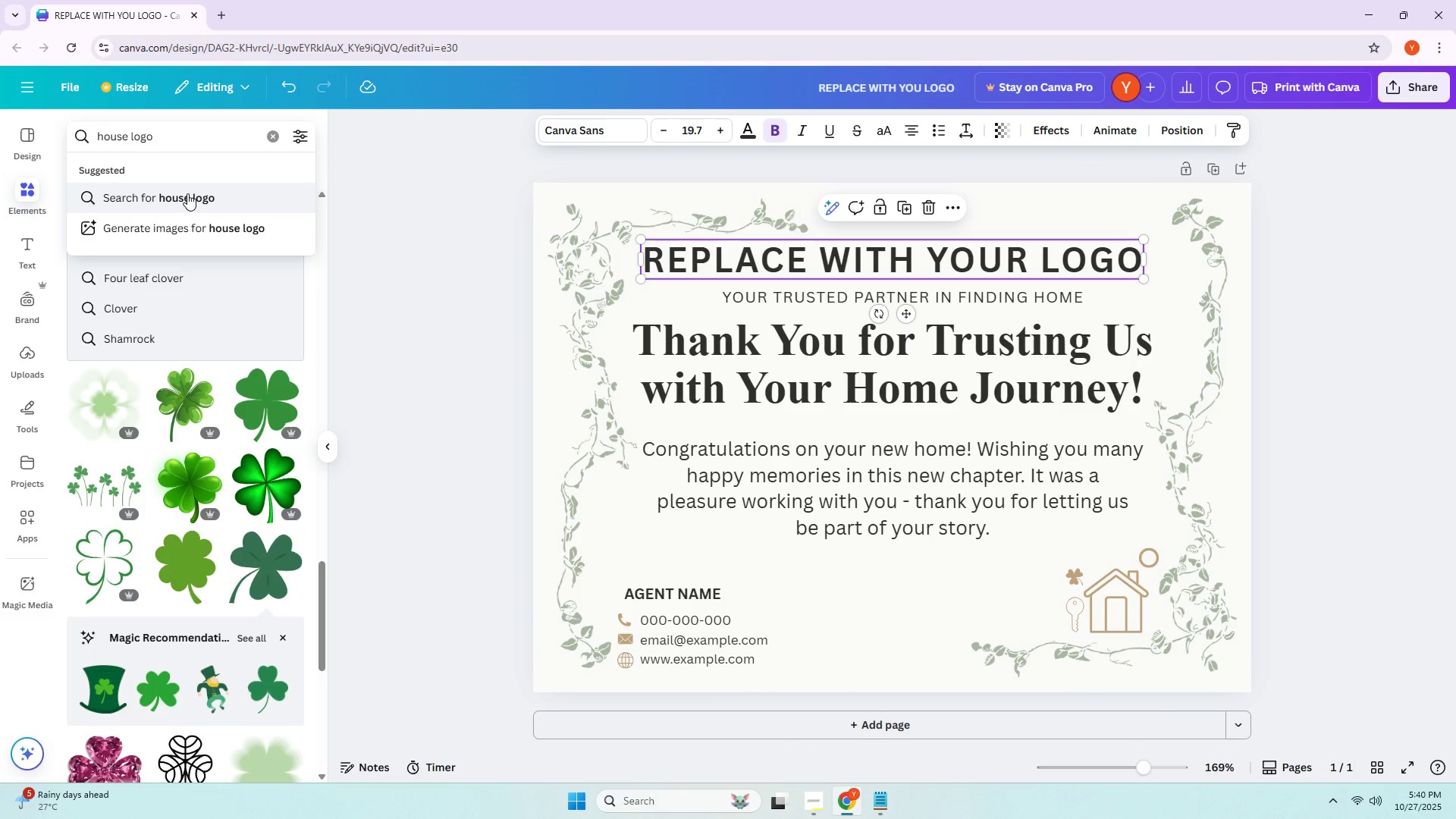 
double_click([187, 193])
 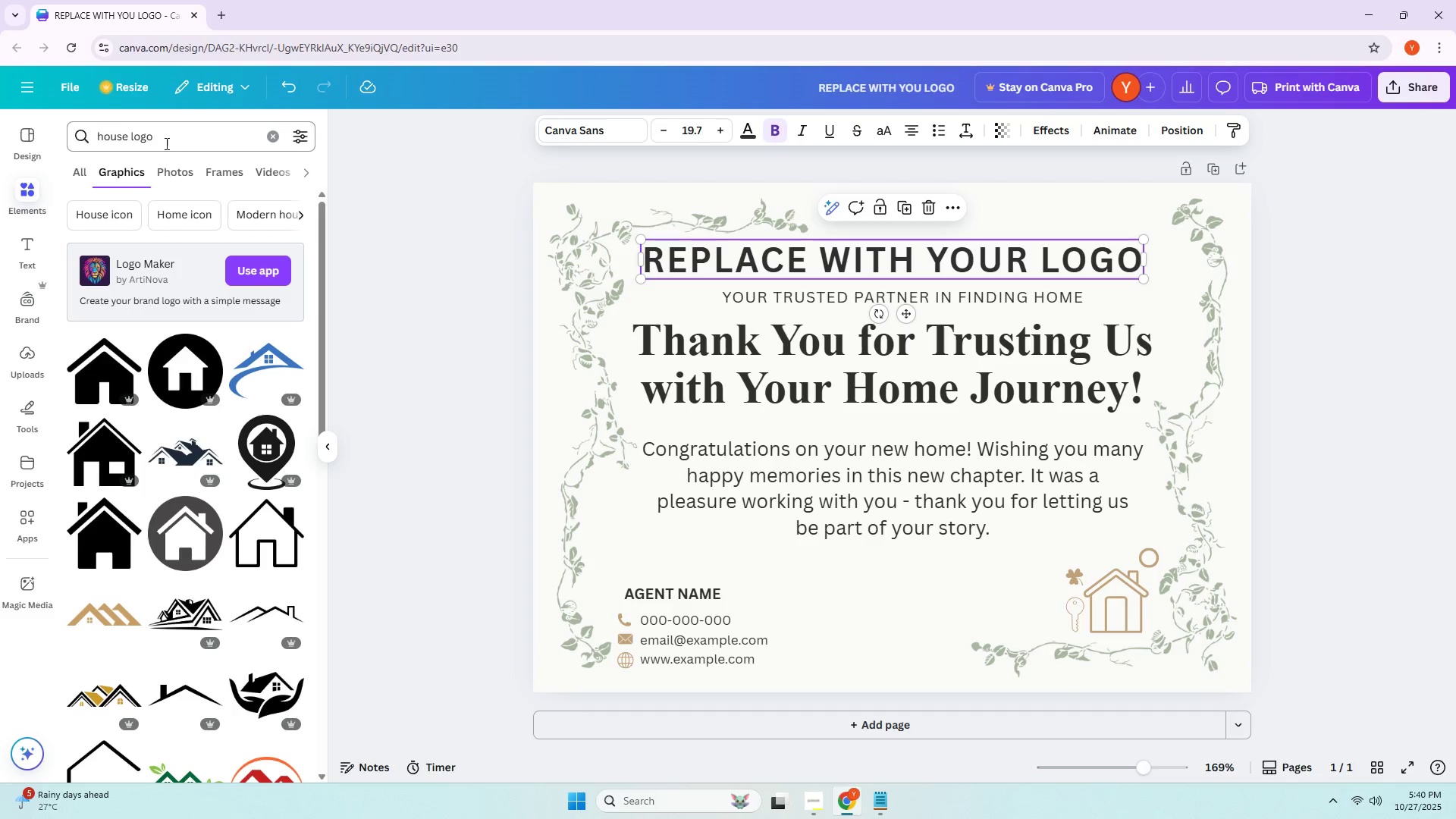 
left_click([184, 168])
 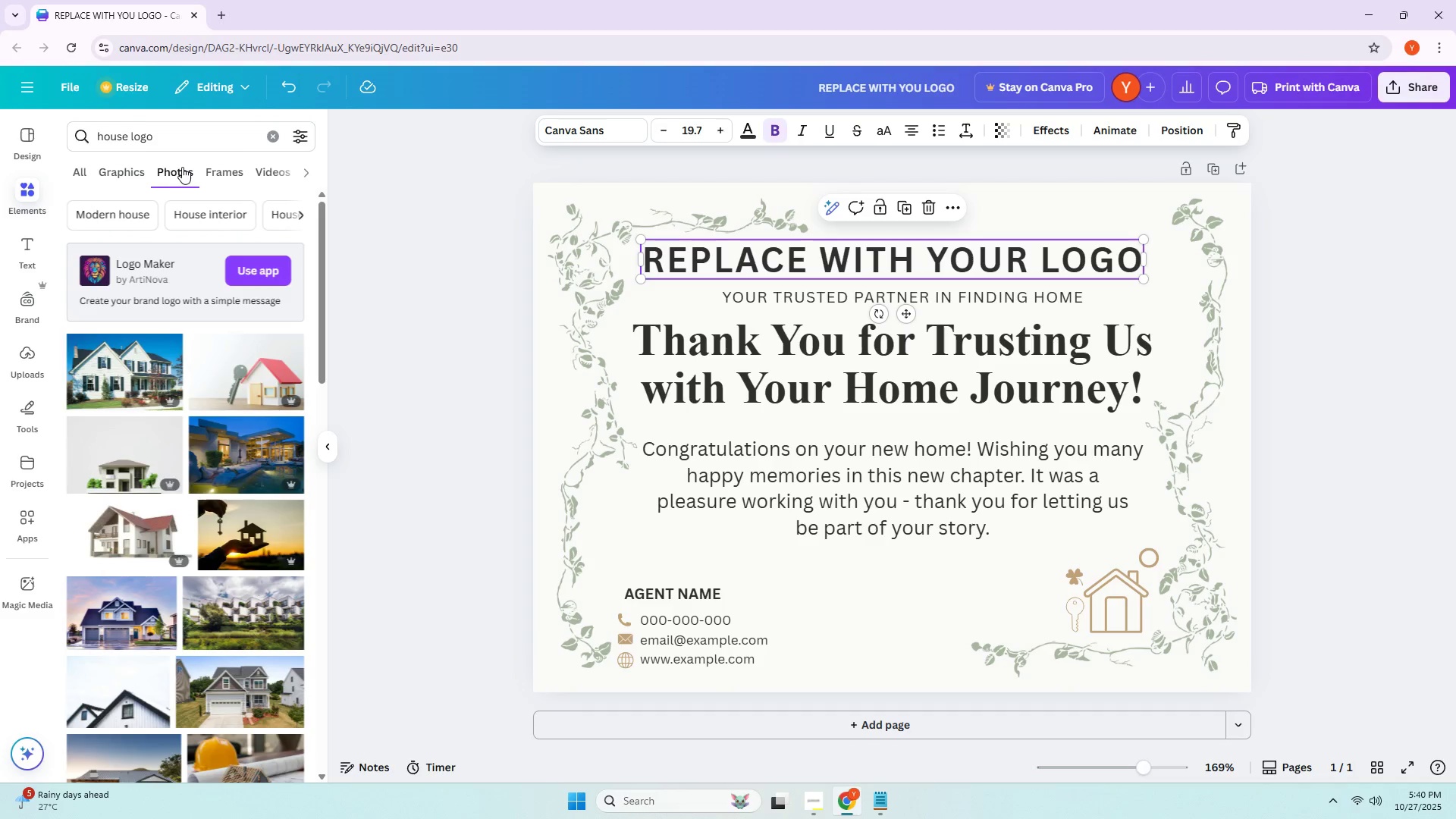 
left_click([146, 167])
 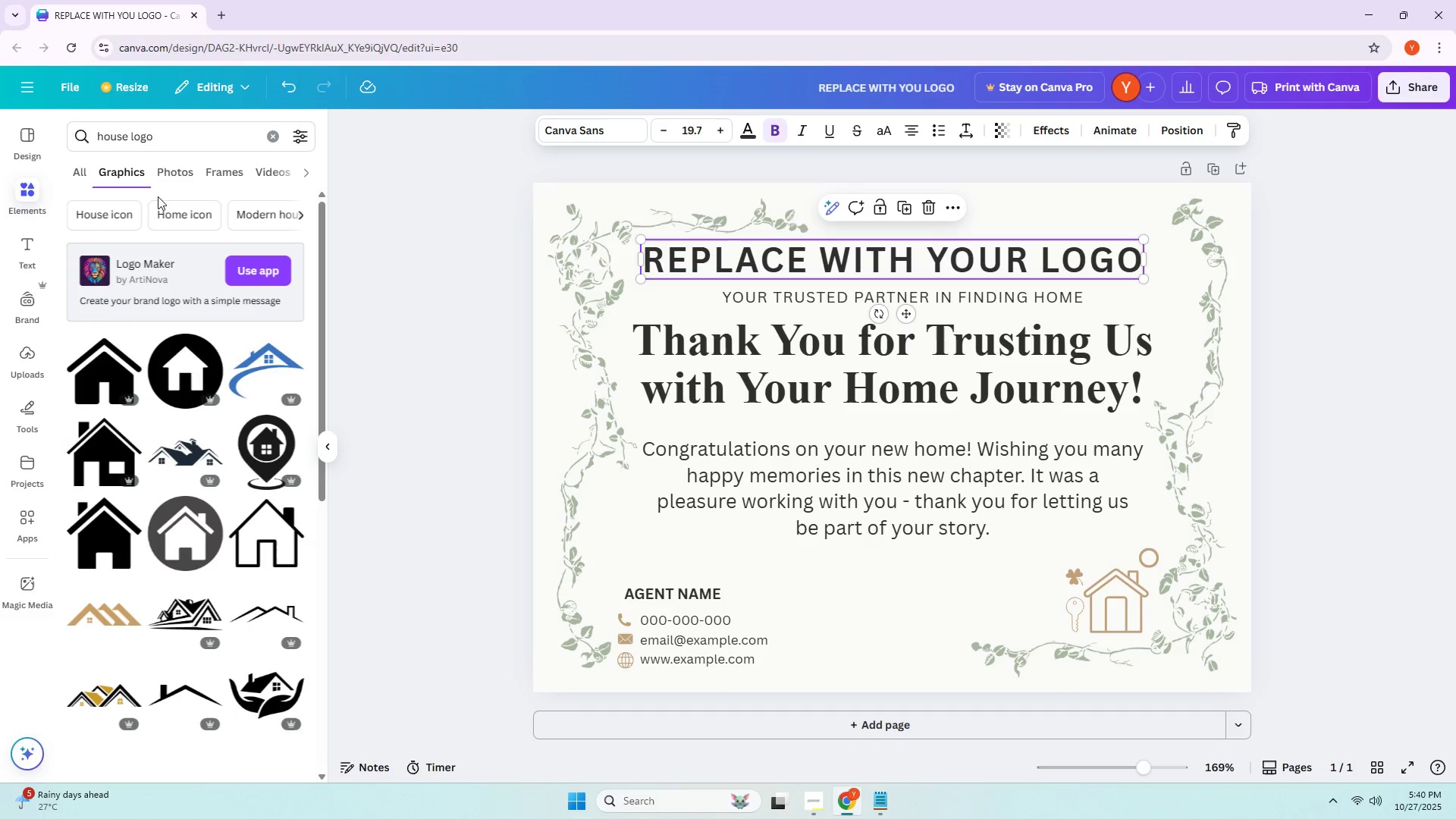 
scroll: coordinate [149, 369], scroll_direction: down, amount: 6.0
 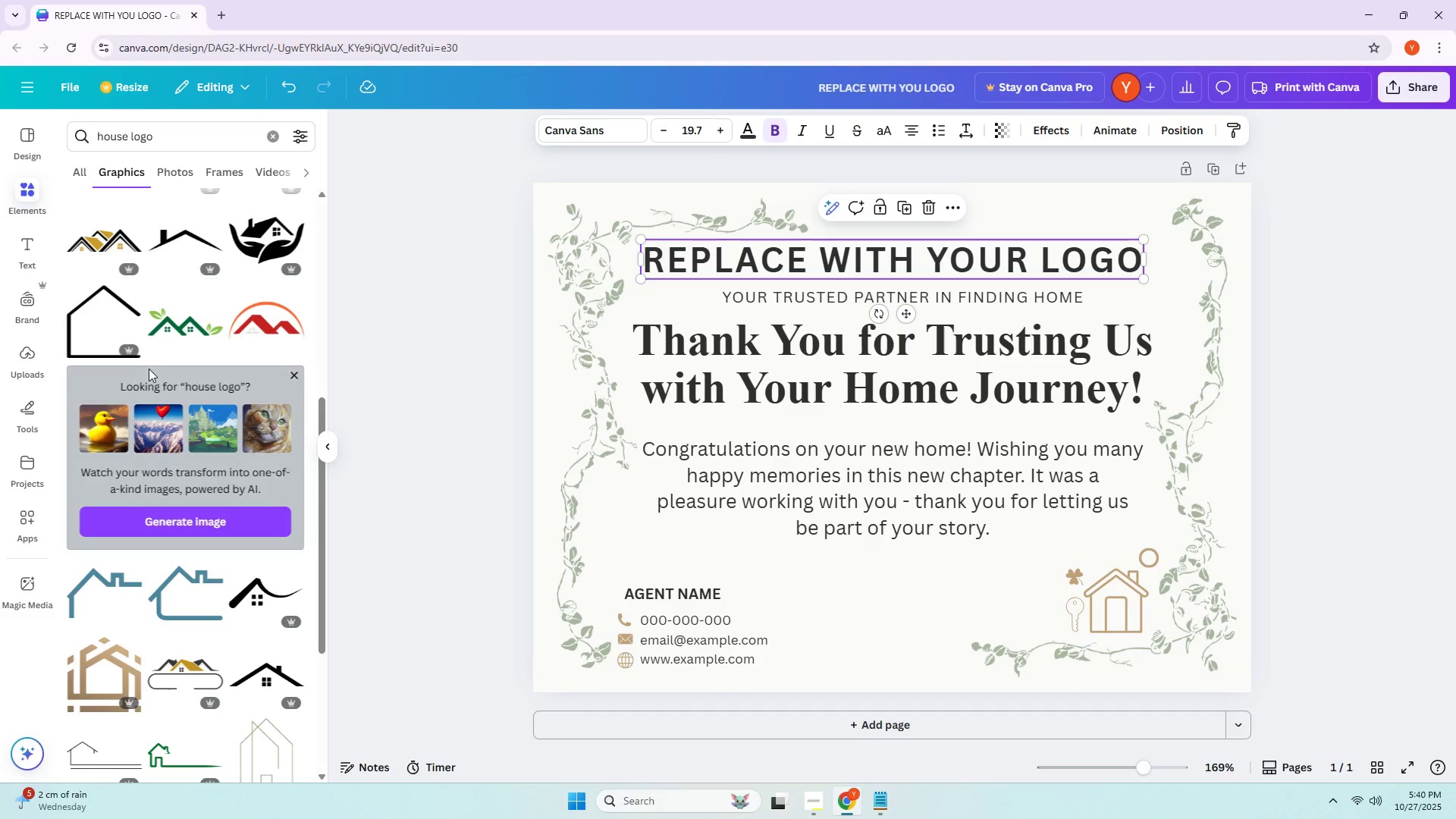 
mouse_move([174, 338])
 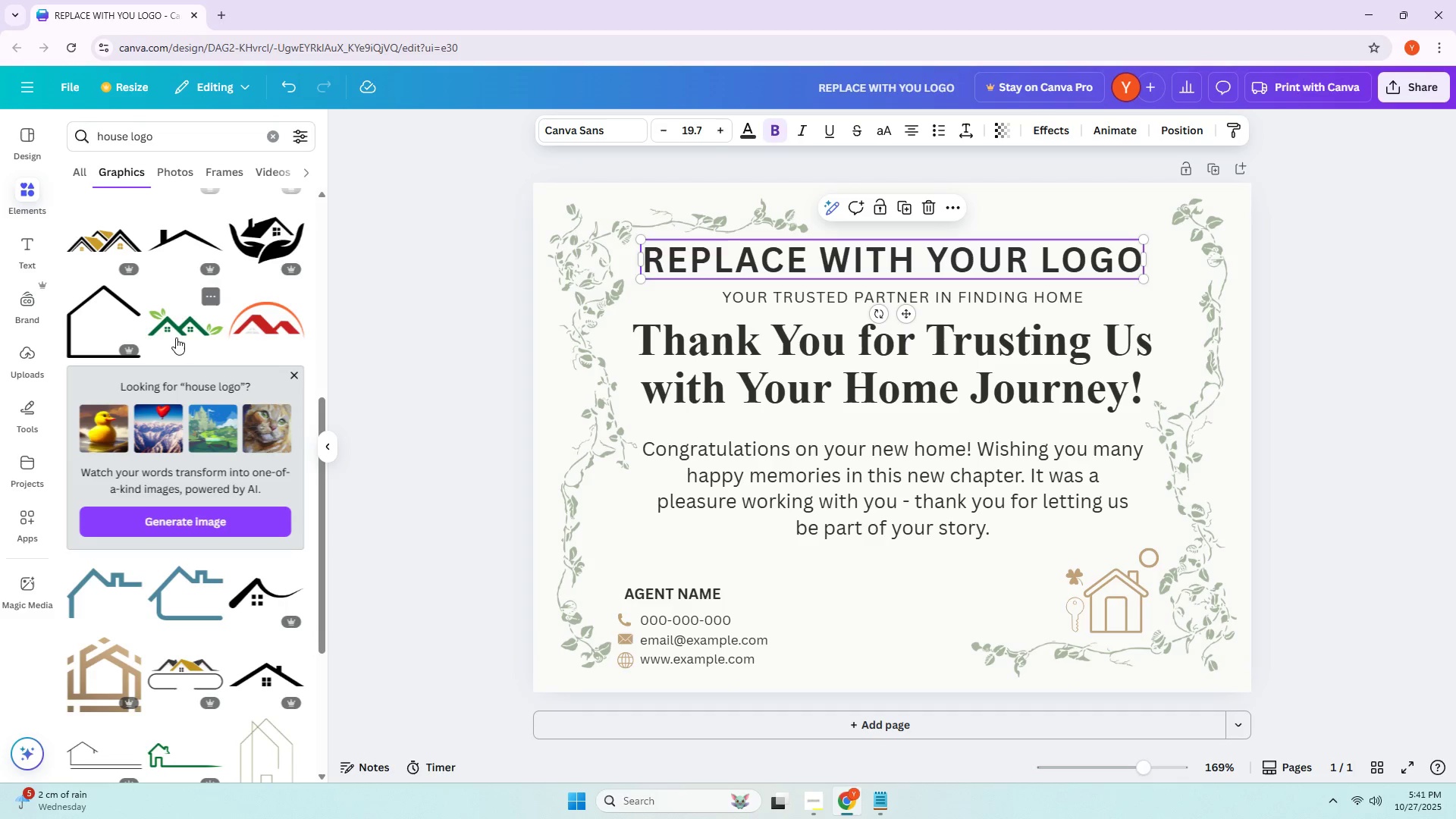 
left_click([417, 336])
 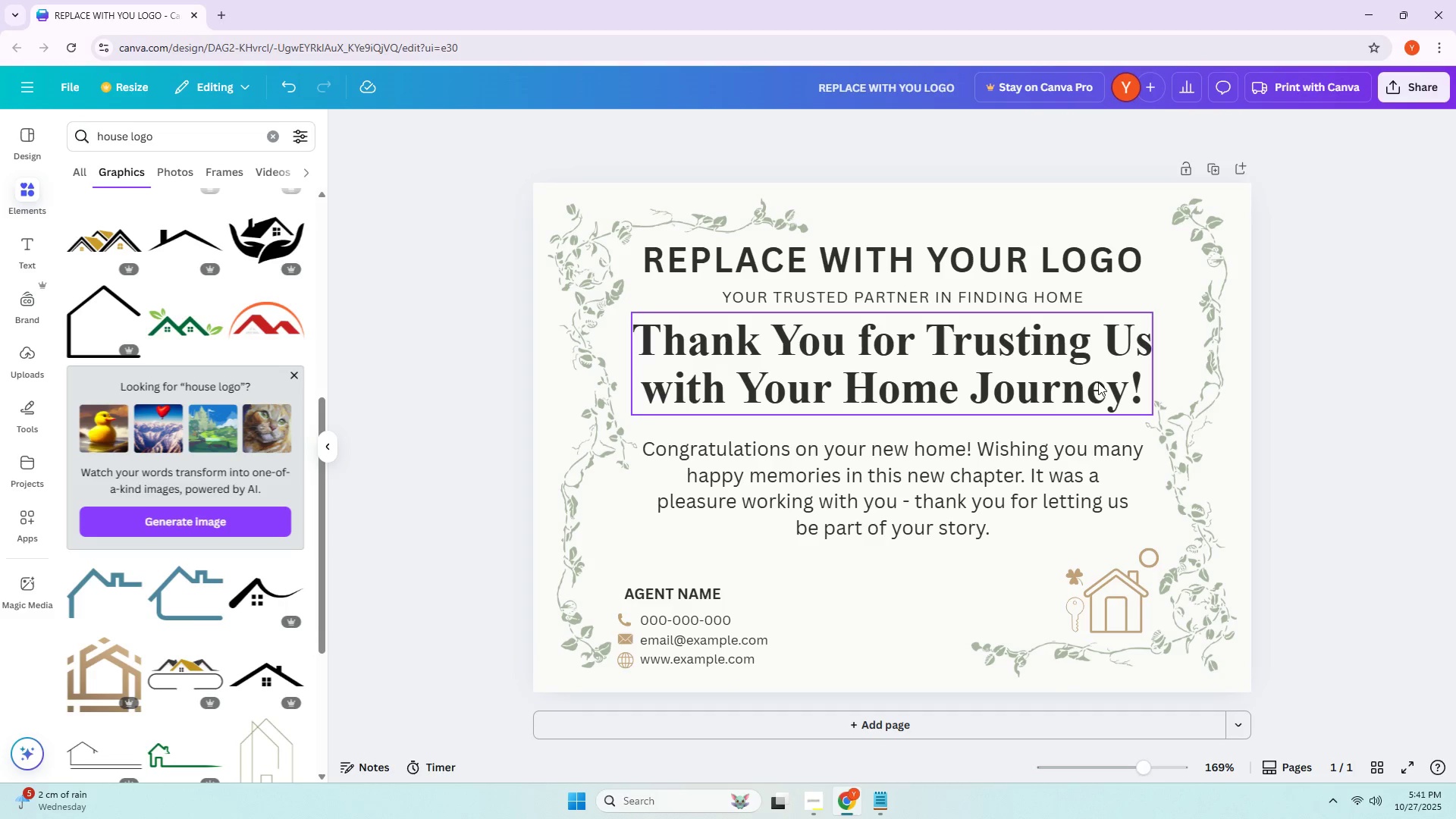 
wait(6.54)
 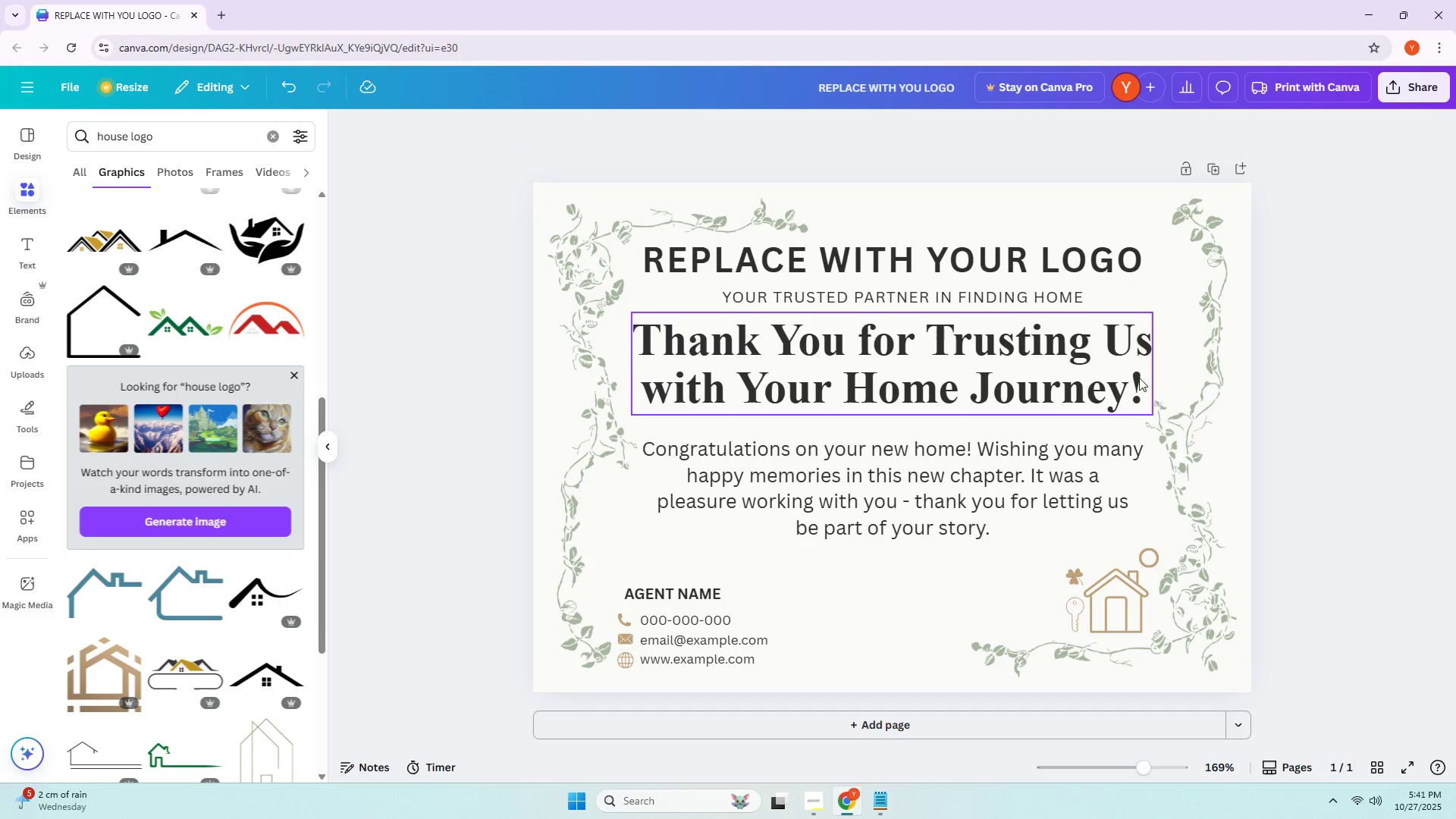 
left_click([648, 224])
 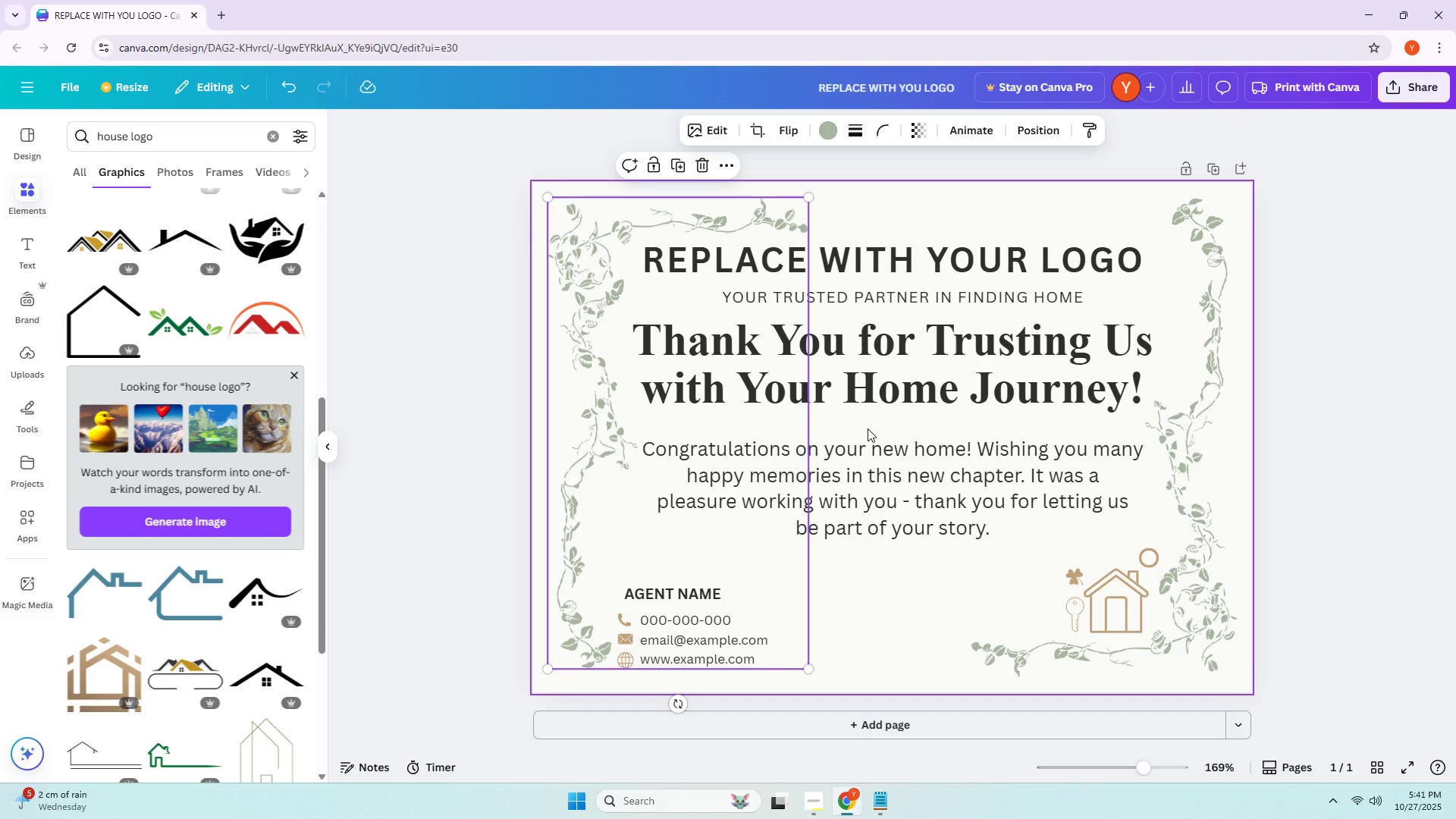 
left_click_drag(start_coordinate=[856, 262], to_coordinate=[857, 269])
 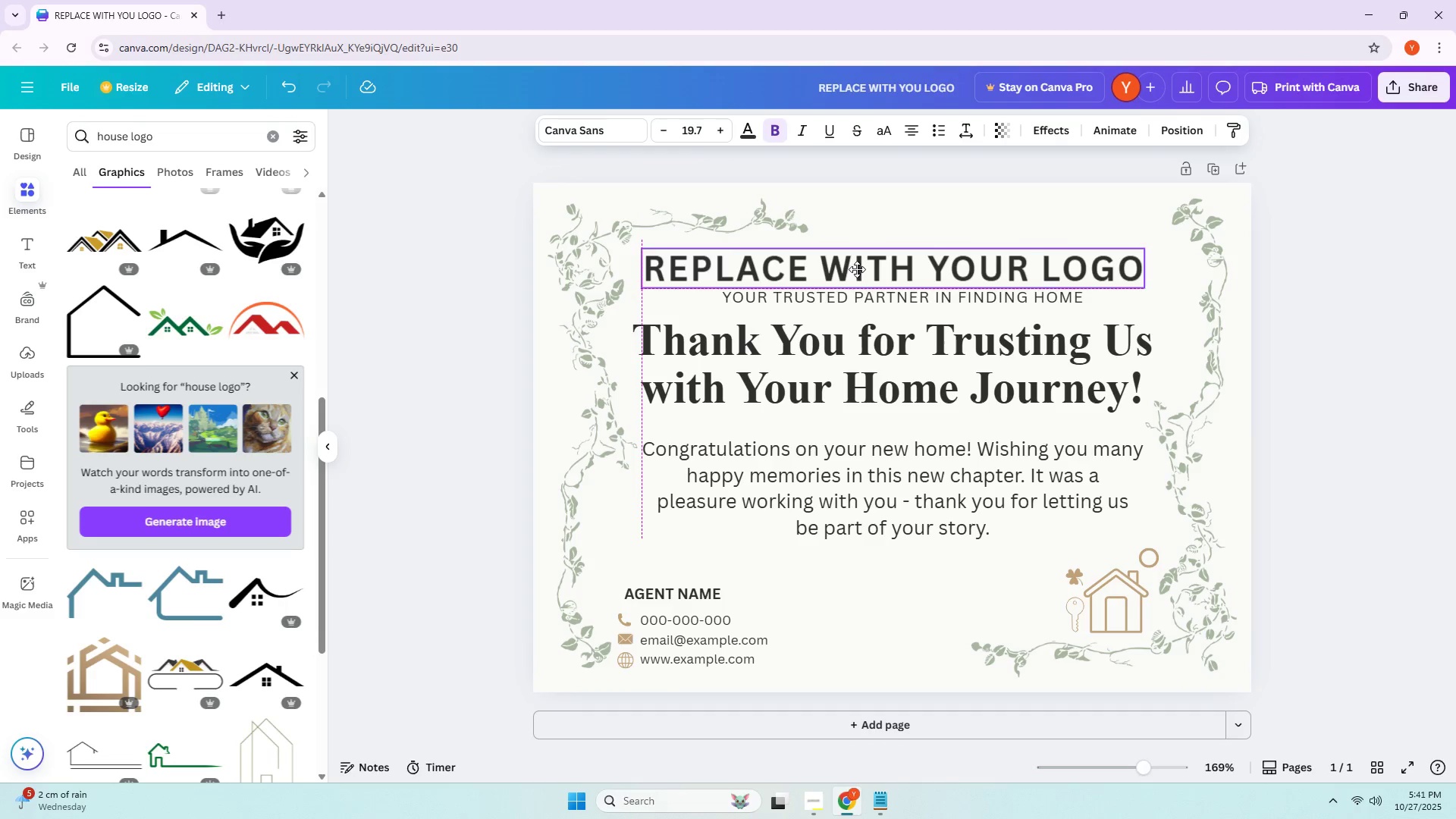 
left_click([857, 269])
 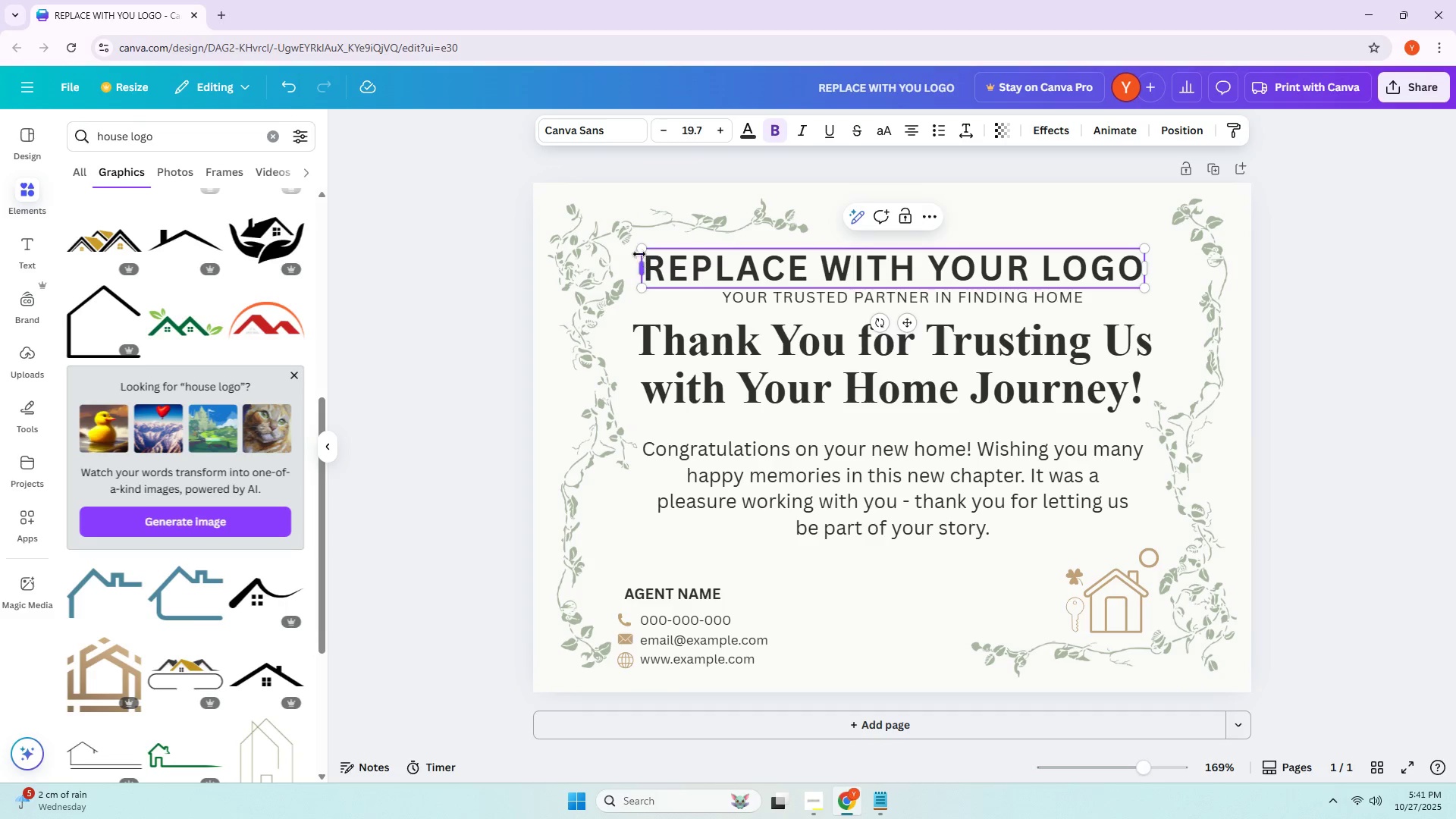 
left_click_drag(start_coordinate=[640, 252], to_coordinate=[766, 272])
 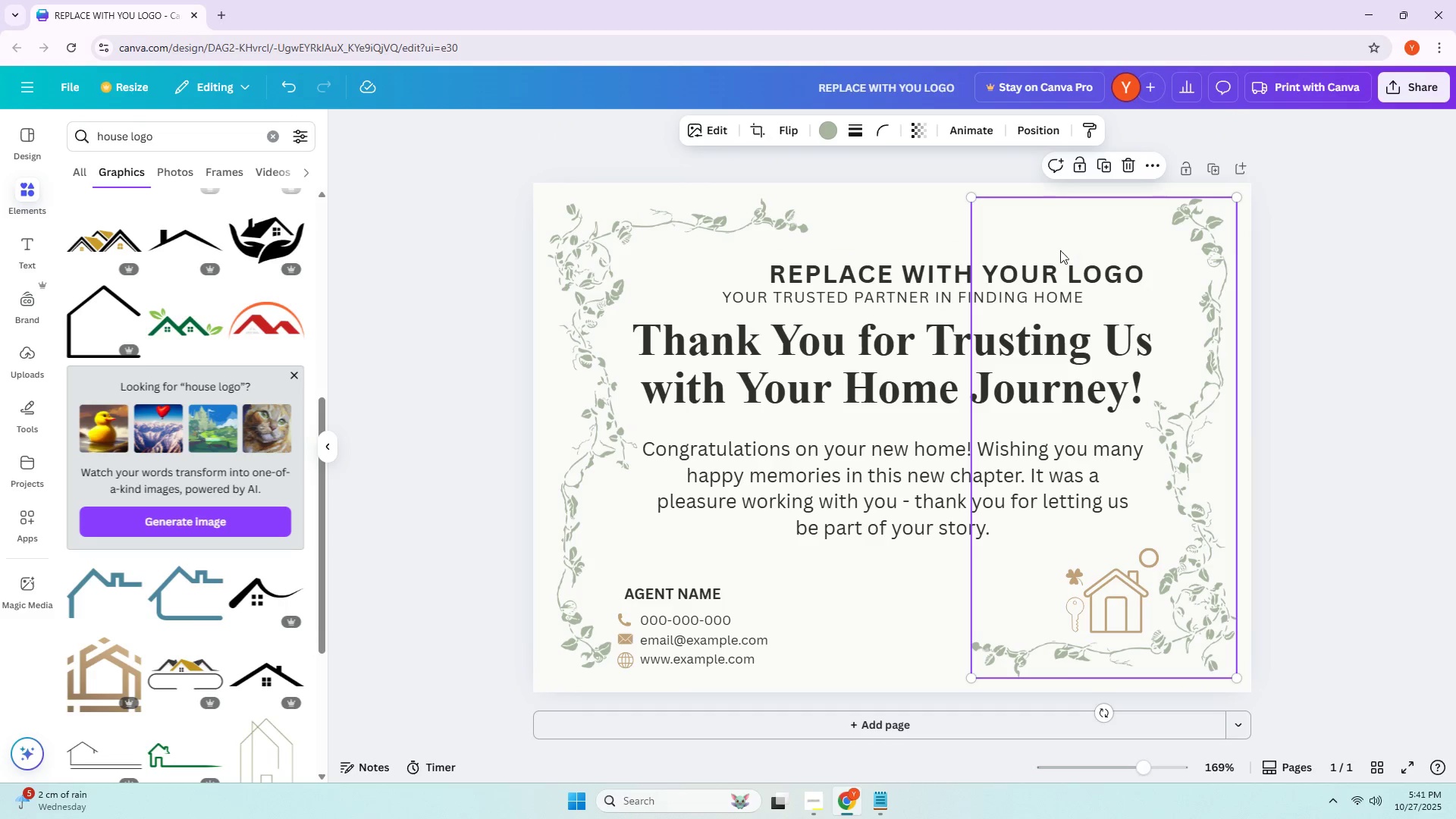 
left_click_drag(start_coordinate=[920, 273], to_coordinate=[855, 264])
 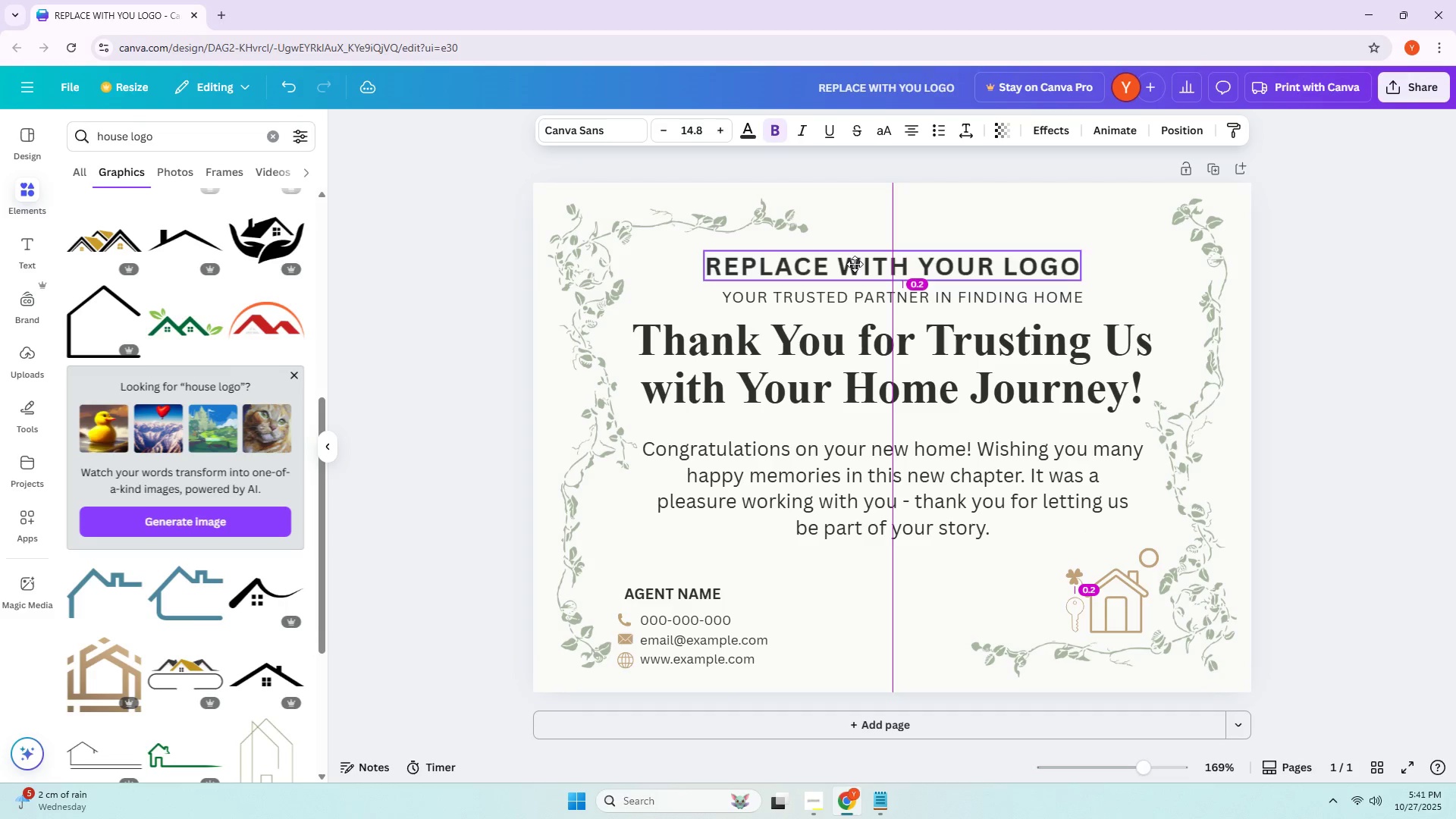 
left_click([855, 264])
 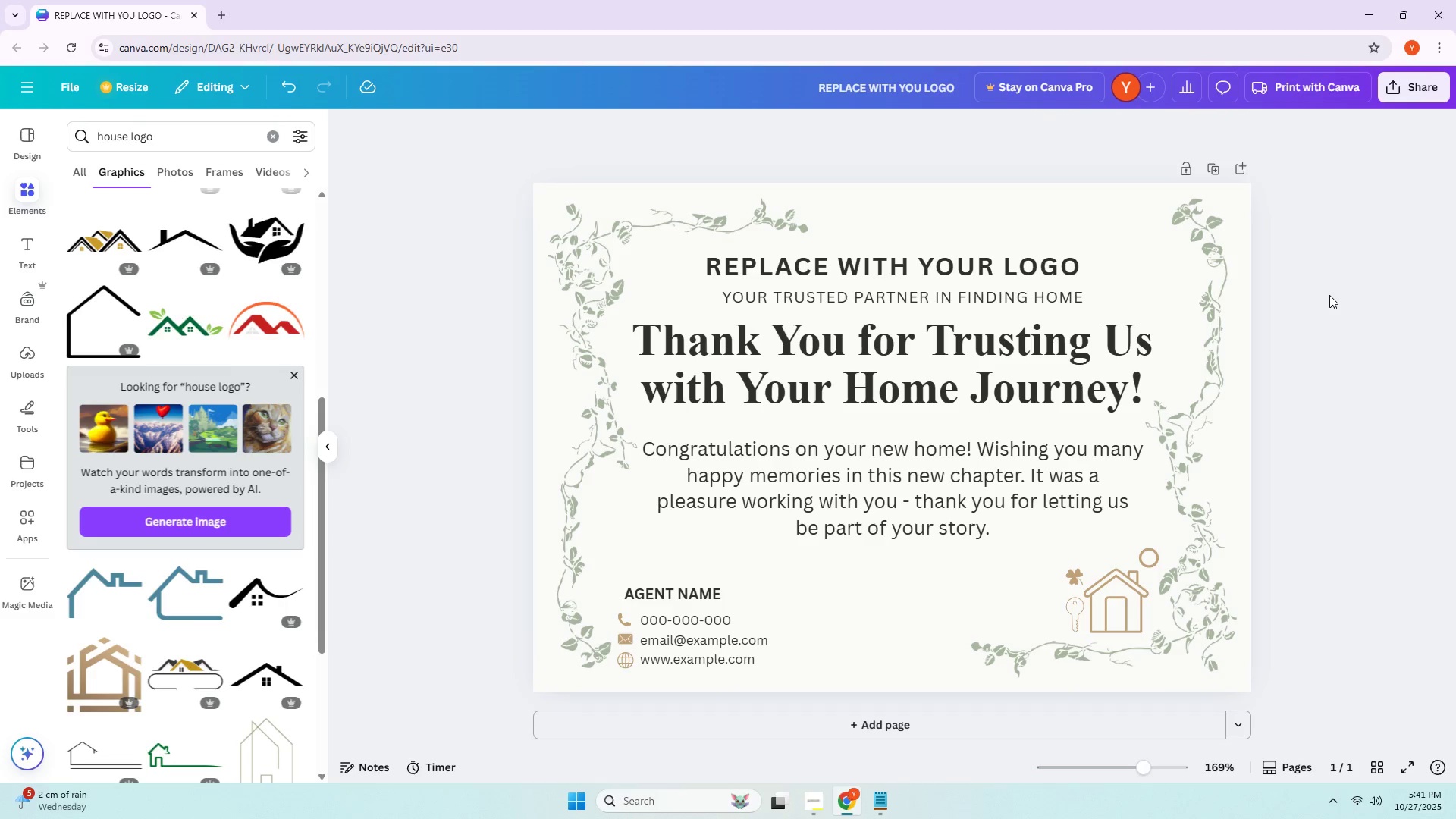 
wait(22.37)
 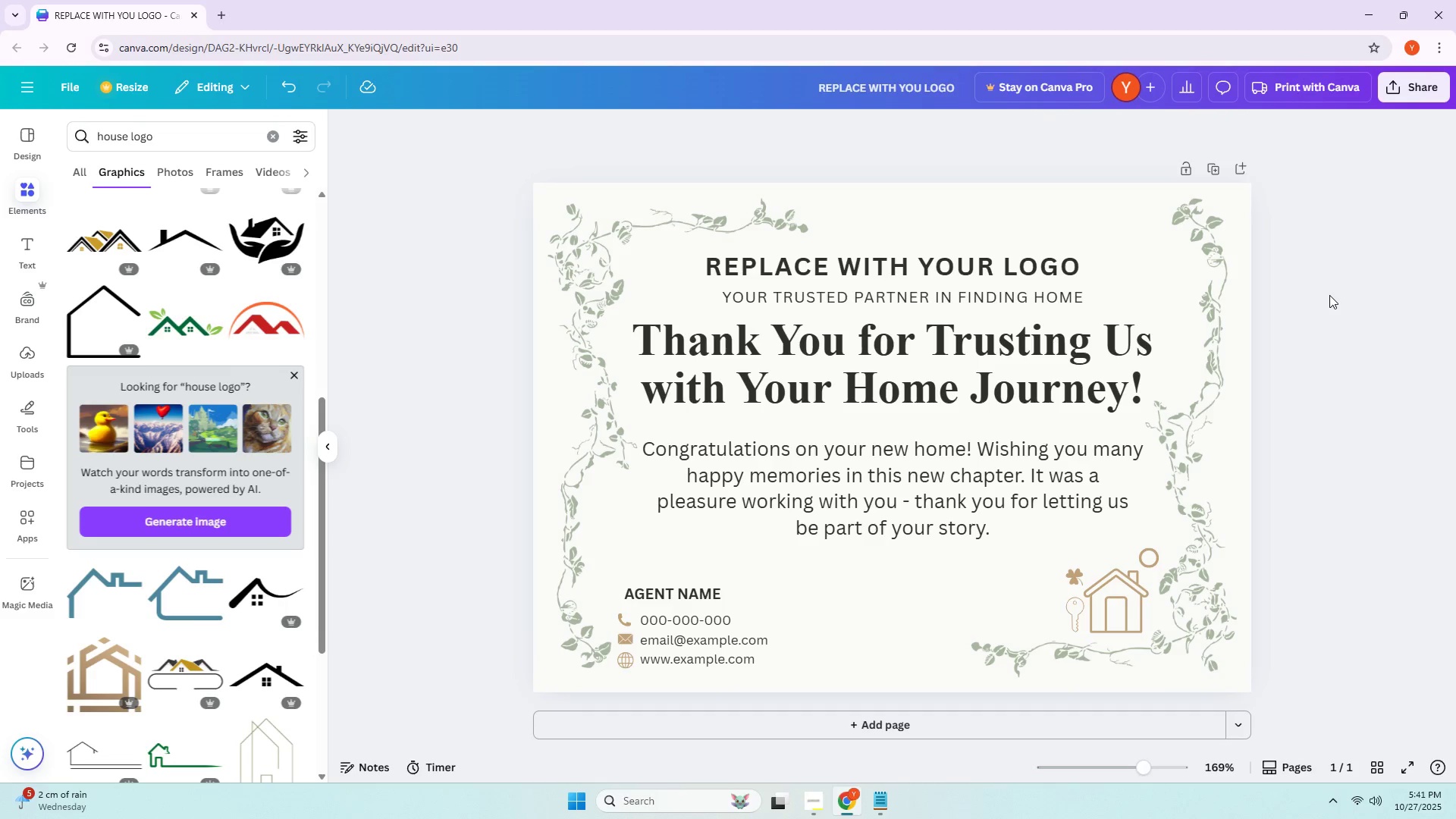 
left_click_drag(start_coordinate=[1150, 558], to_coordinate=[1139, 560])
 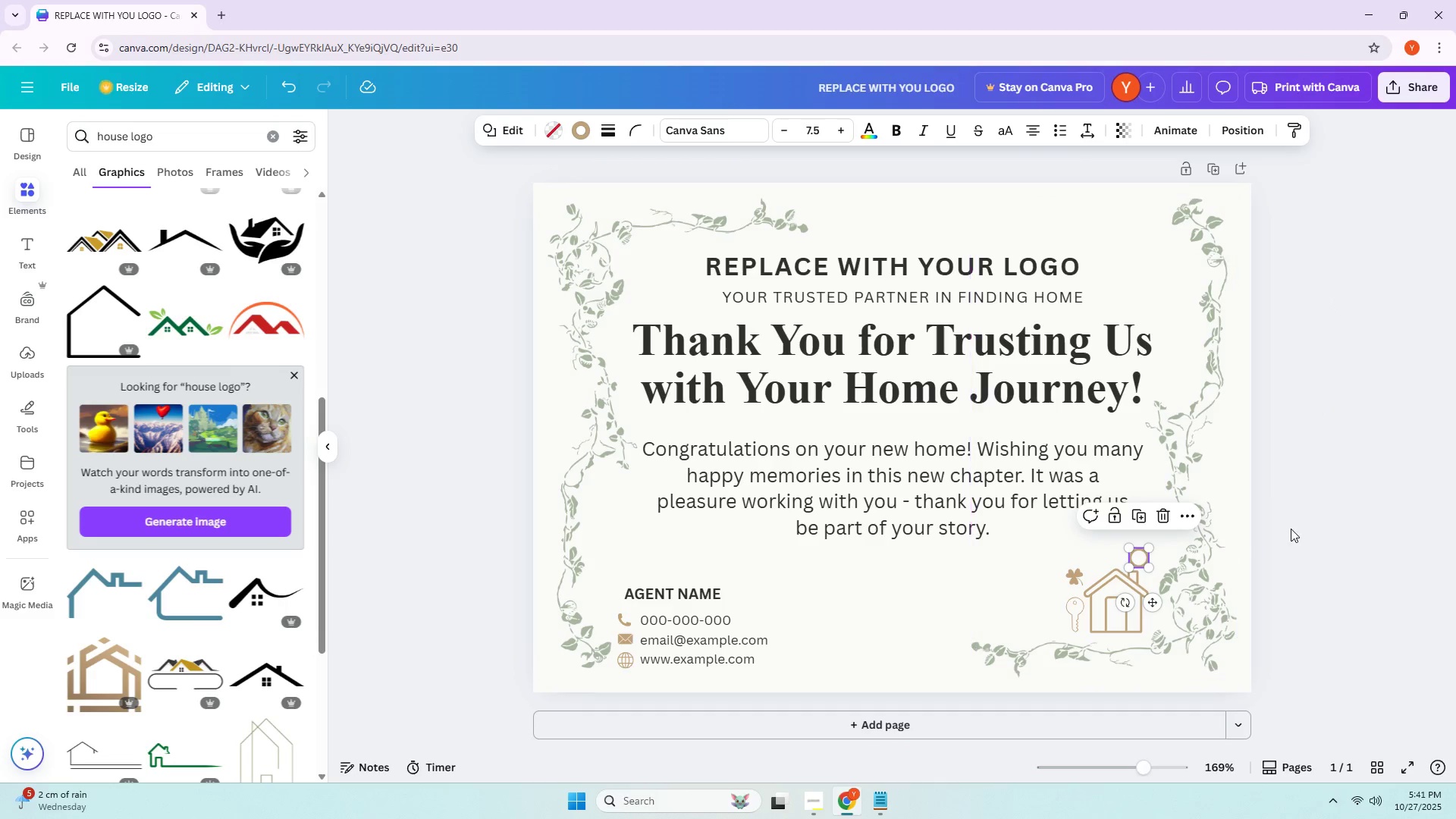 
double_click([1291, 529])
 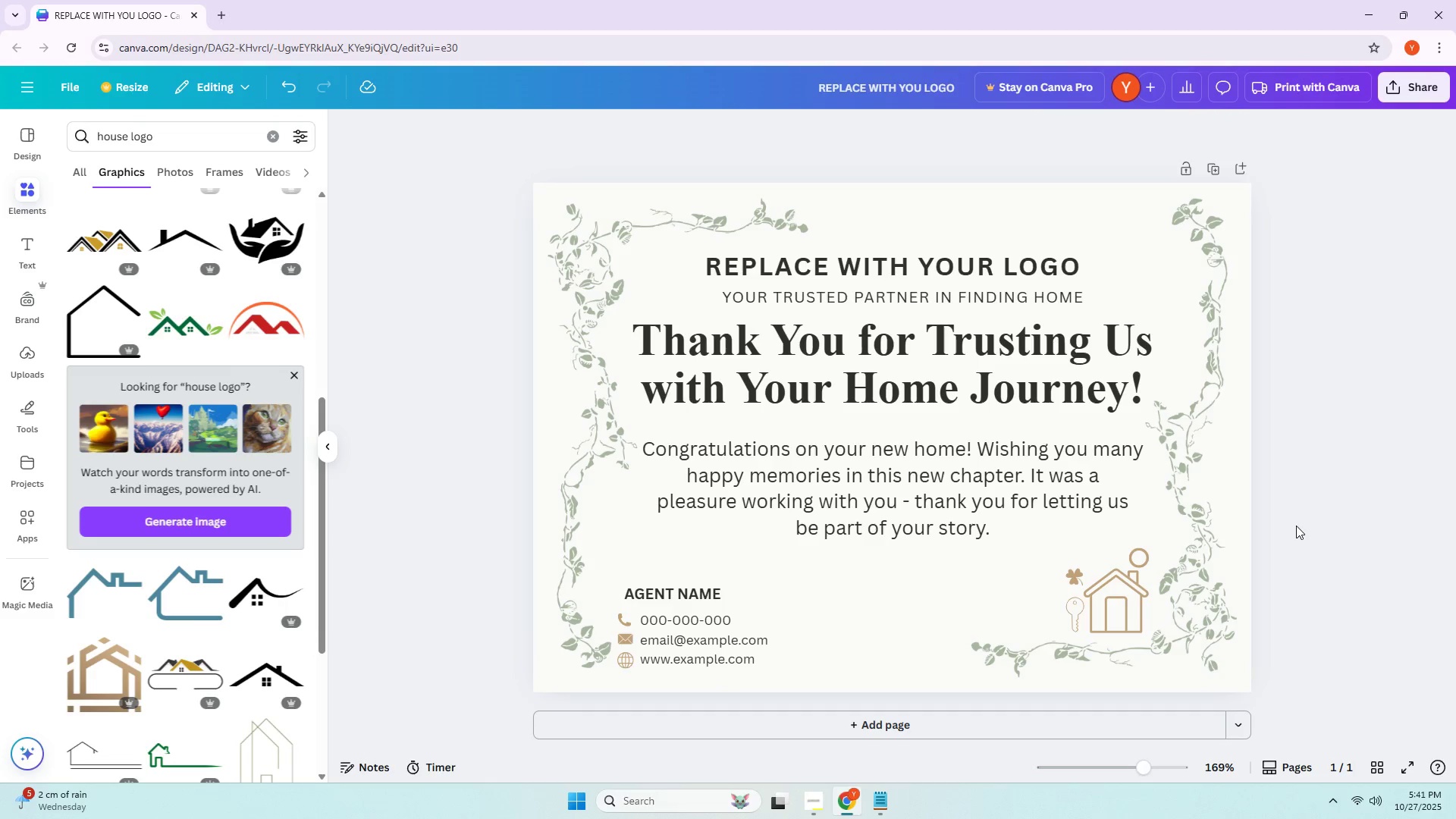 
wait(16.49)
 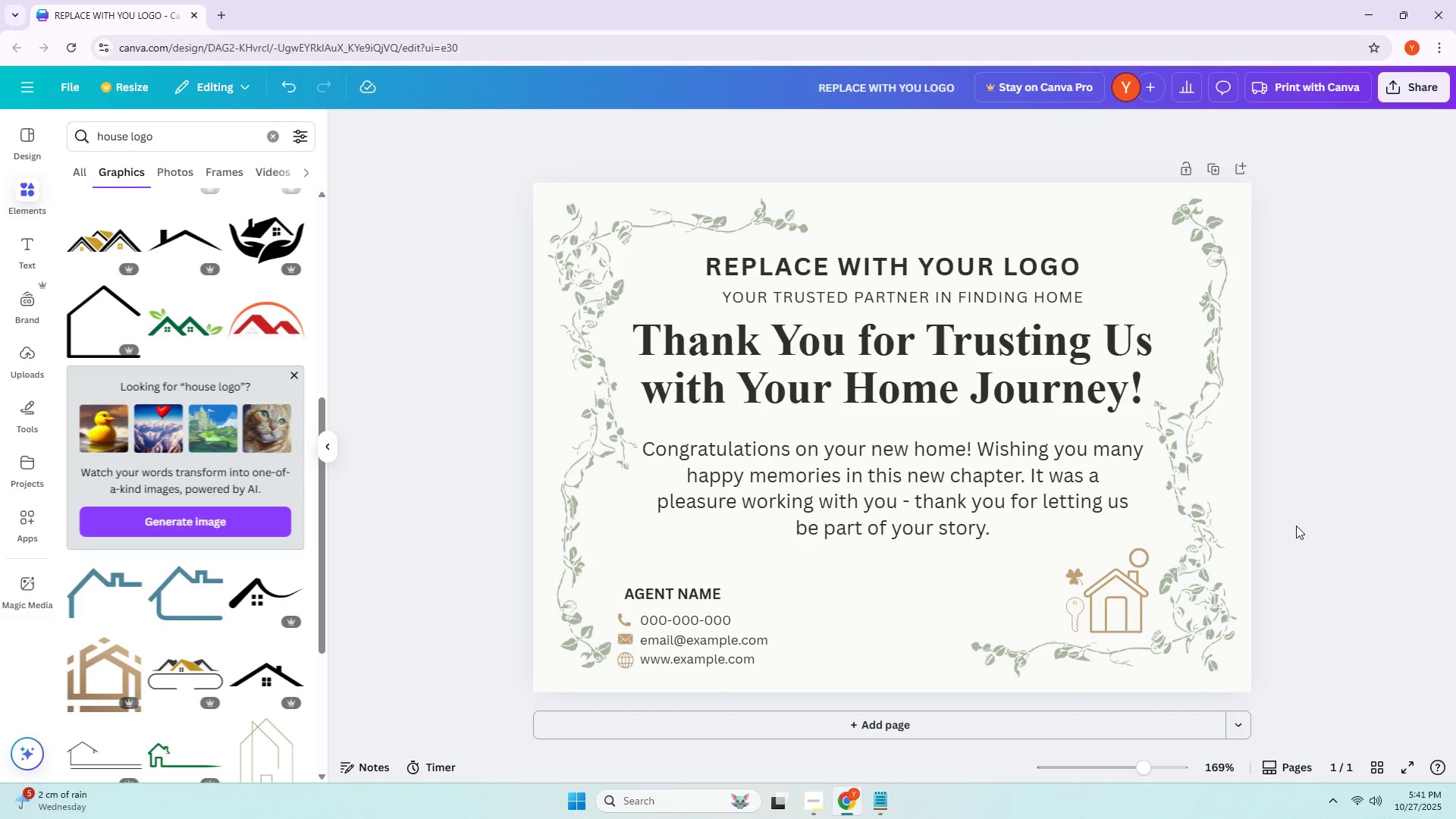 
left_click([805, 224])
 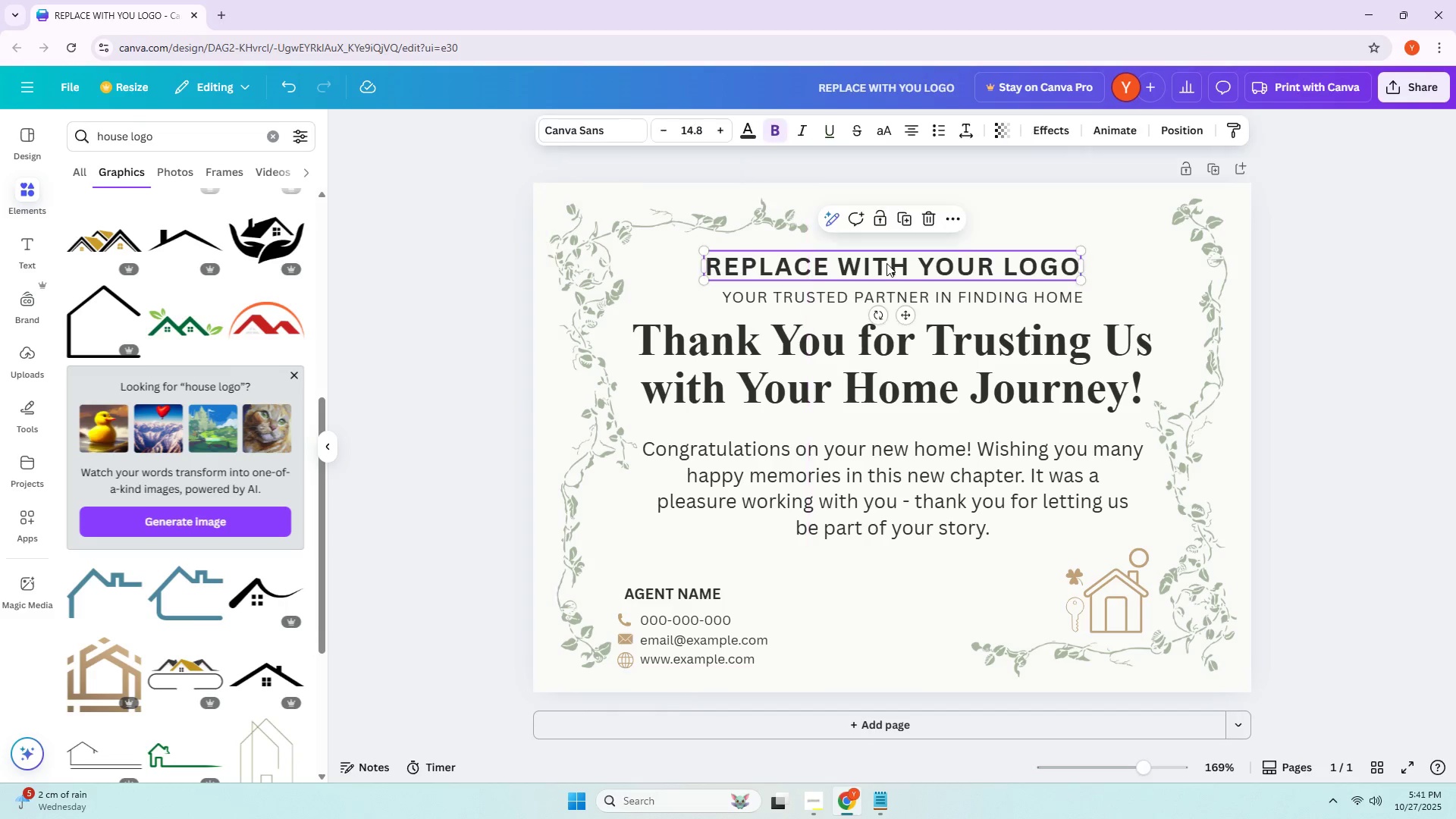 
left_click_drag(start_coordinate=[886, 263], to_coordinate=[886, 267])
 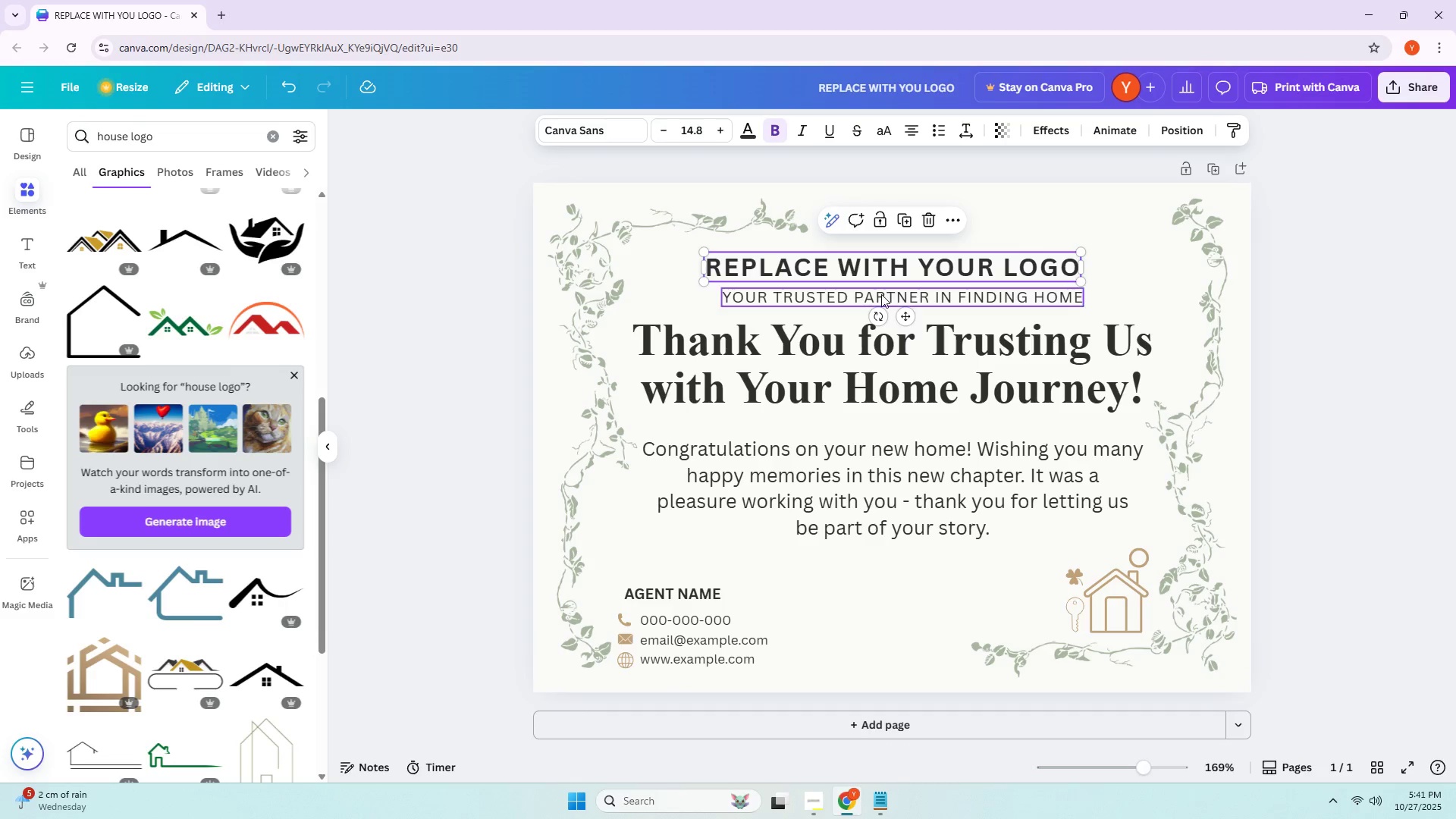 
left_click_drag(start_coordinate=[880, 295], to_coordinate=[880, 303])
 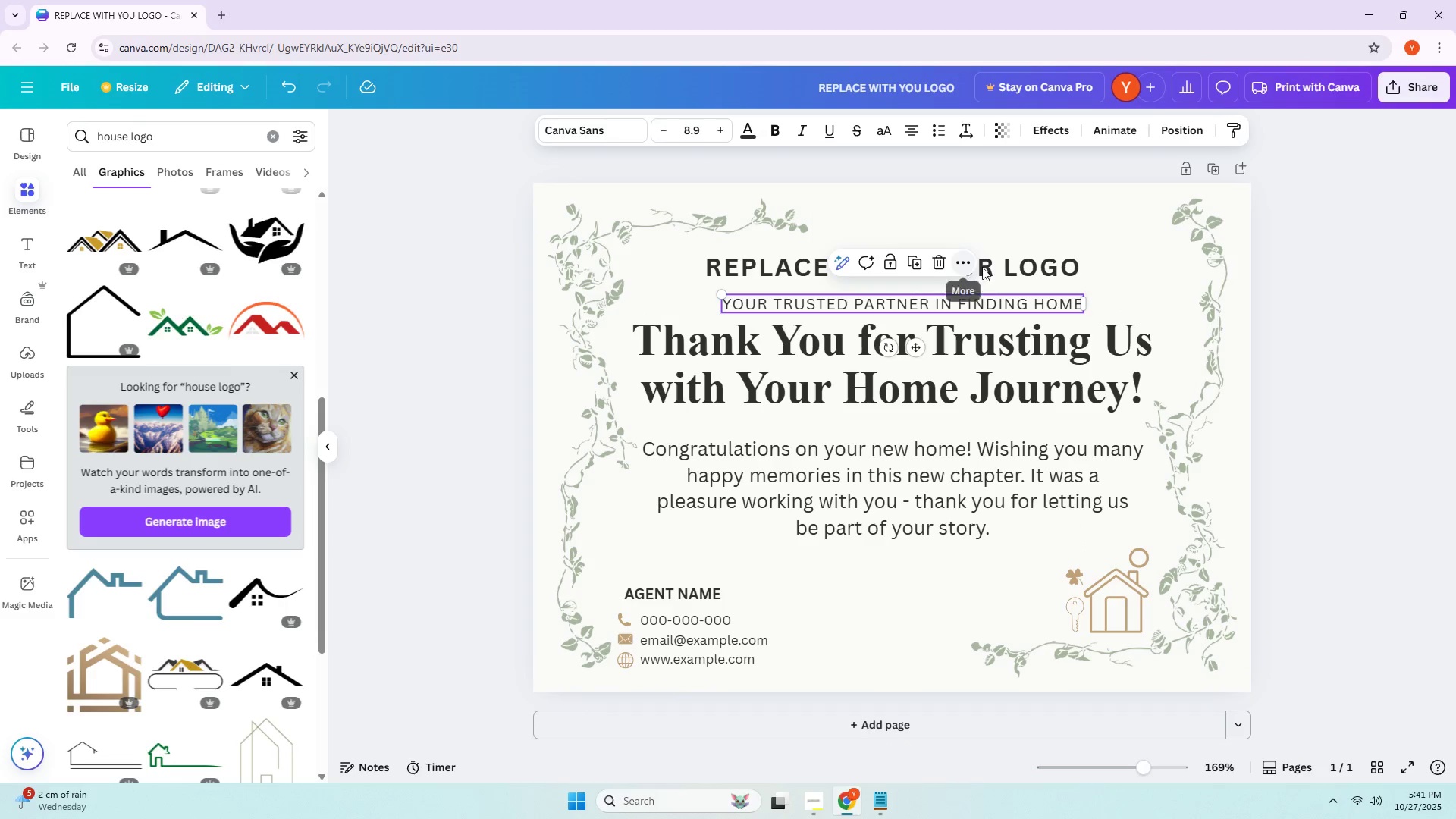 
left_click_drag(start_coordinate=[1001, 266], to_coordinate=[1002, 270])
 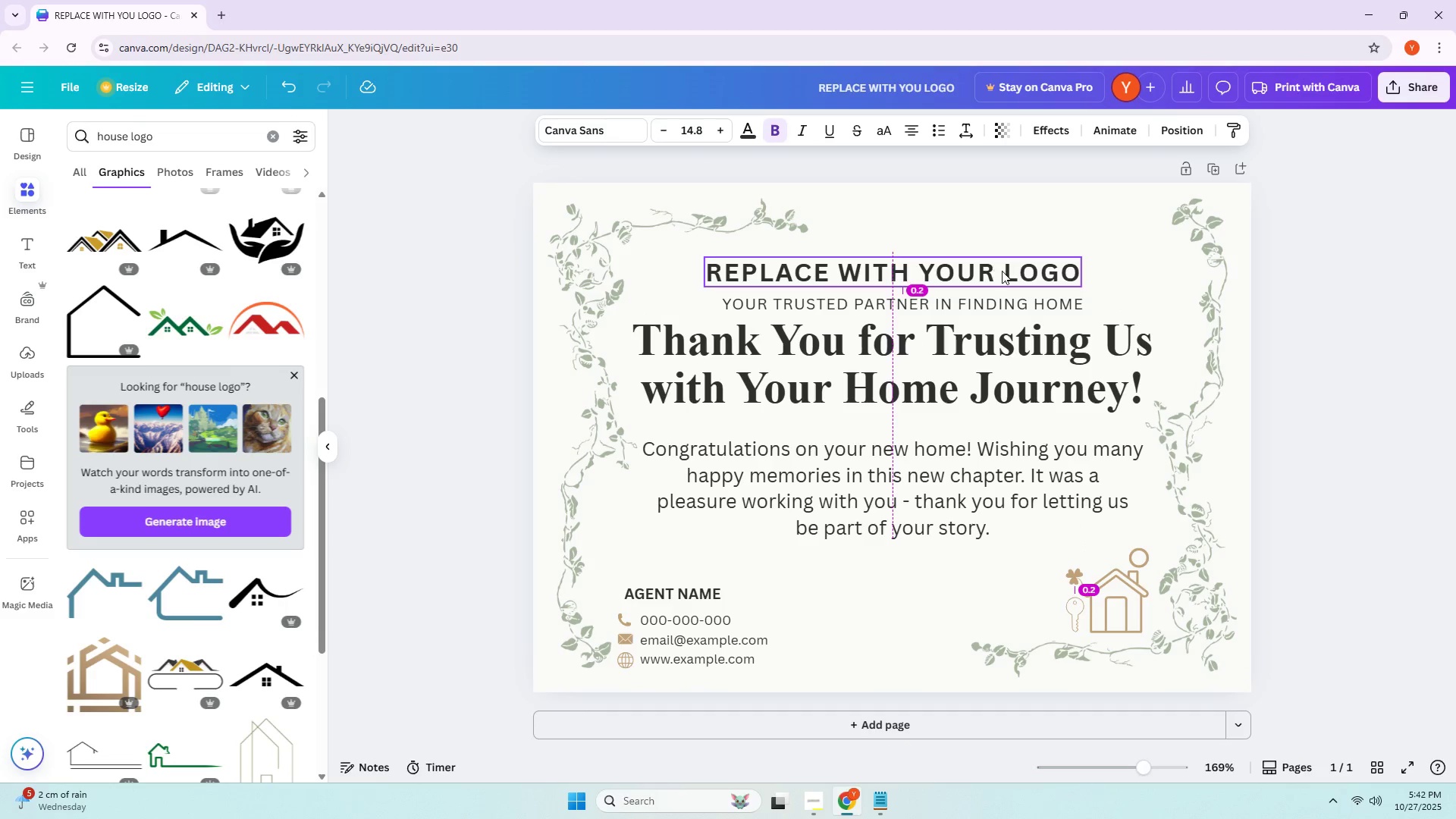 
double_click([1002, 271])
 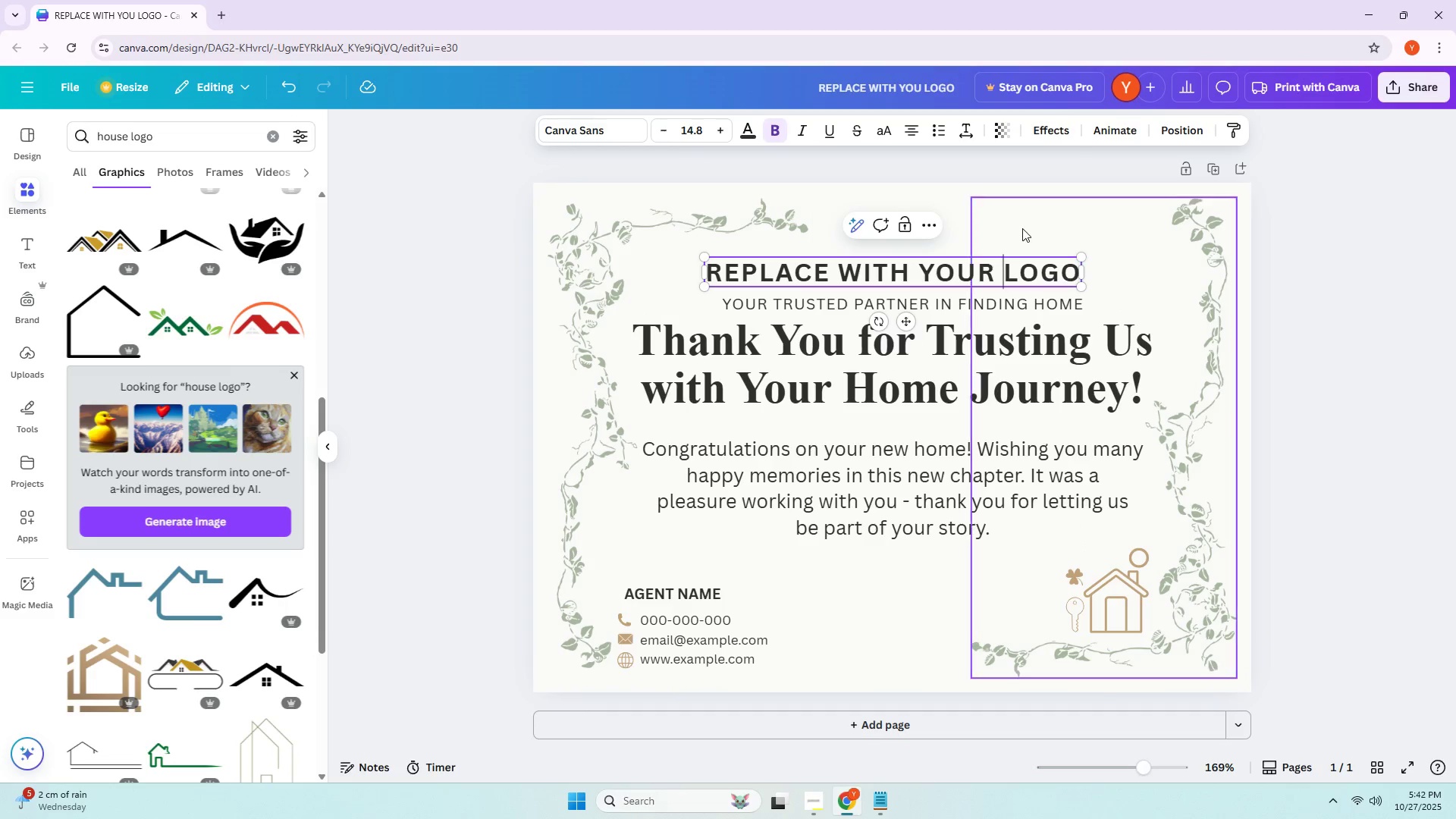 
triple_click([1022, 228])
 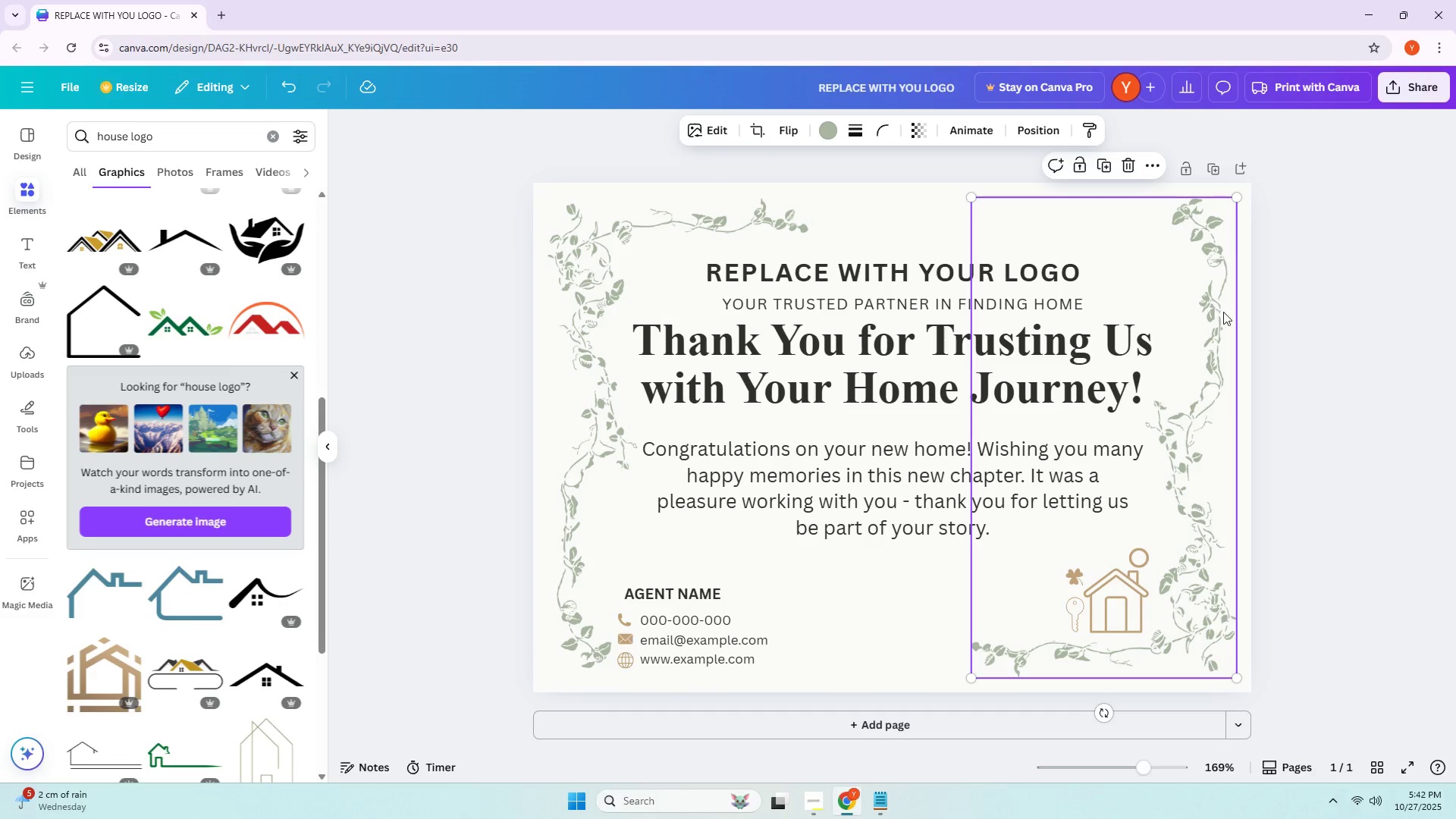 
triple_click([1379, 336])
 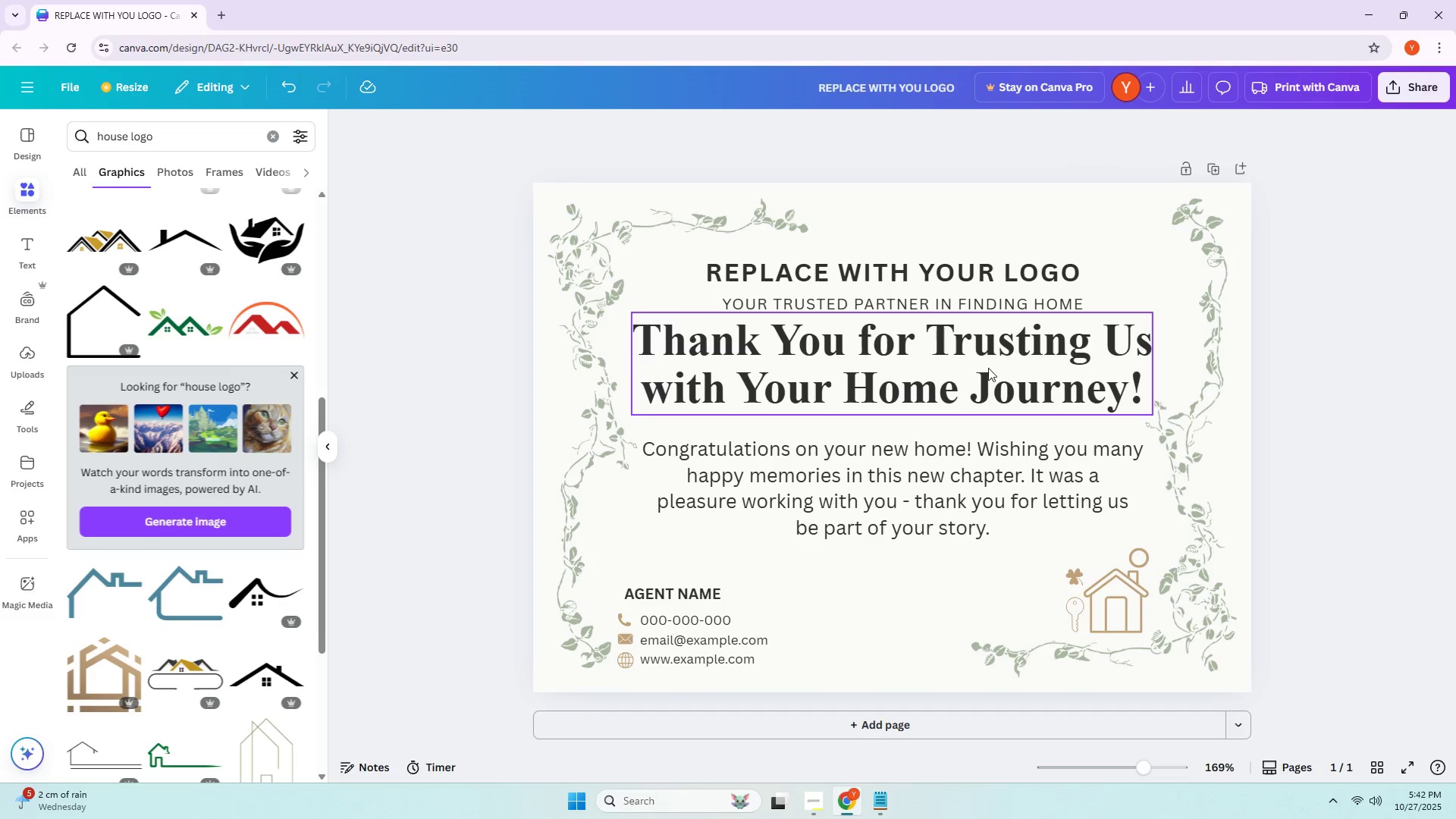 
left_click_drag(start_coordinate=[968, 366], to_coordinate=[965, 376])
 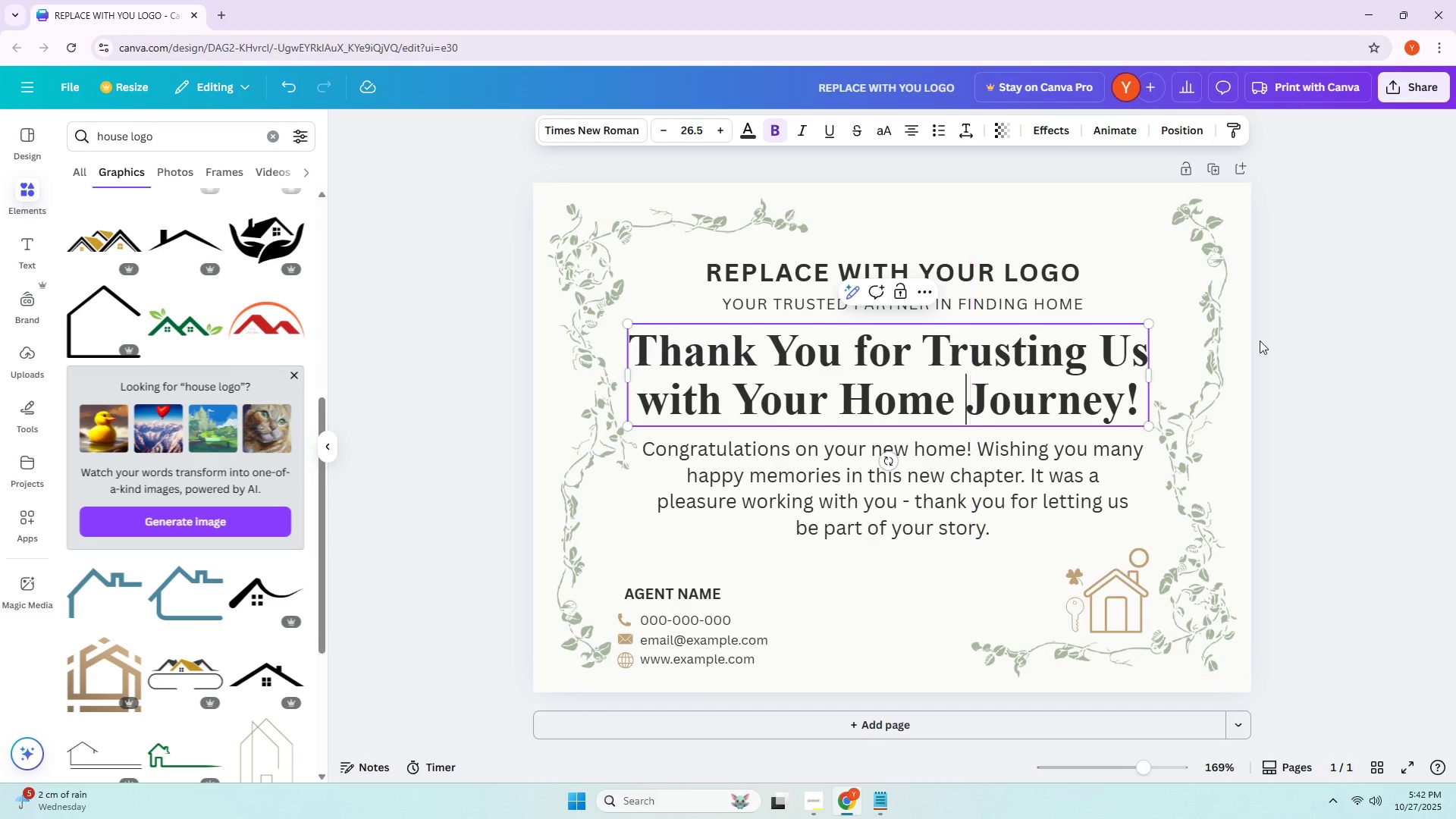 
double_click([1260, 340])
 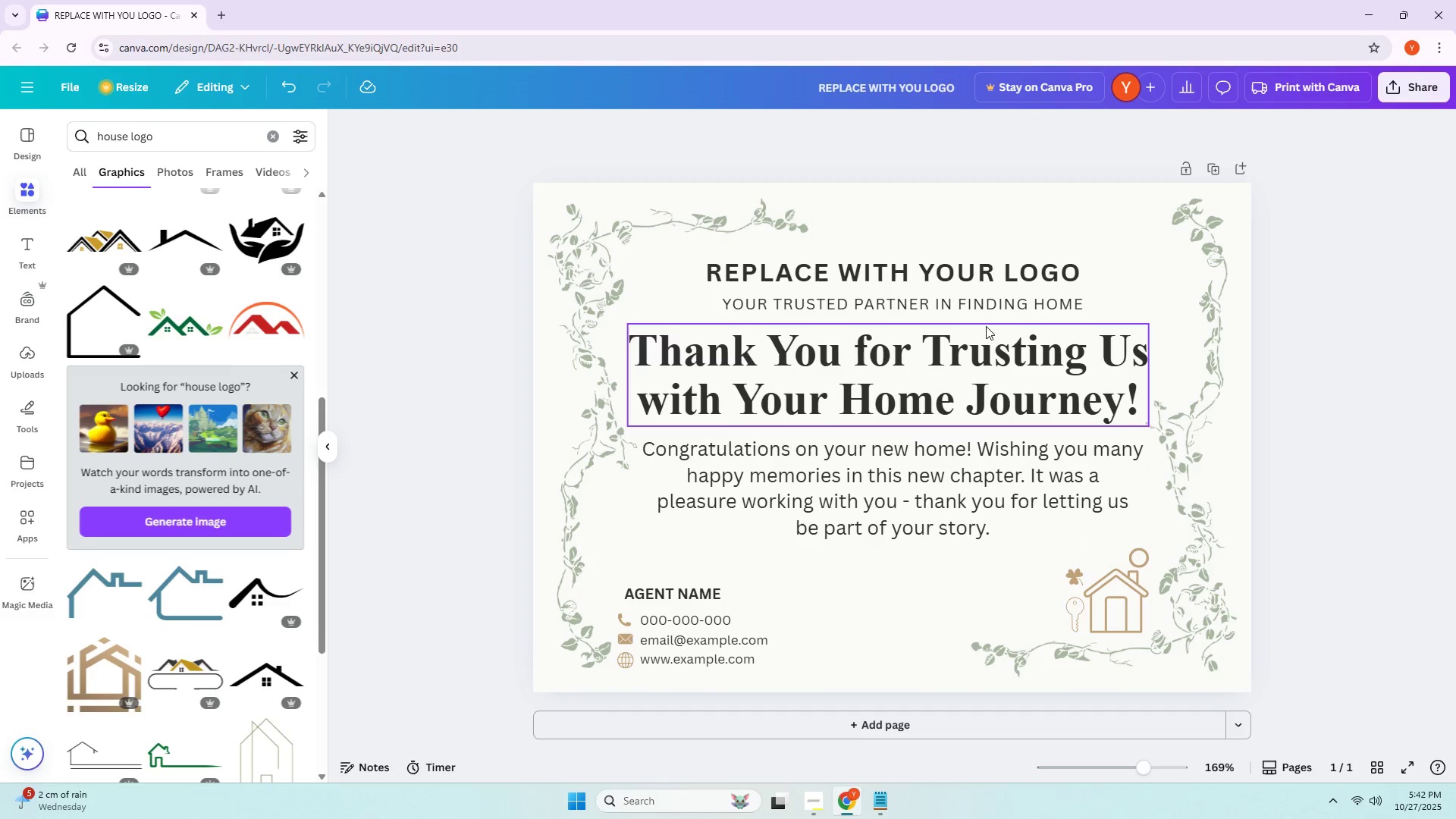 
left_click_drag(start_coordinate=[915, 309], to_coordinate=[904, 316])
 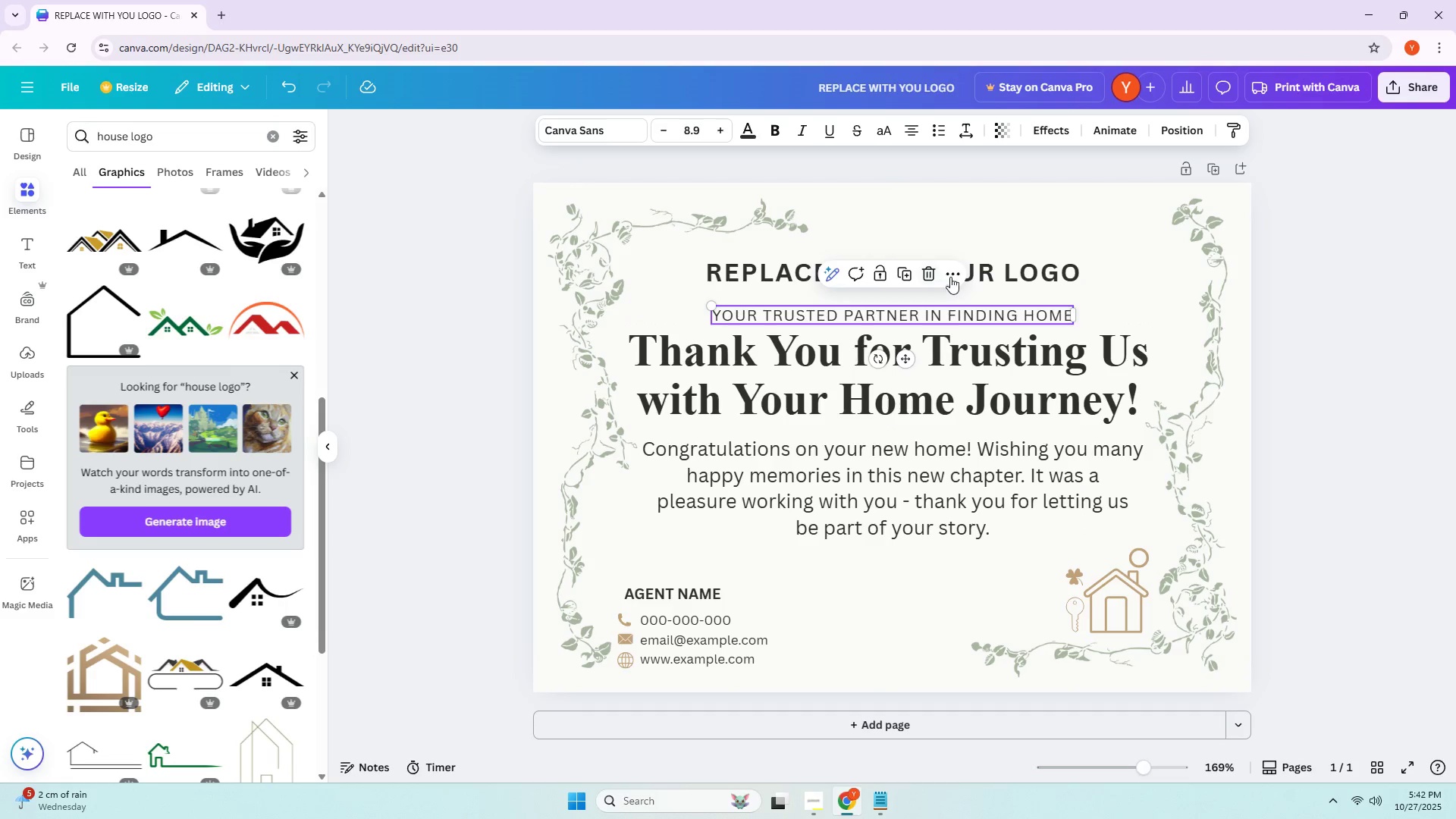 
left_click_drag(start_coordinate=[972, 277], to_coordinate=[971, 285])
 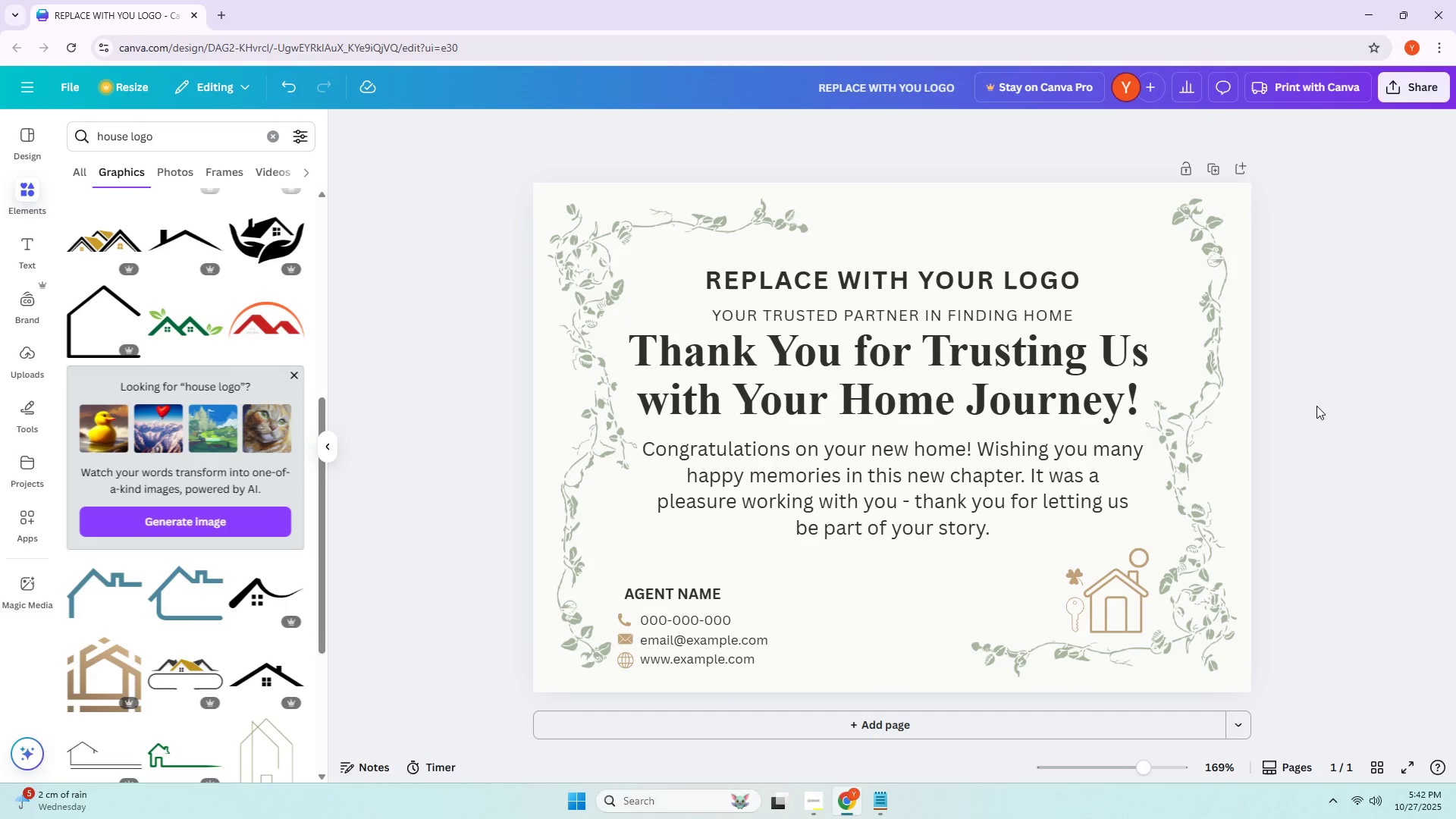 
left_click_drag(start_coordinate=[847, 503], to_coordinate=[847, 528])
 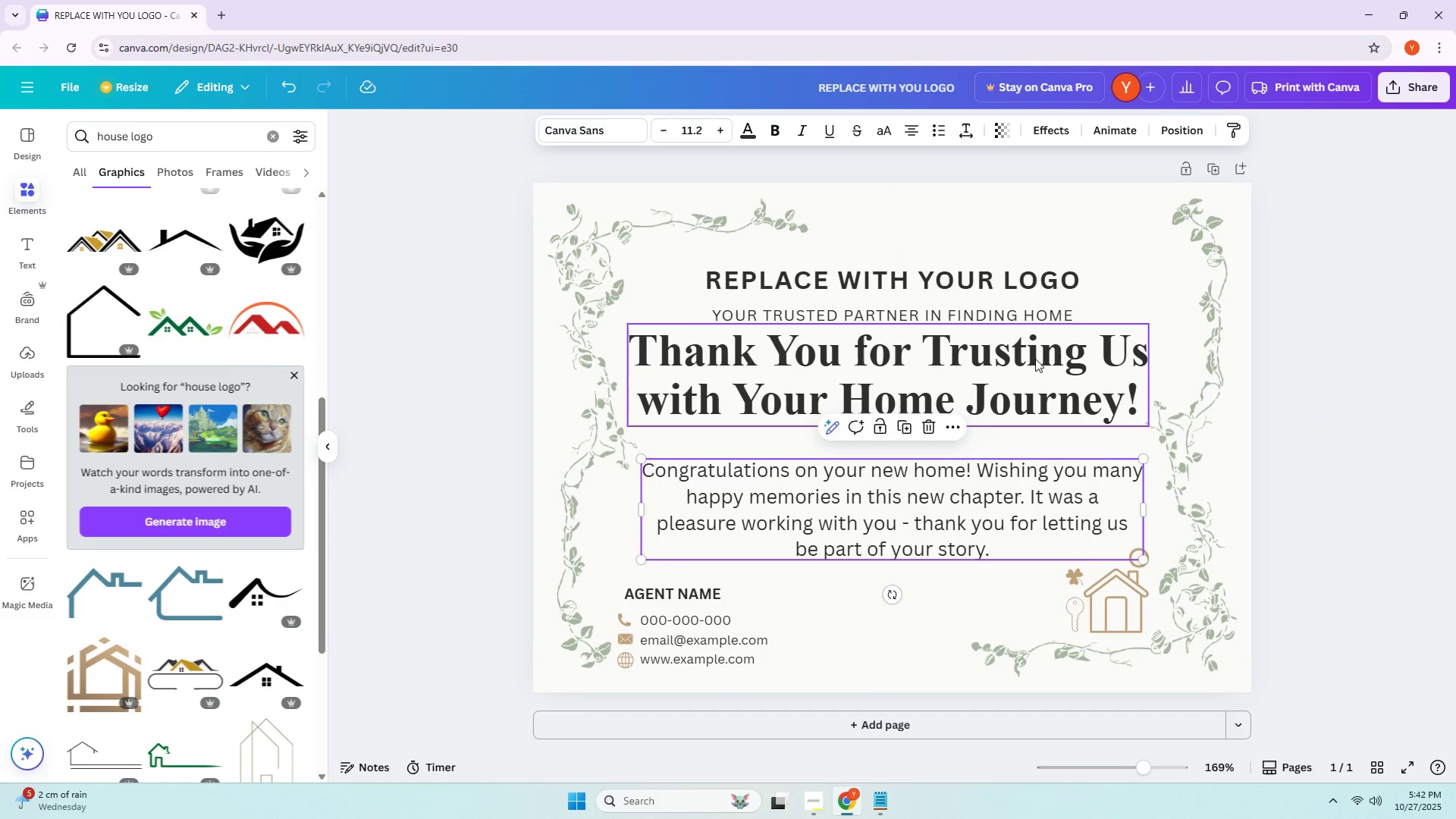 
left_click_drag(start_coordinate=[1028, 360], to_coordinate=[1026, 374])
 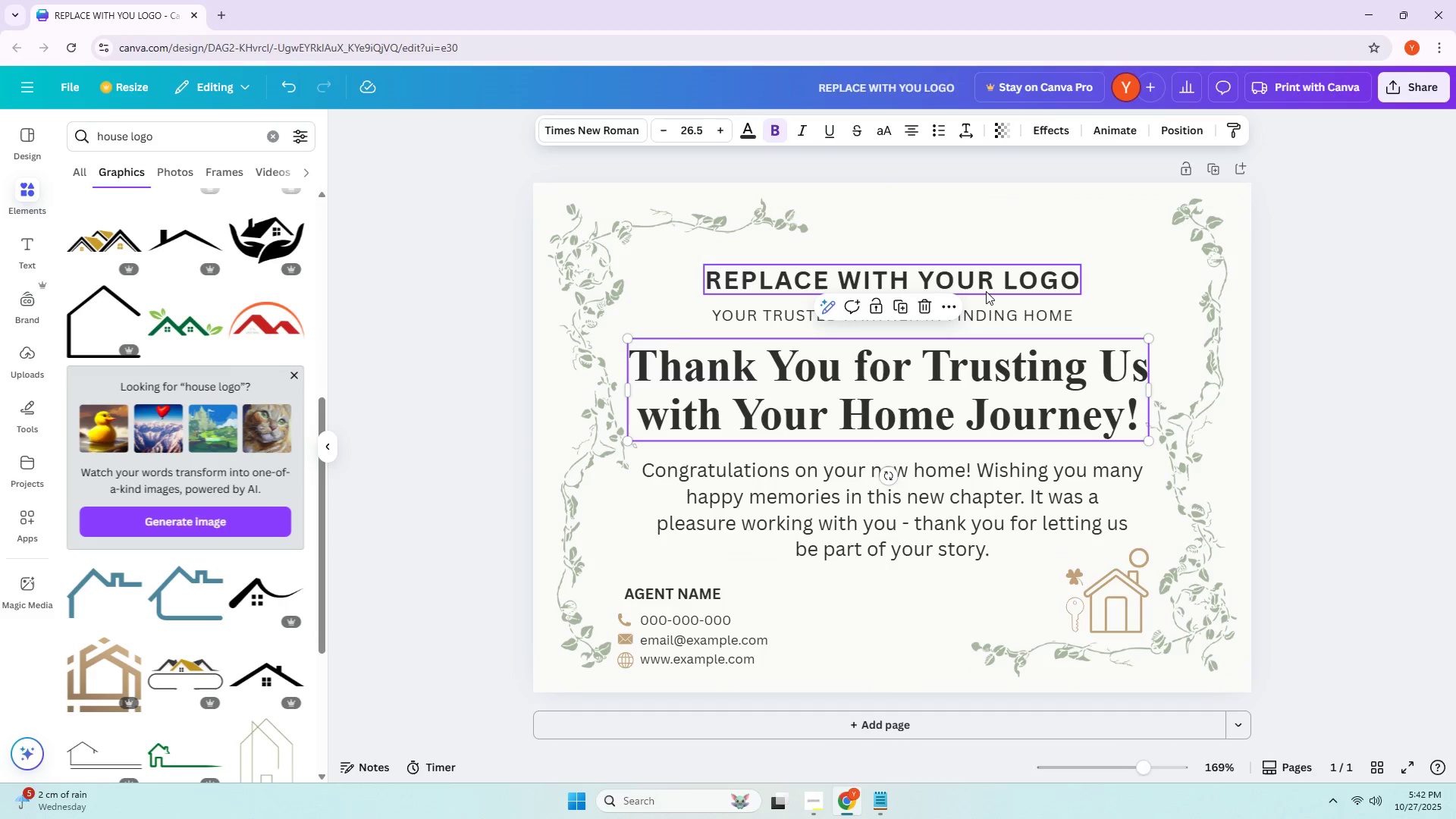 
left_click_drag(start_coordinate=[986, 291], to_coordinate=[984, 278])
 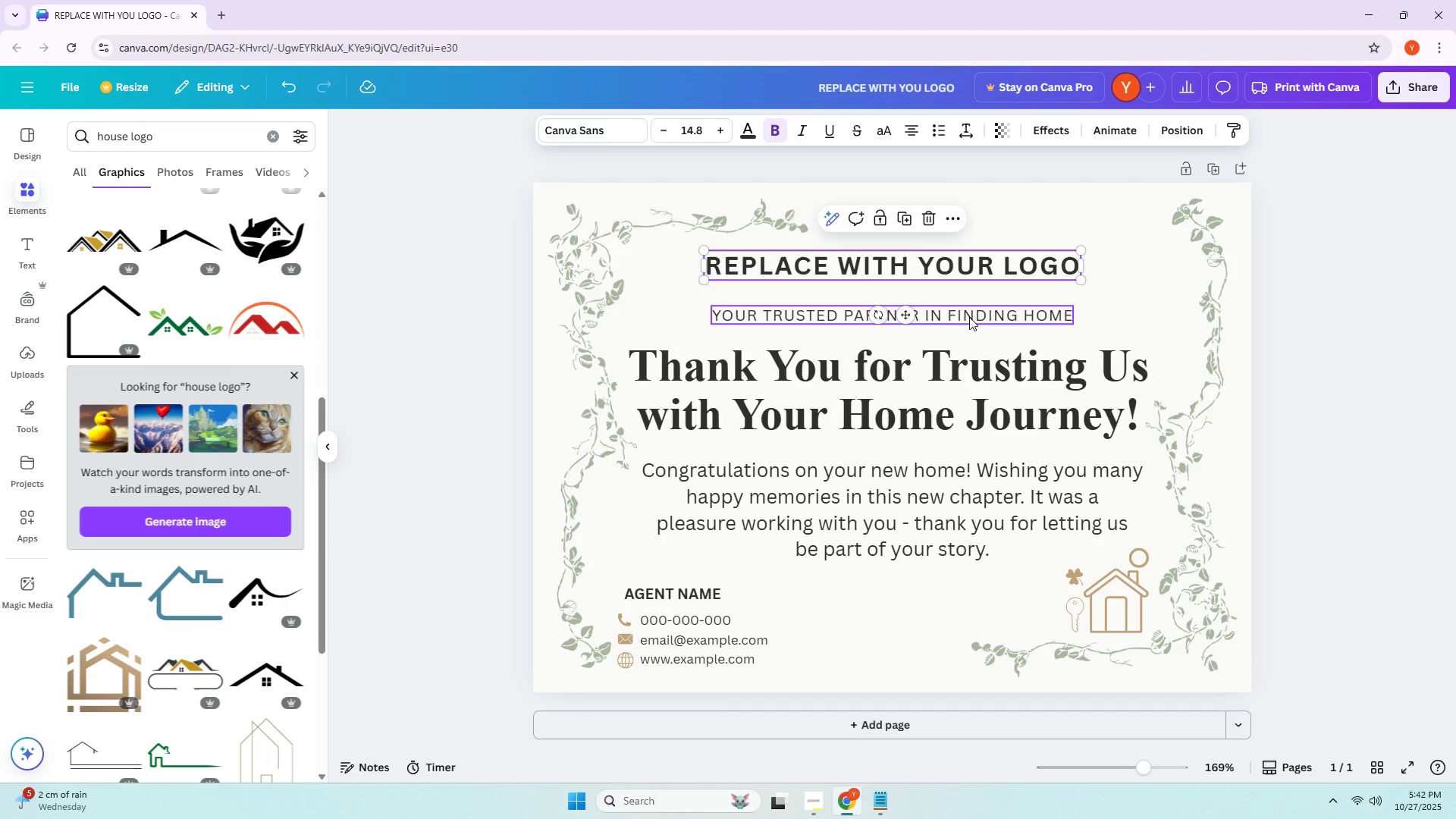 
left_click_drag(start_coordinate=[969, 318], to_coordinate=[969, 324])
 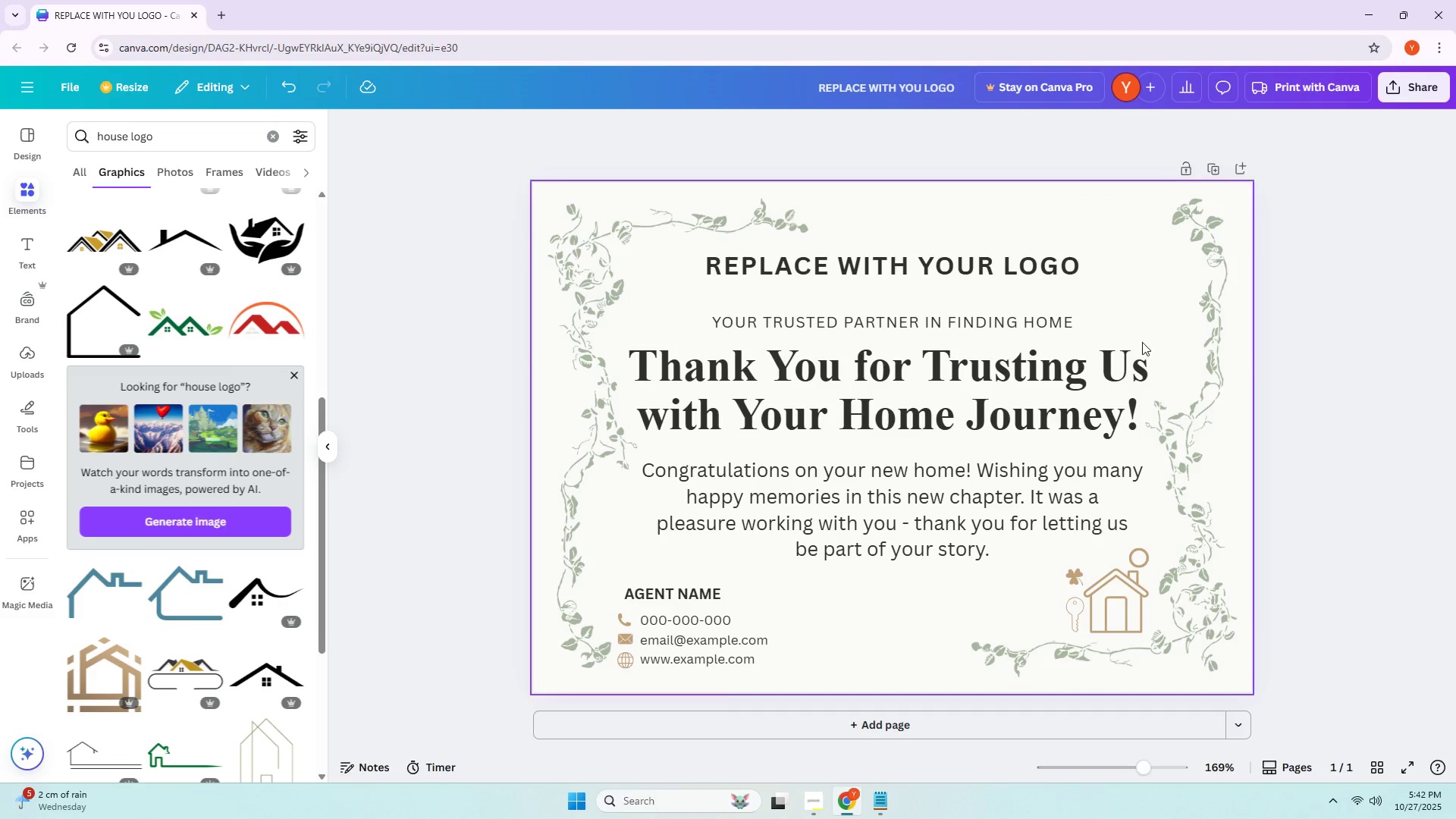 
left_click_drag(start_coordinate=[946, 270], to_coordinate=[943, 289])
 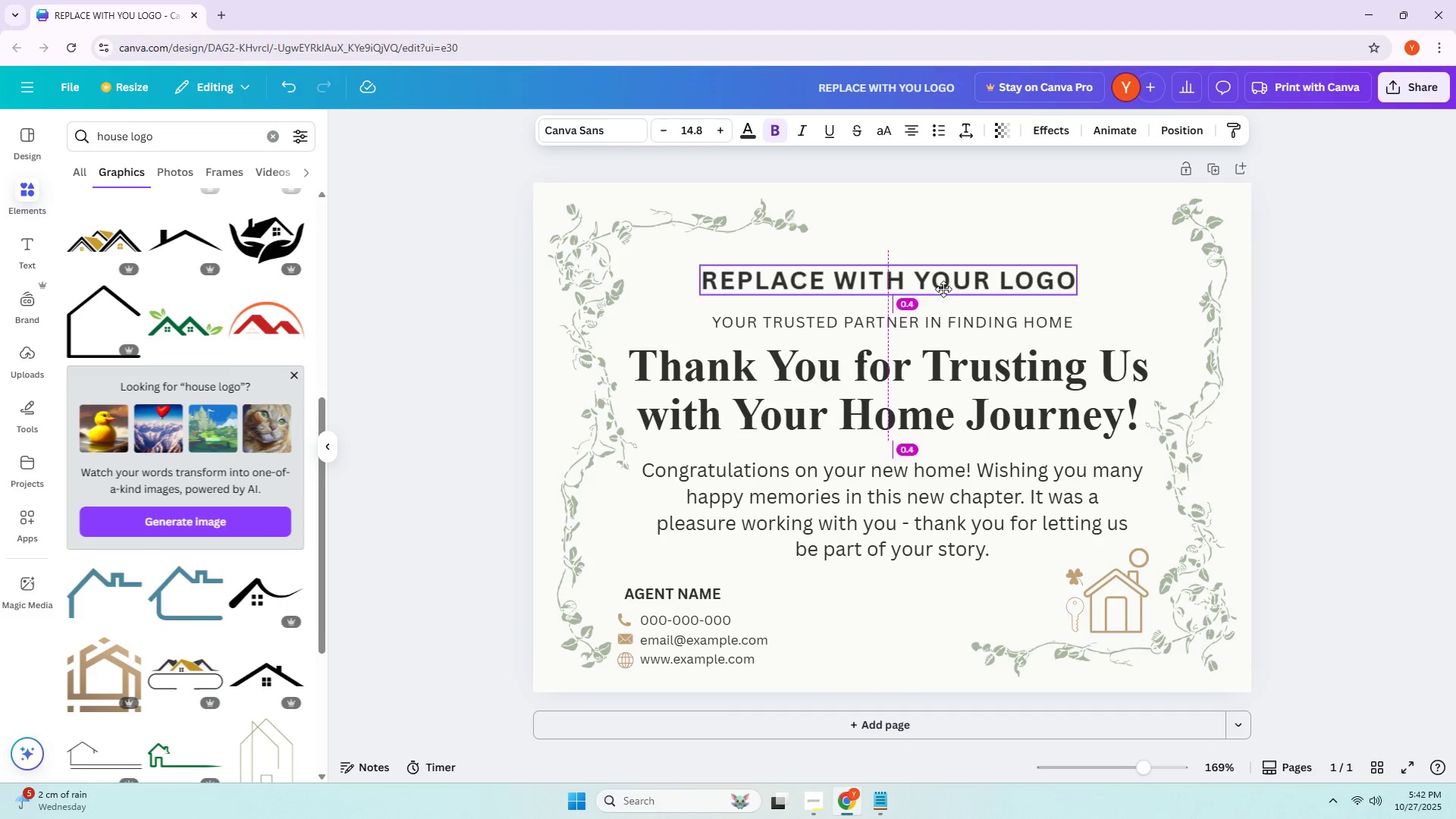 
double_click([943, 289])
 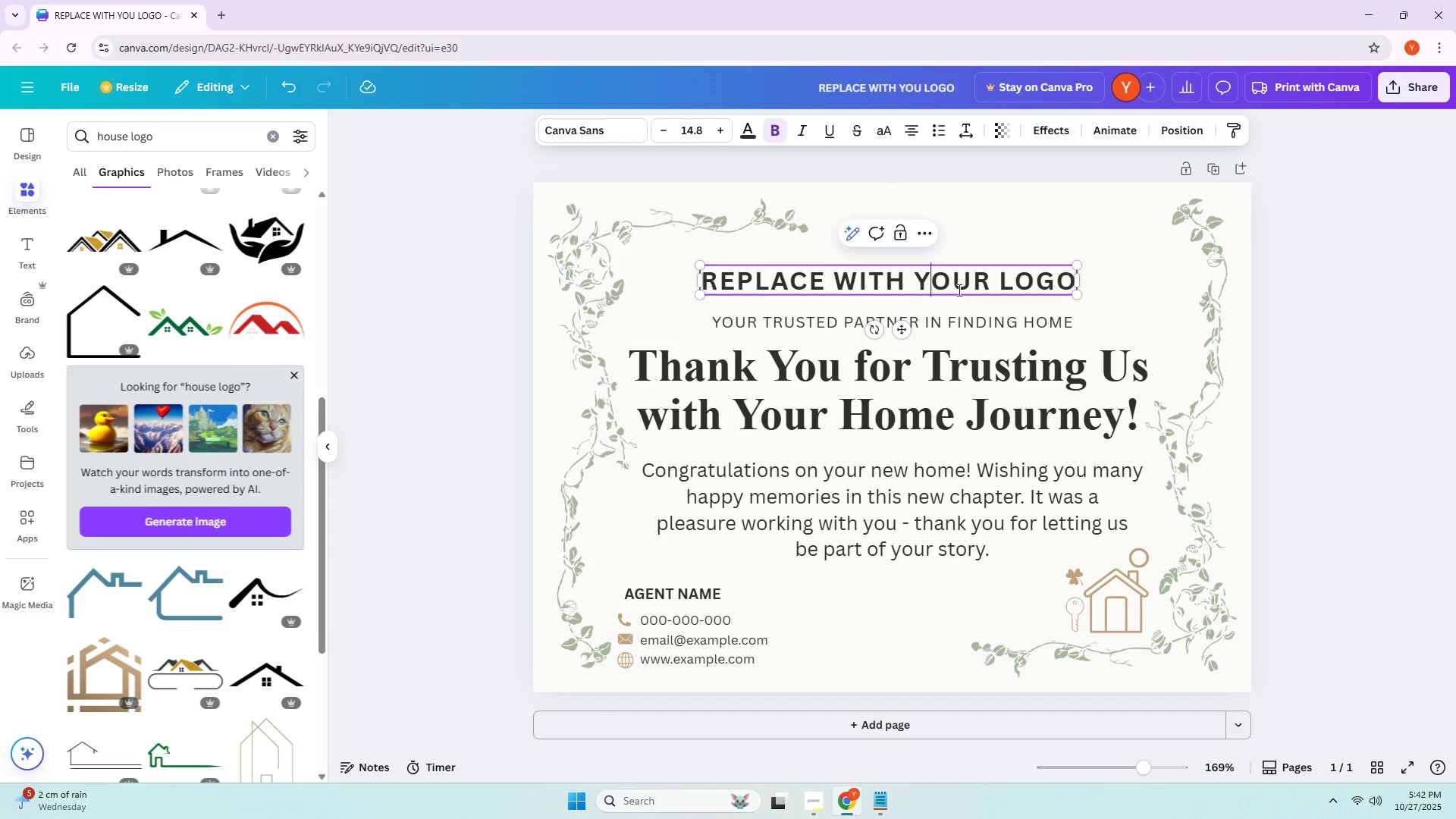 
left_click([999, 224])
 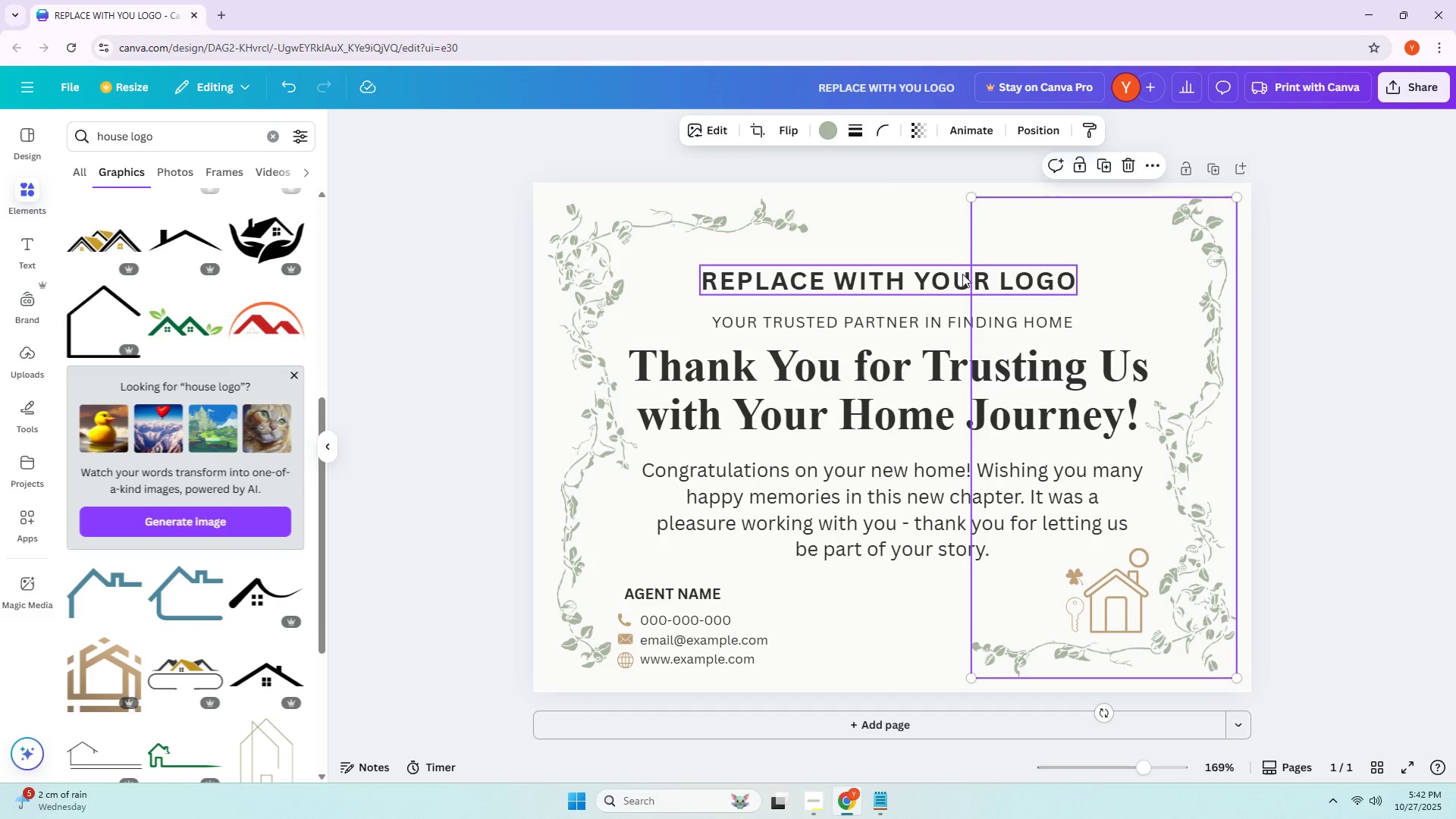 
left_click_drag(start_coordinate=[959, 276], to_coordinate=[966, 276])
 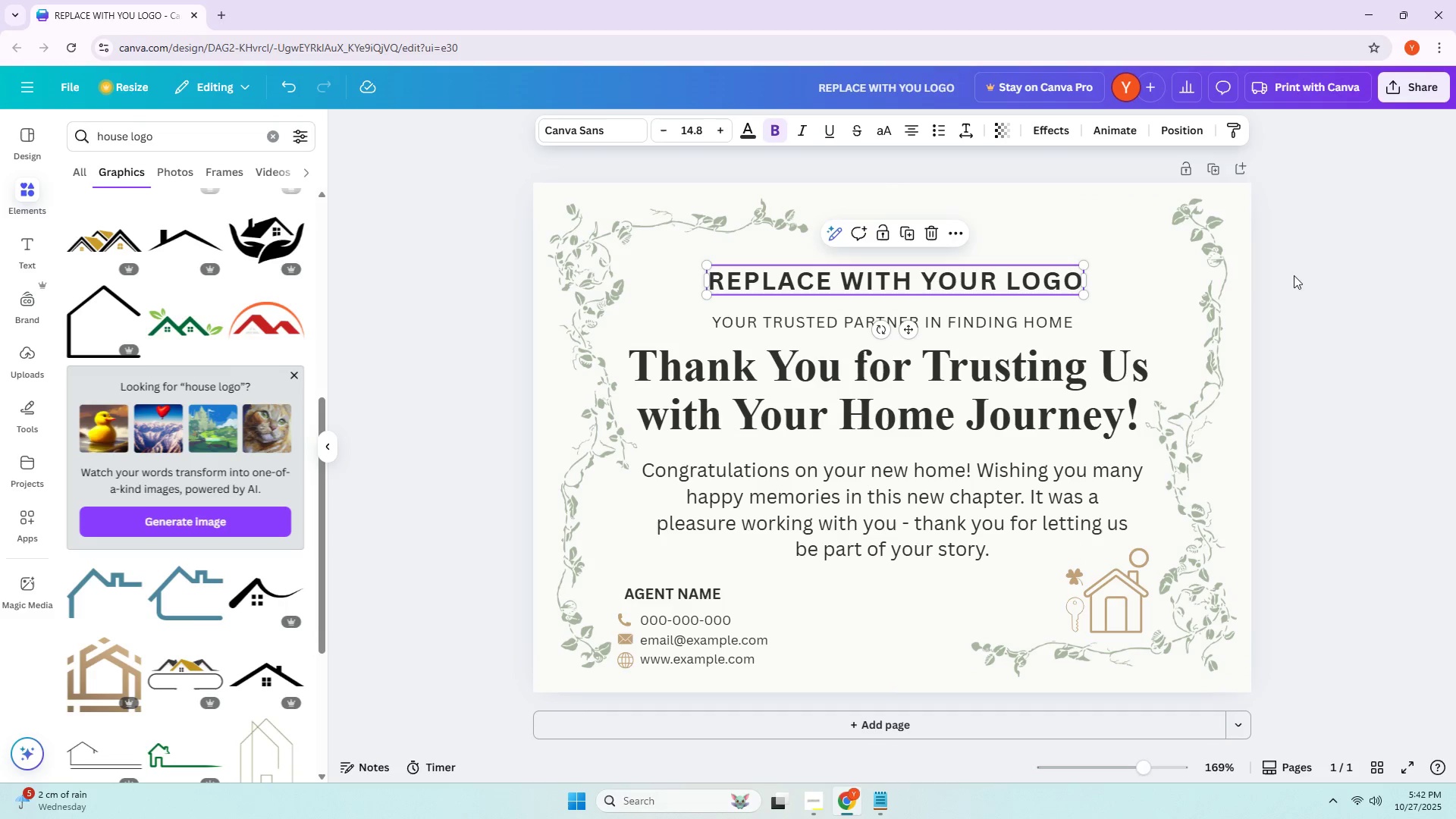 
left_click([1327, 278])
 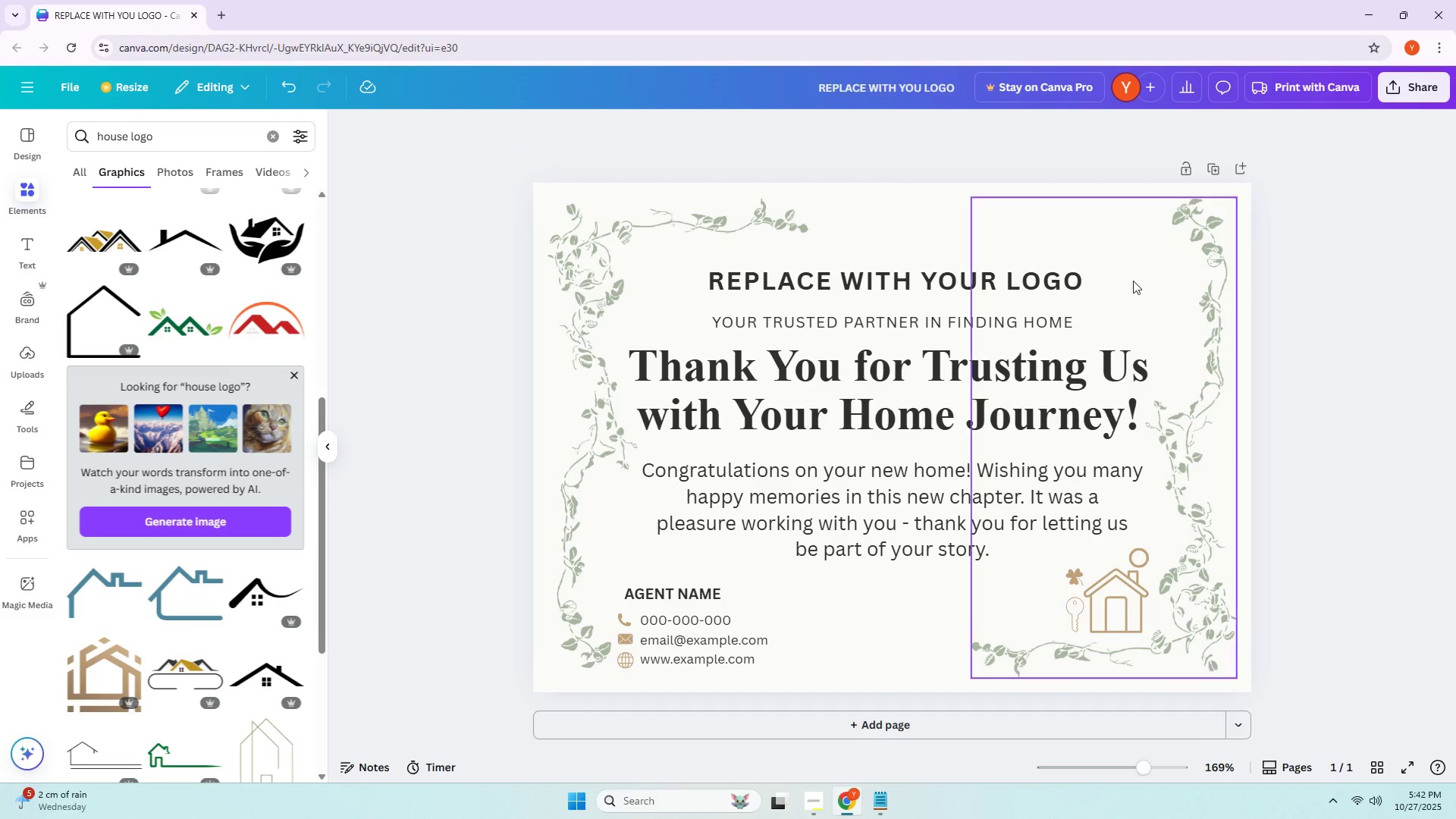 
left_click_drag(start_coordinate=[939, 278], to_coordinate=[937, 282])
 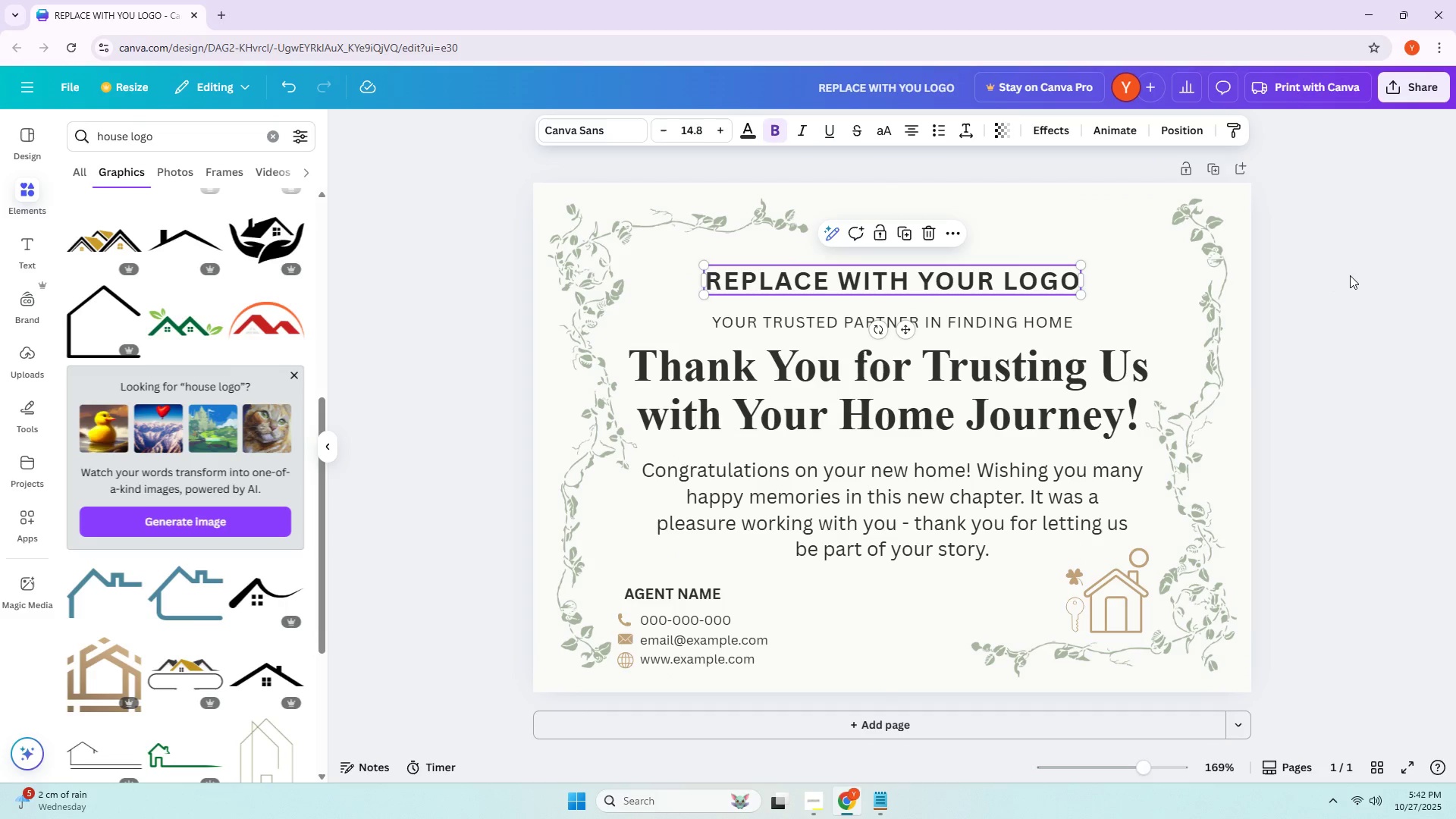 
left_click([1351, 275])
 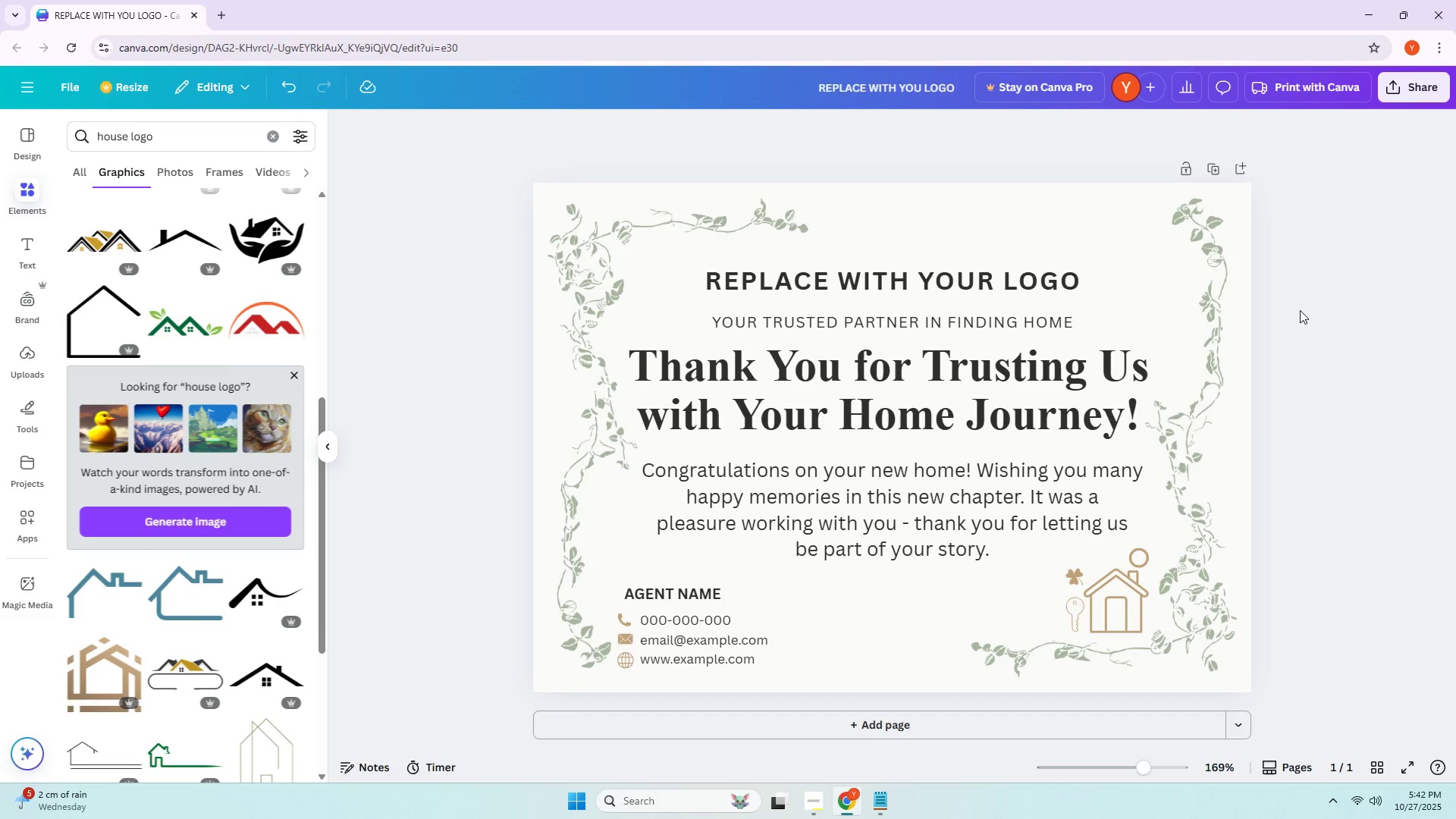 
wait(18.36)
 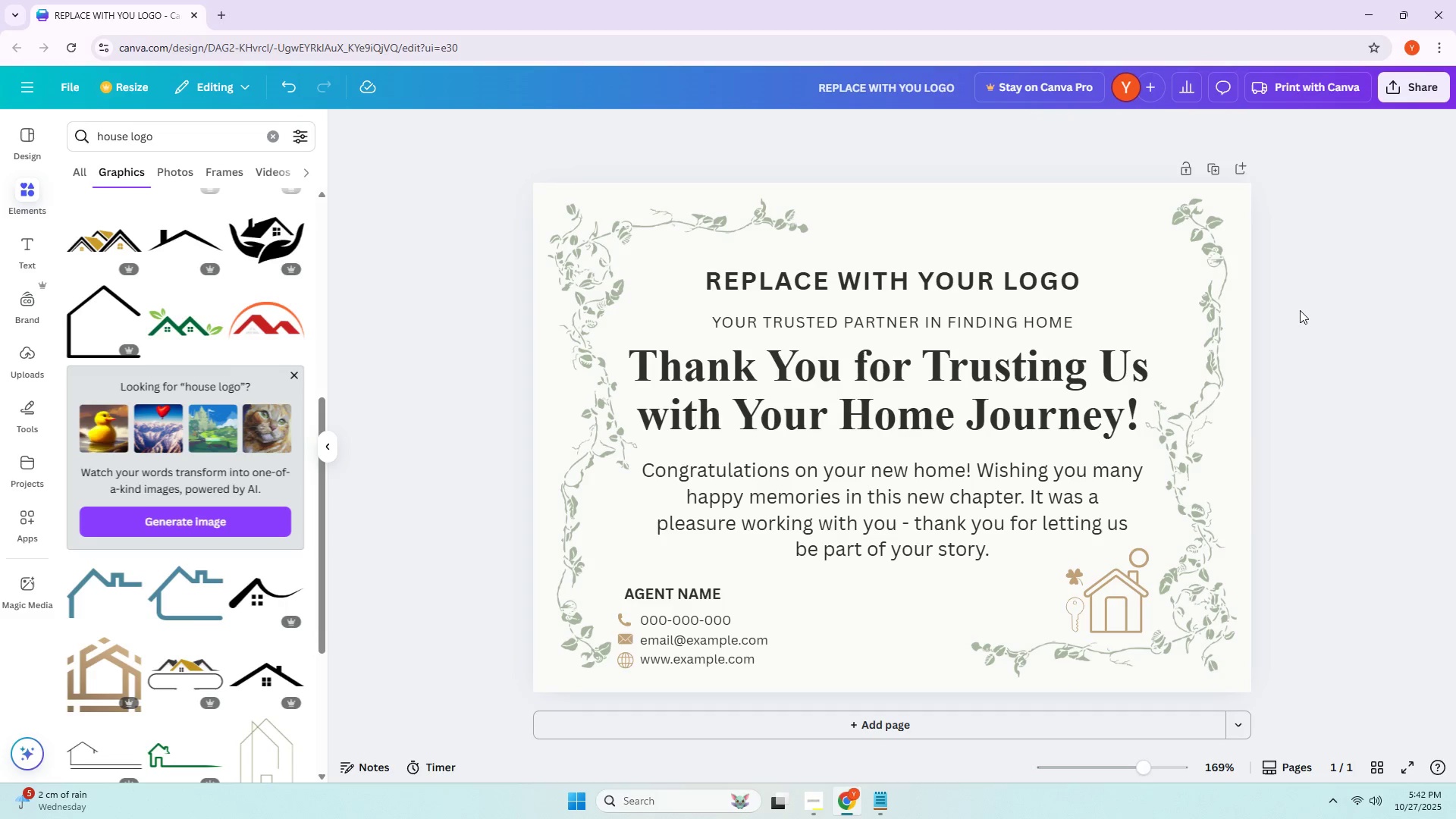 
left_click([1300, 310])
 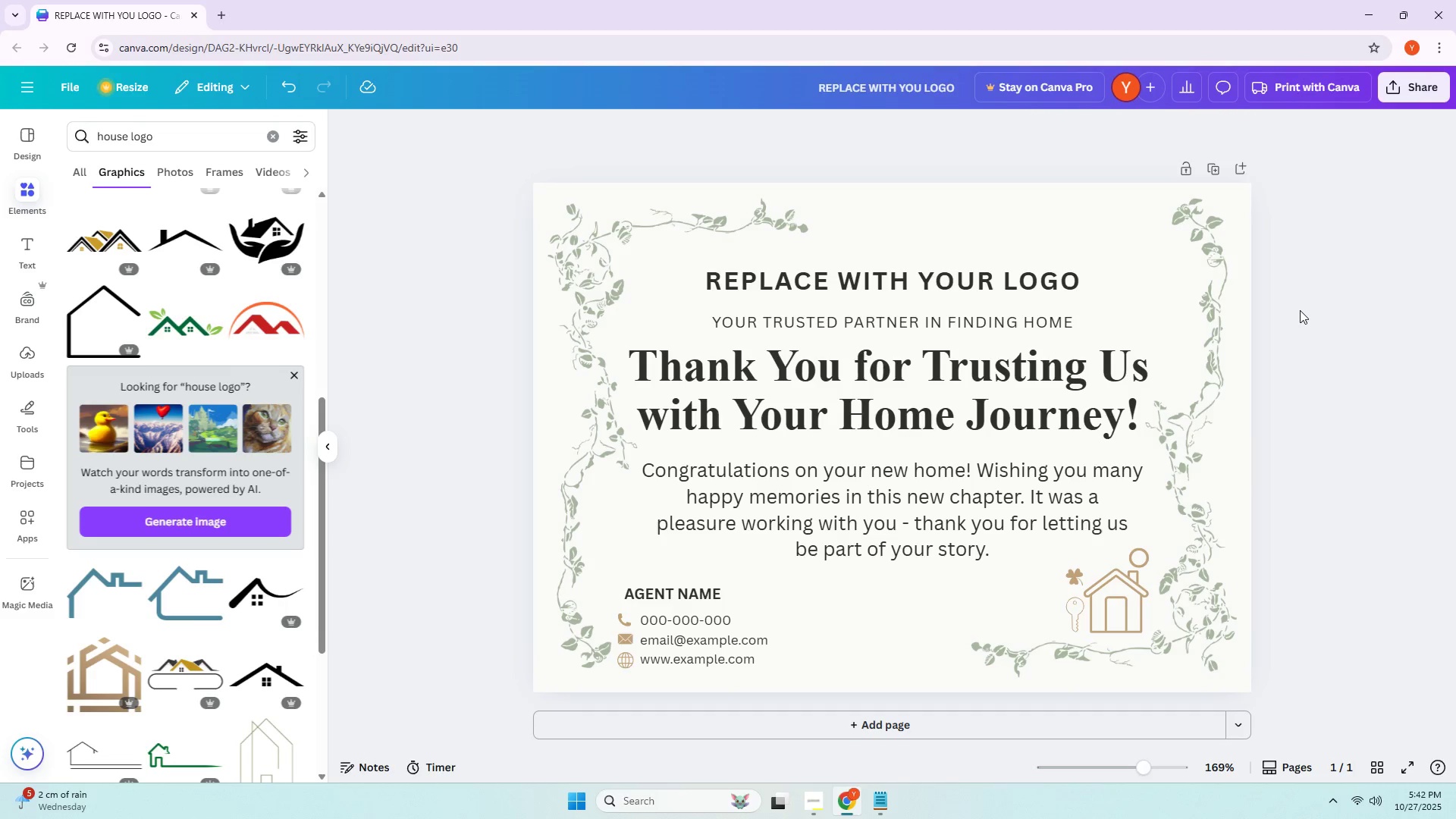 
key(Alt+Tab)
 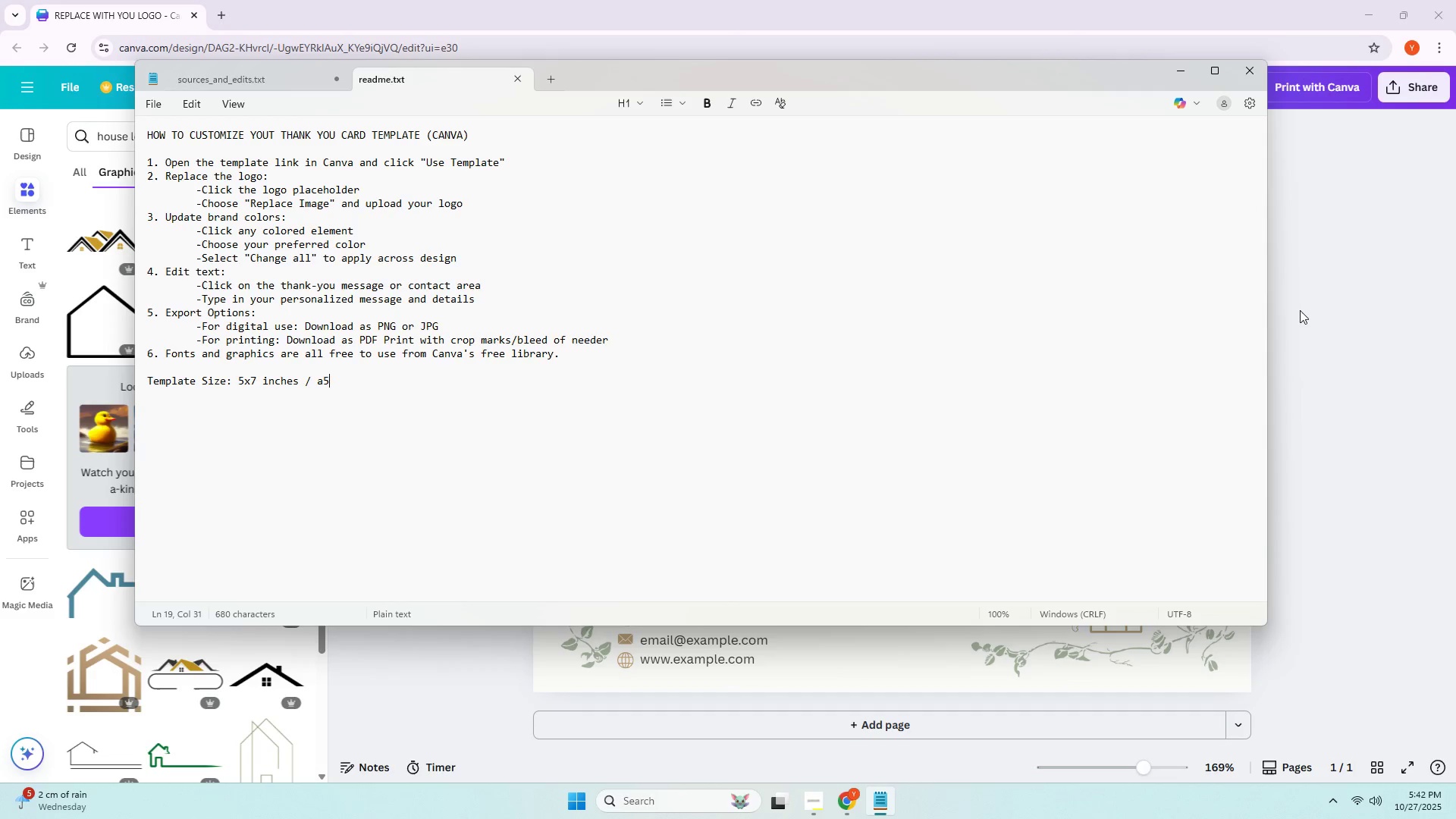 
key(Alt+AltLeft)
 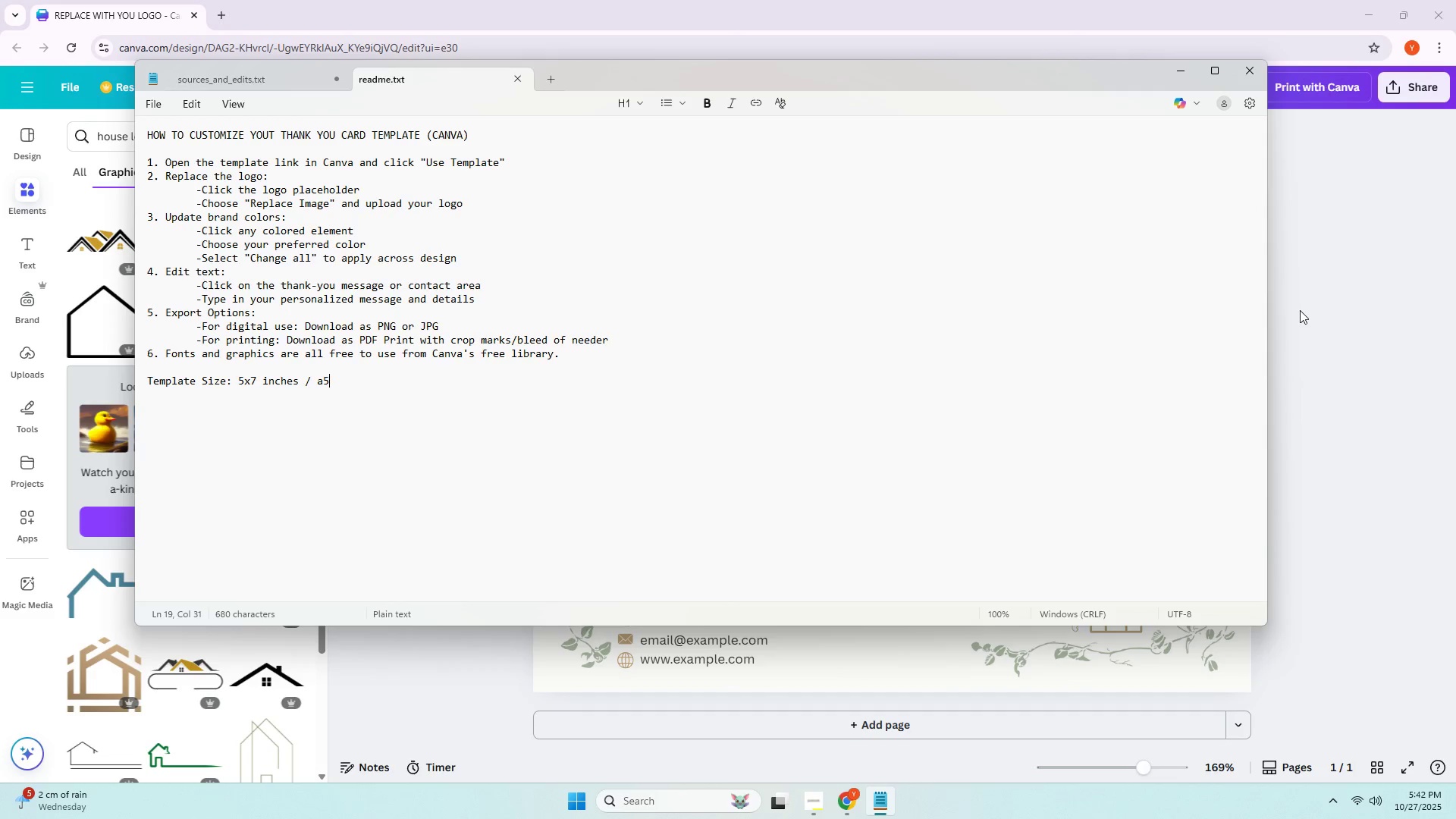 
key(Alt+Tab)
 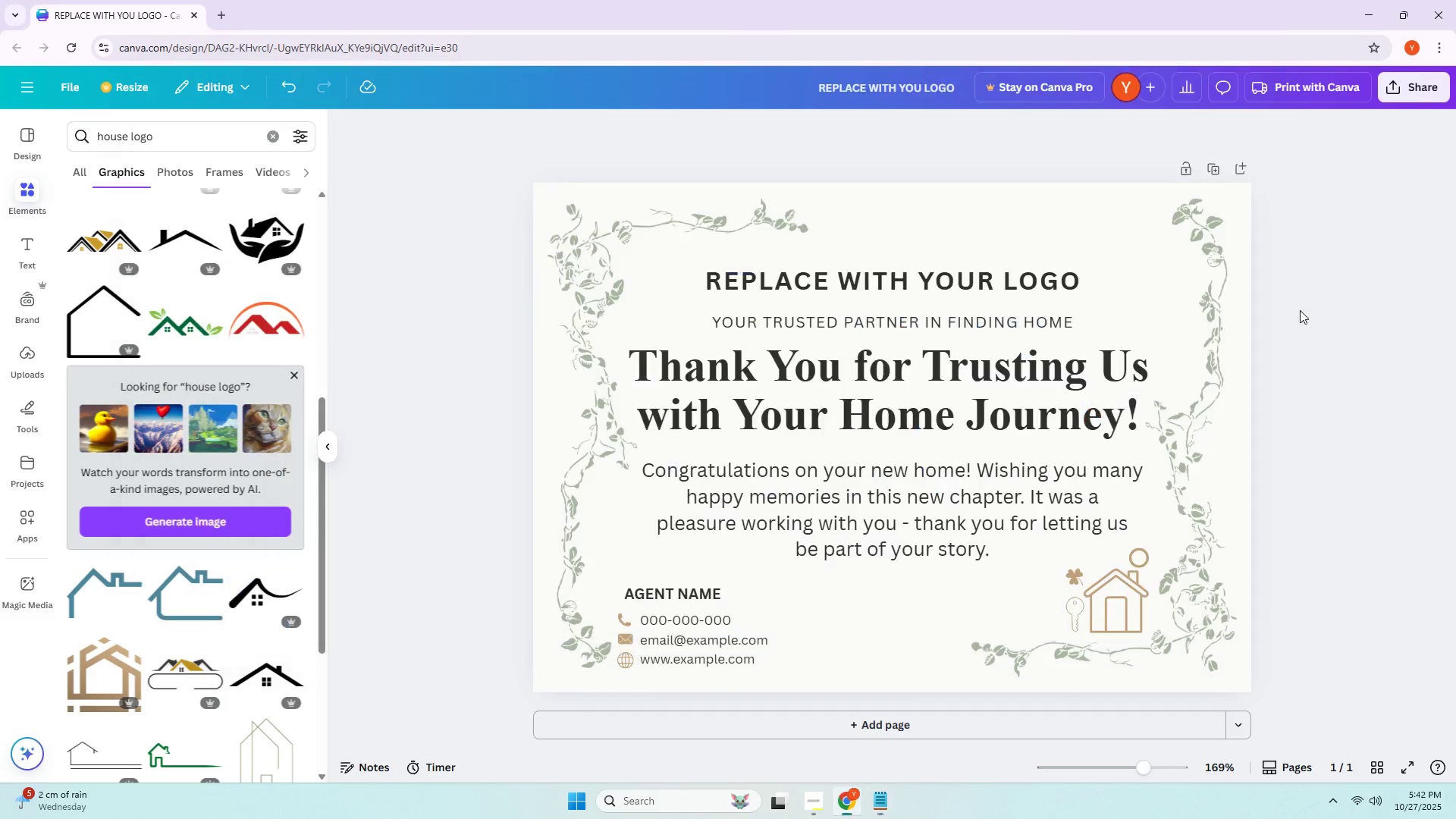 
key(Alt+Tab)
 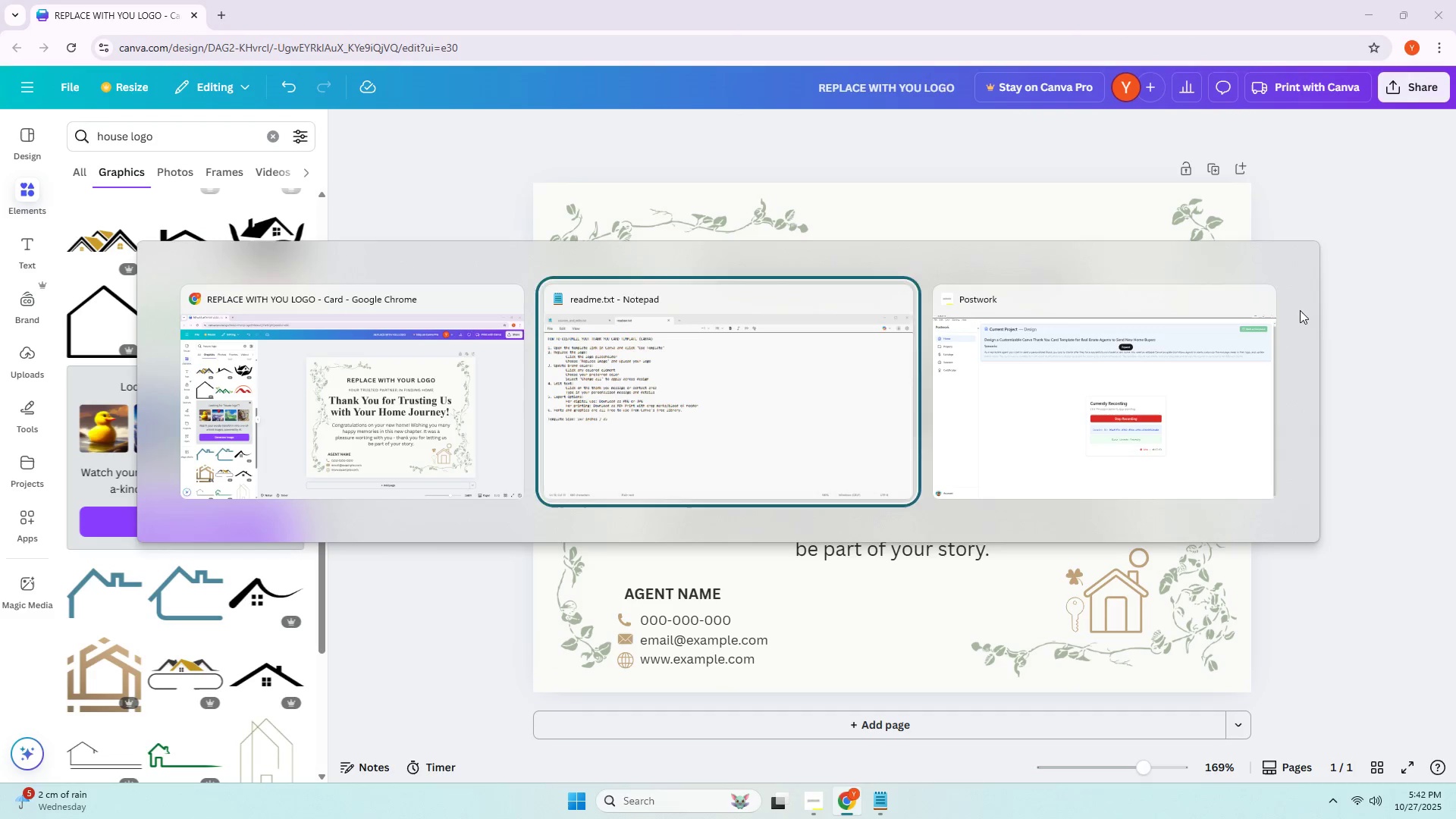 
key(Alt+Tab)